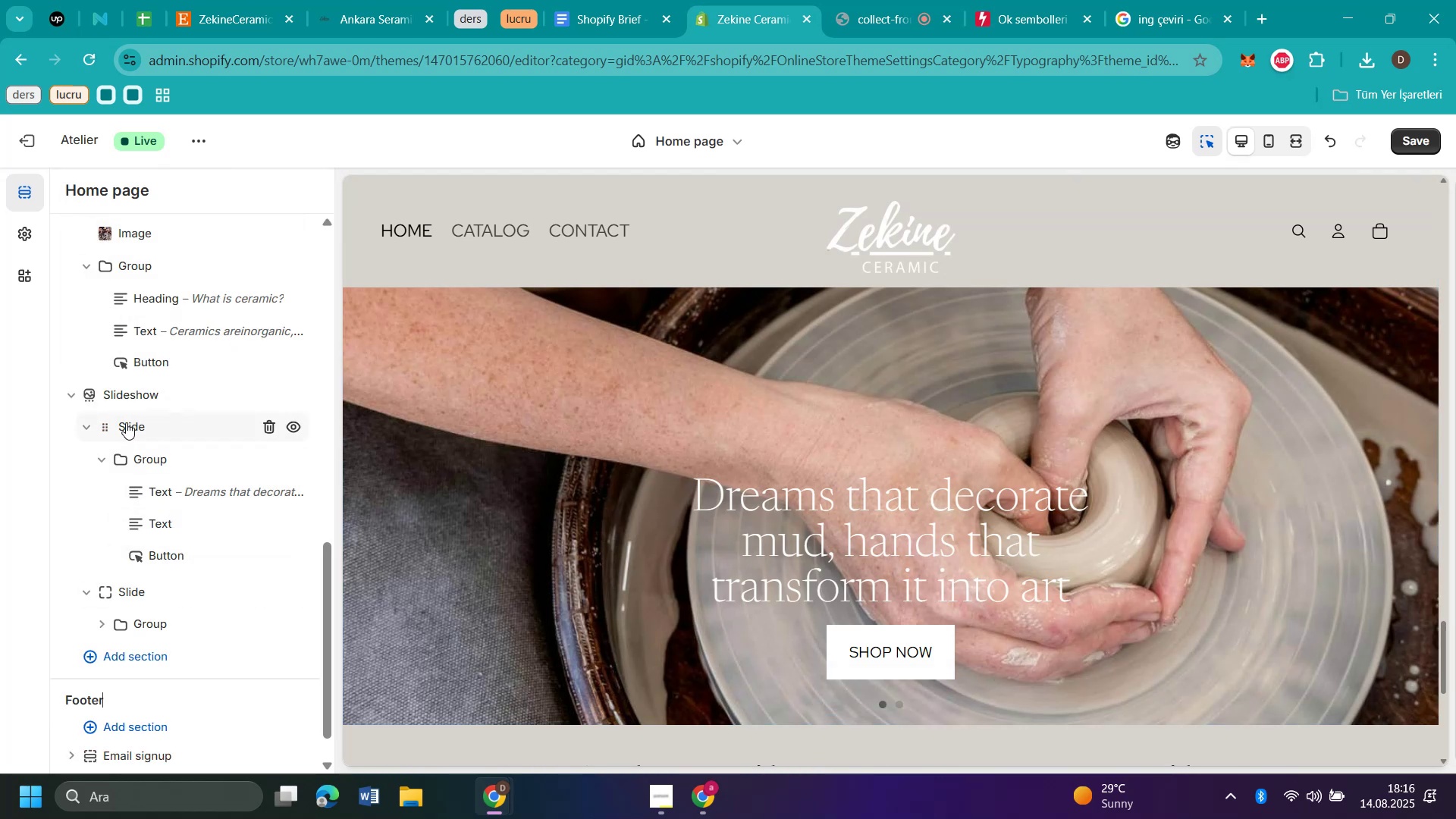 
left_click([124, 583])
 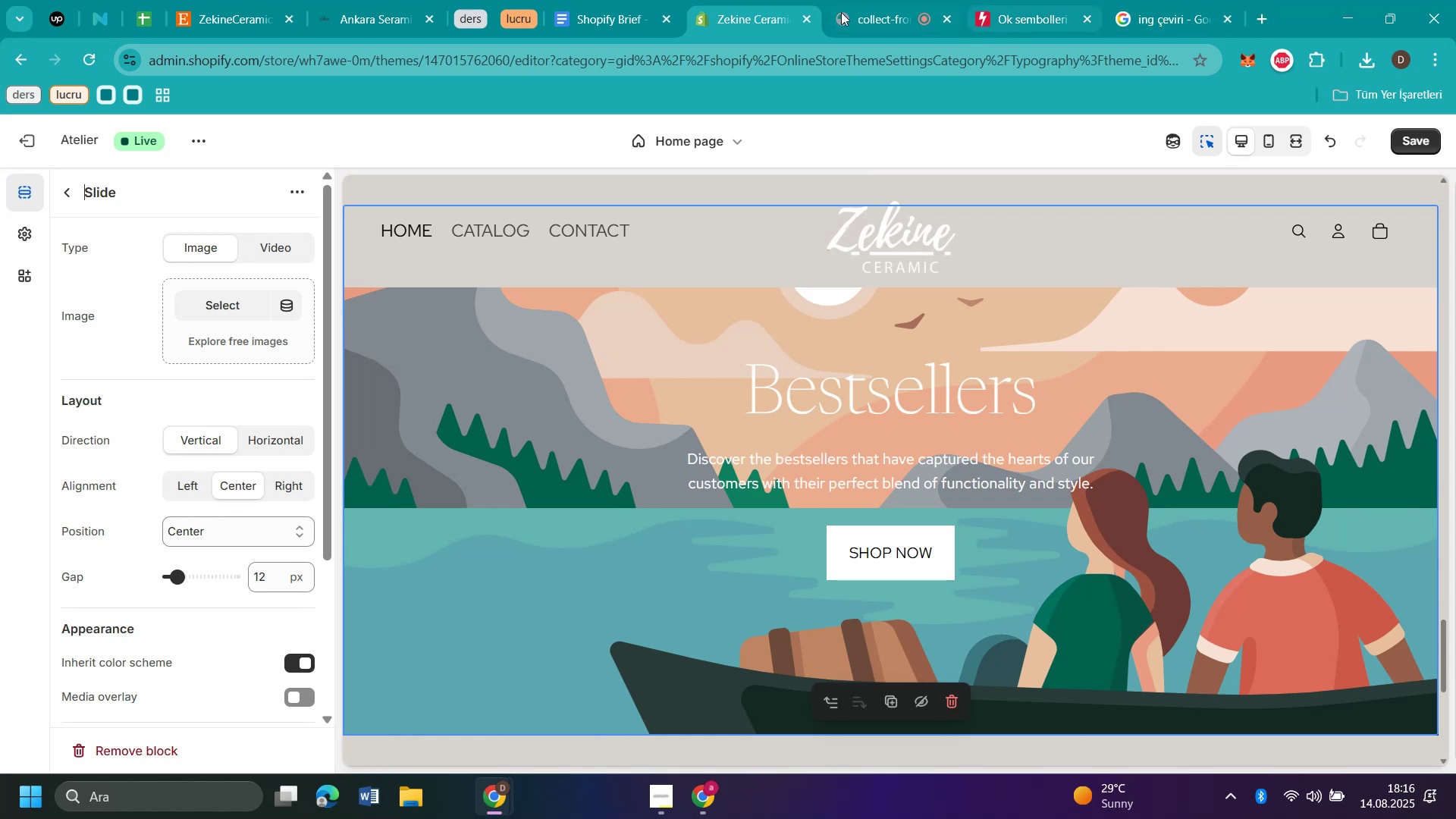 
wait(5.22)
 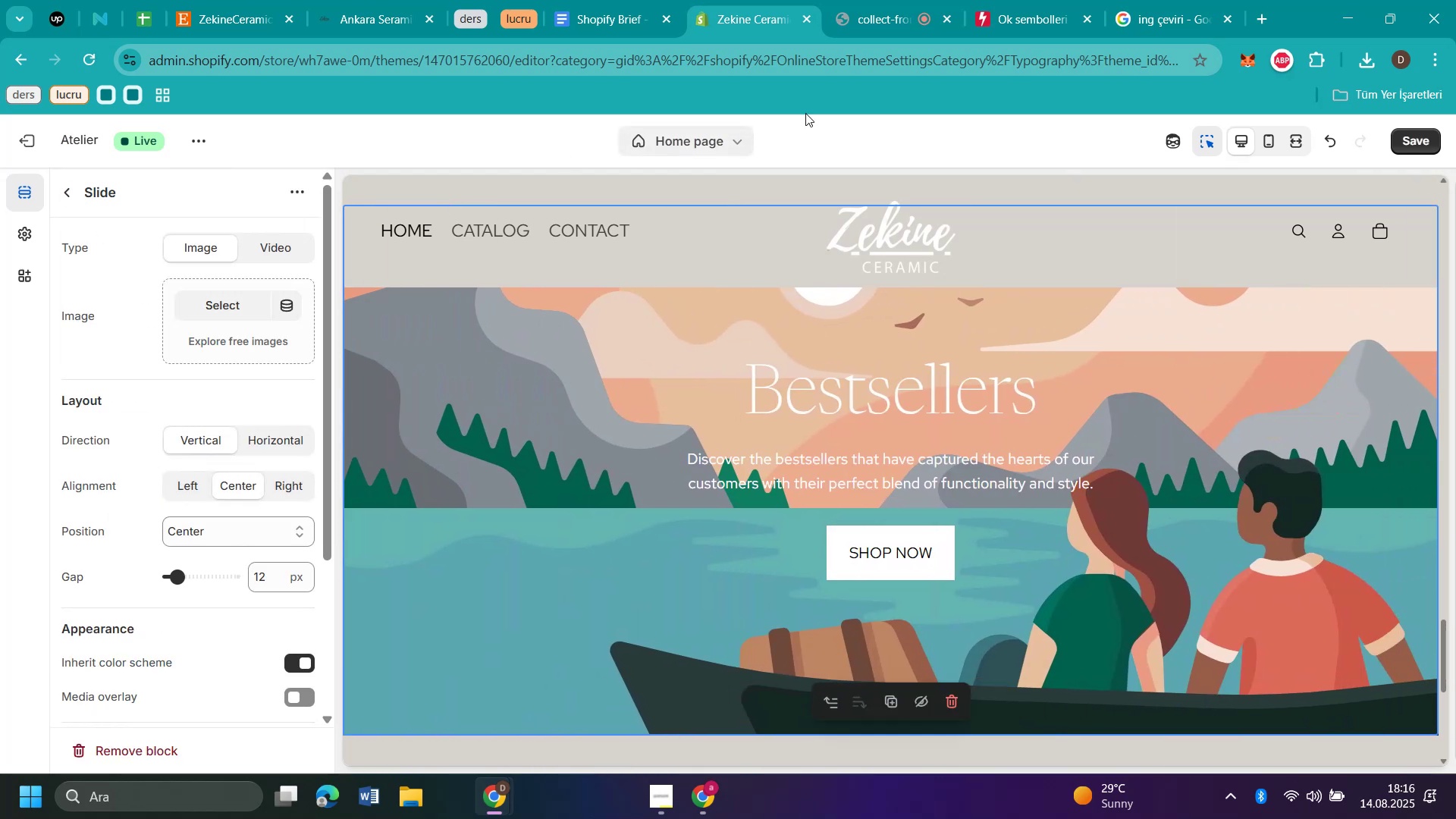 
left_click([372, 17])
 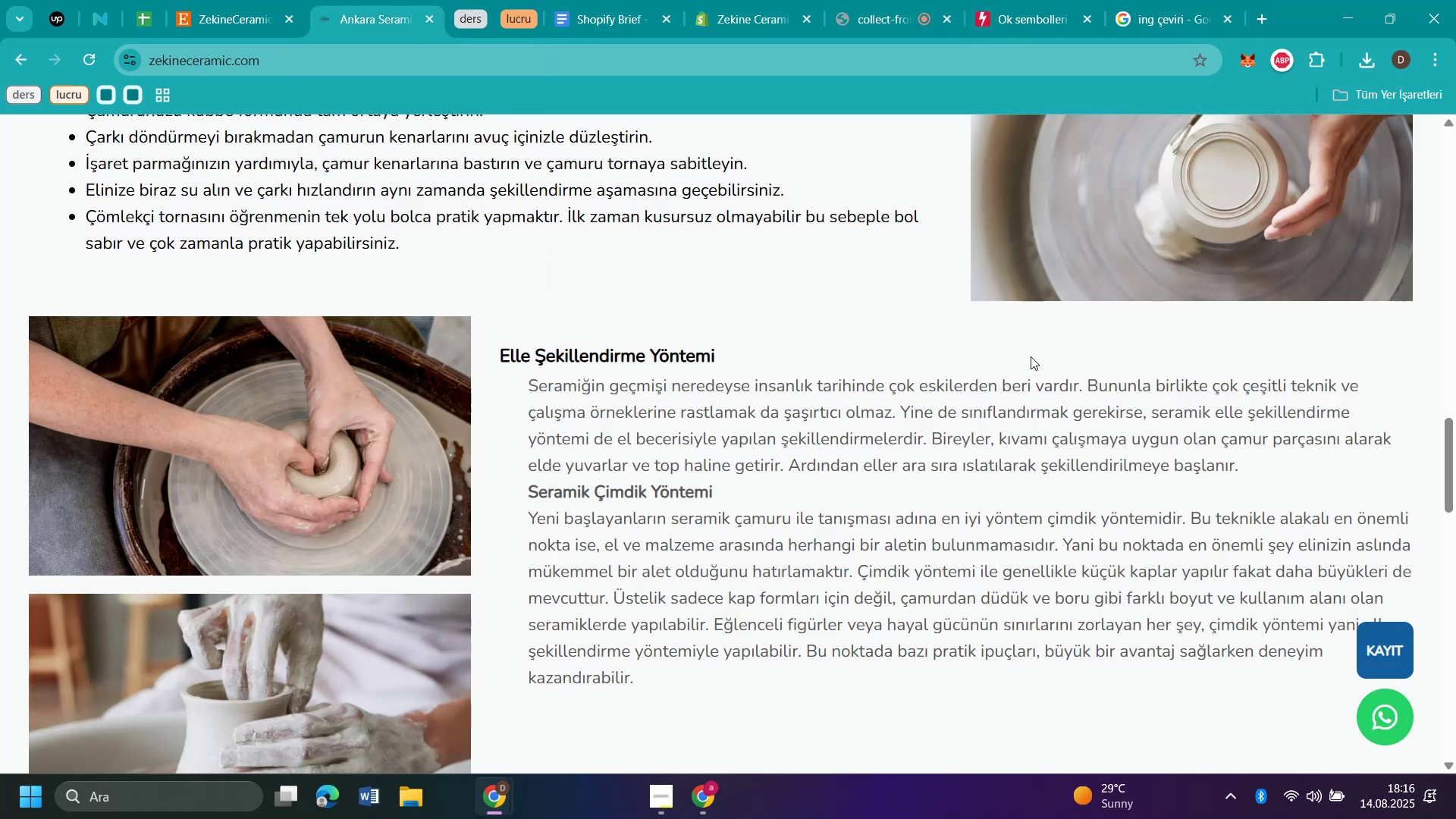 
scroll: coordinate [1018, 356], scroll_direction: down, amount: 6.0
 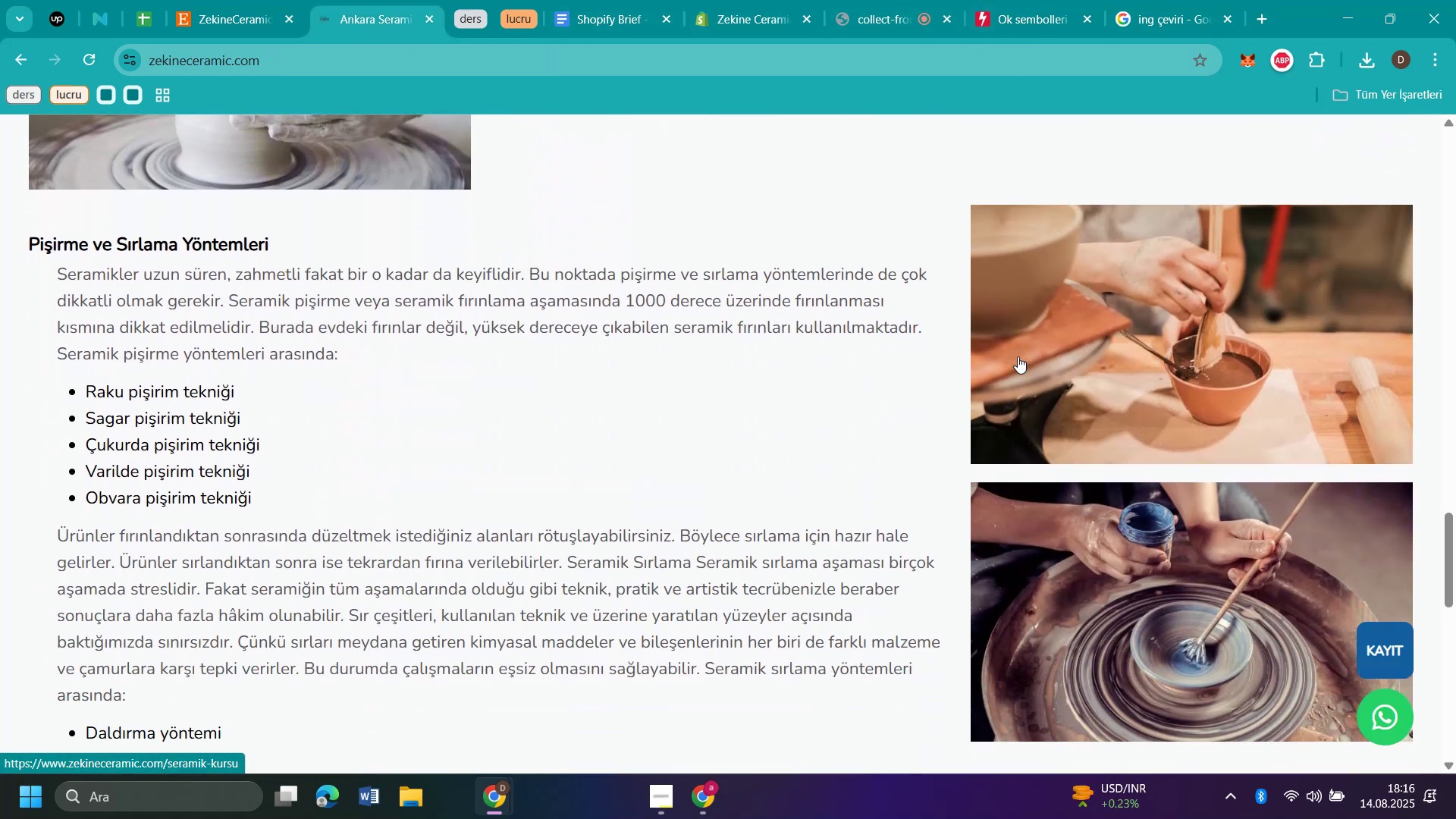 
scroll: coordinate [1018, 356], scroll_direction: up, amount: 11.0
 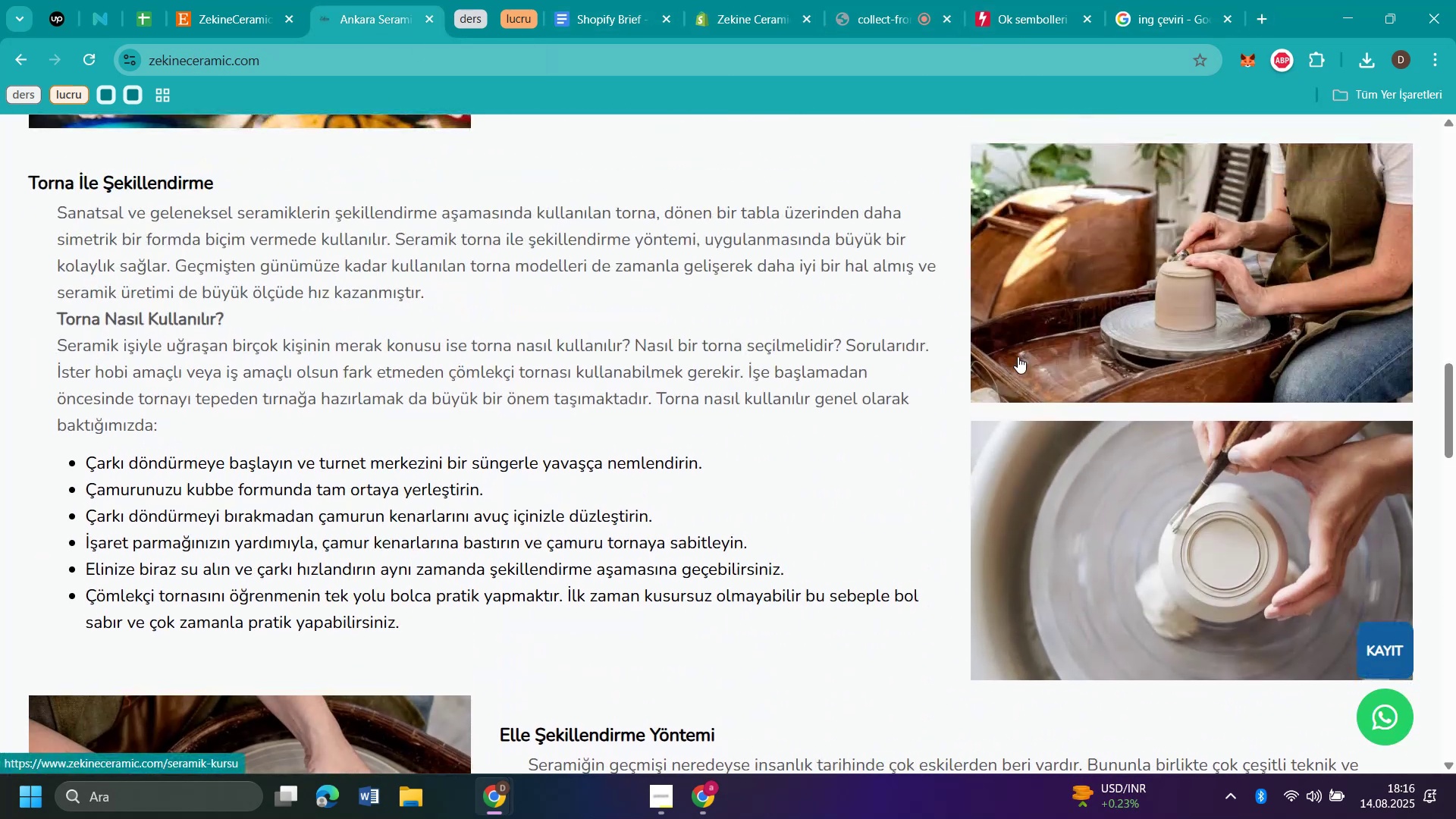 
scroll: coordinate [1018, 356], scroll_direction: down, amount: 2.0
 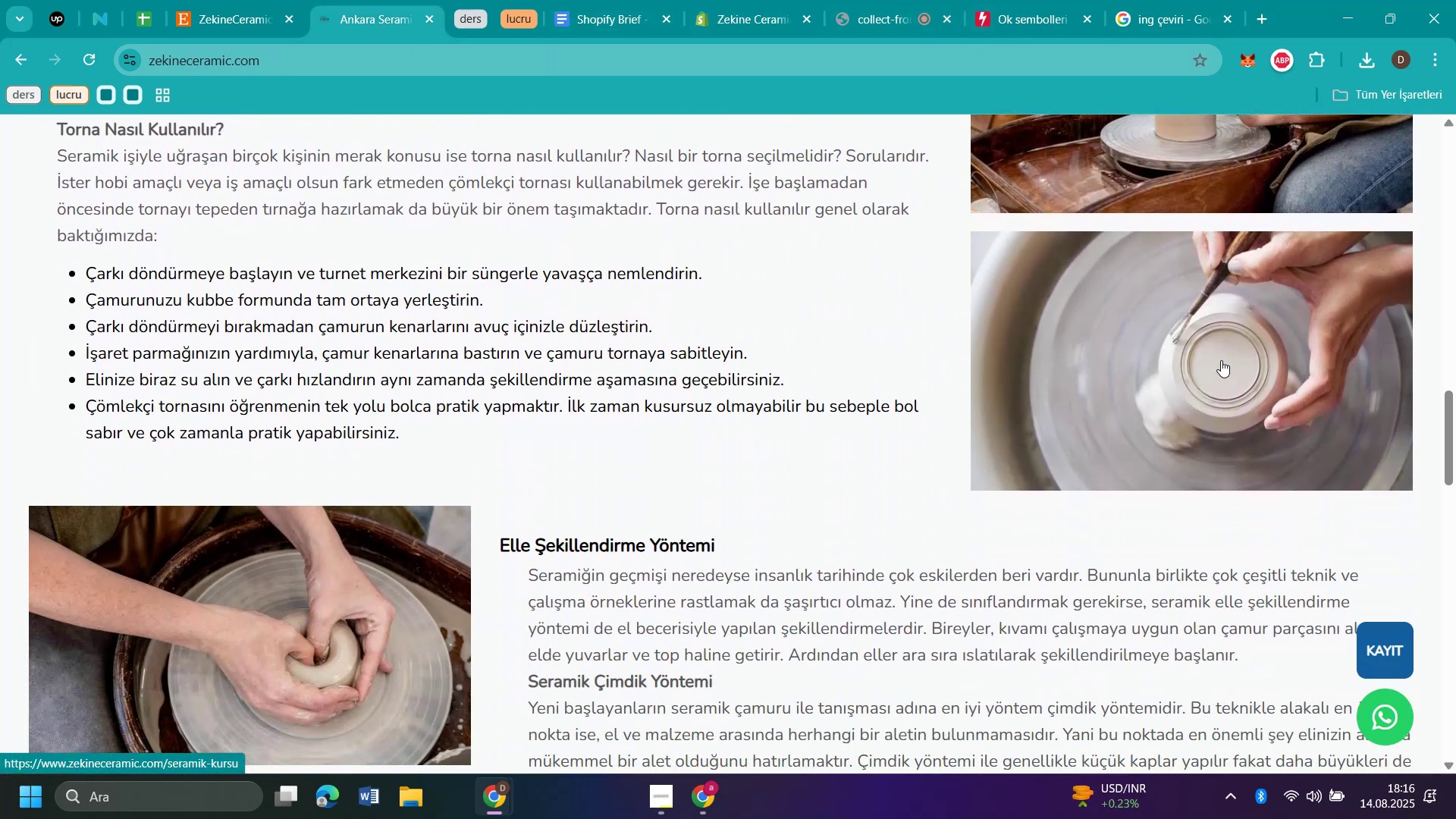 
scroll: coordinate [1221, 360], scroll_direction: up, amount: 2.0
 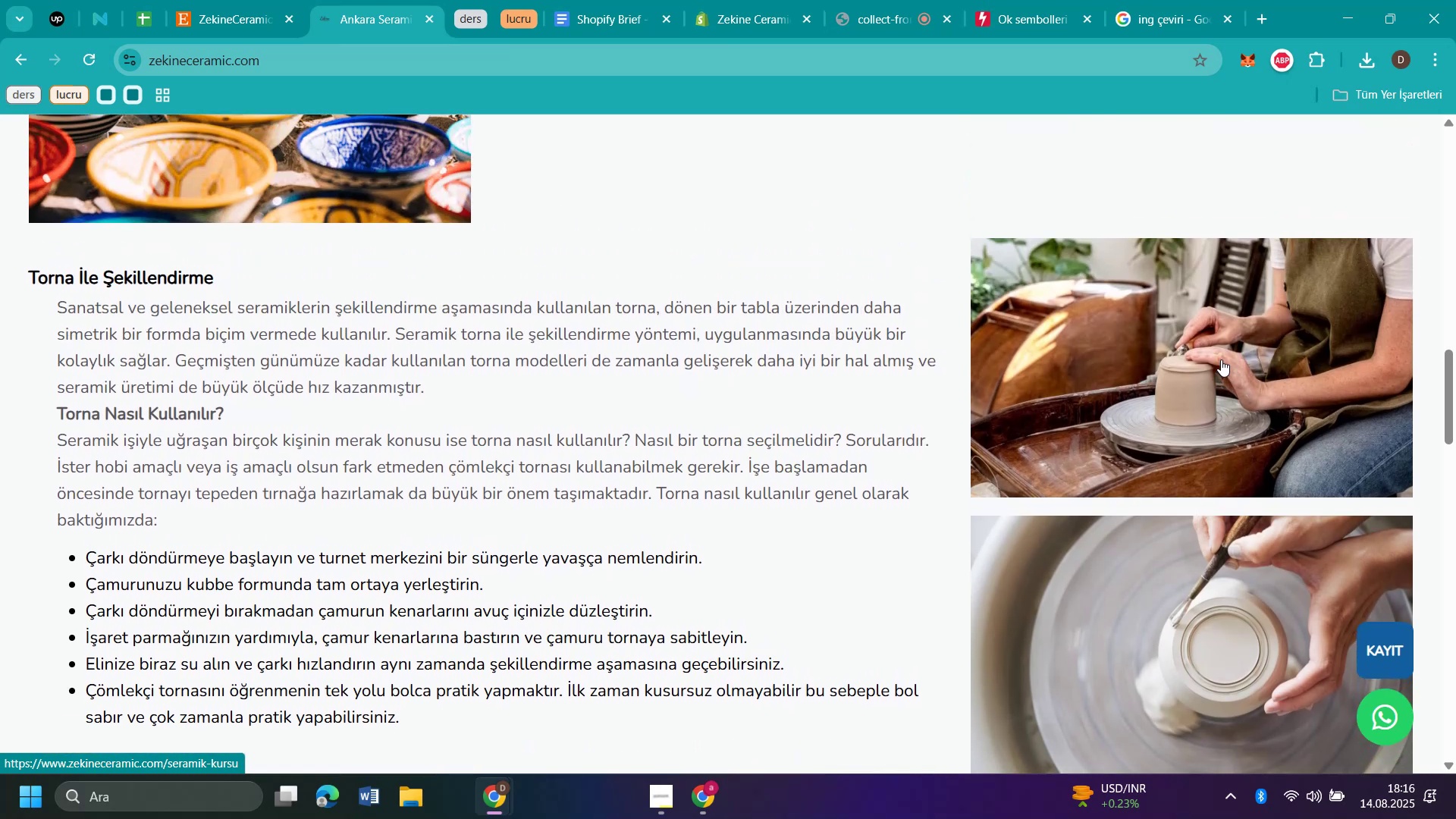 
right_click([1221, 359])
 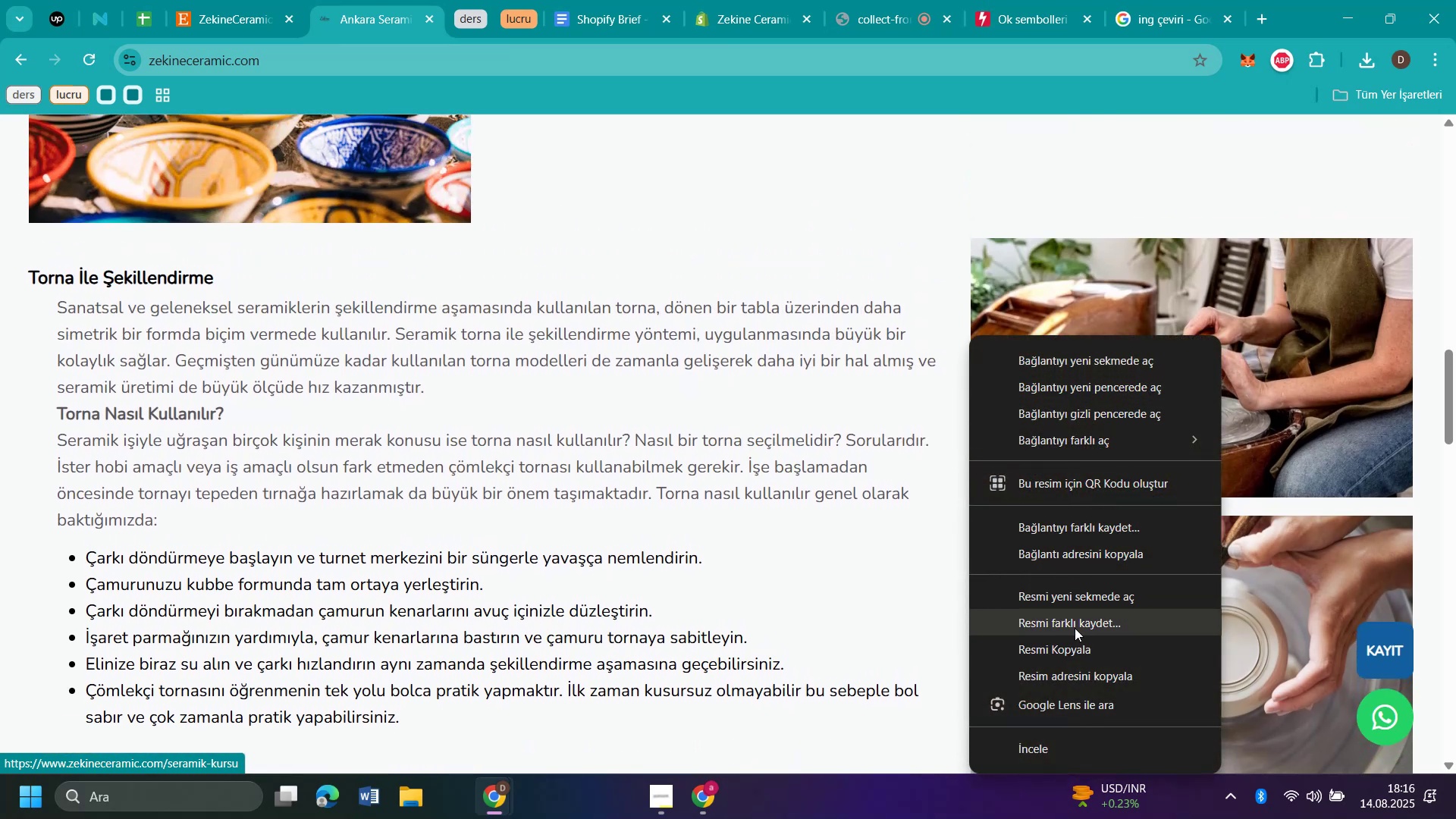 
left_click([1072, 628])
 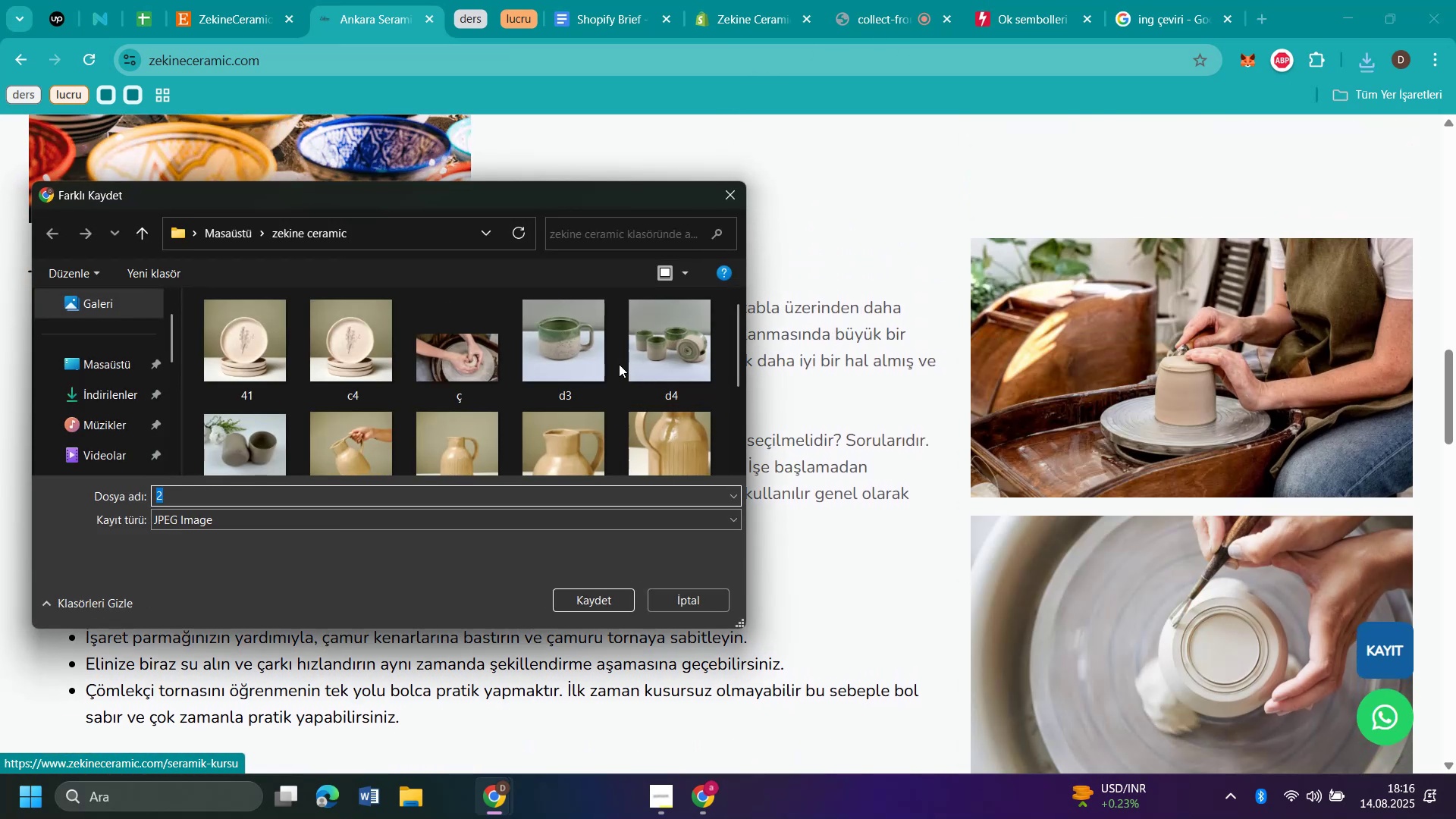 
key(Backslash)
 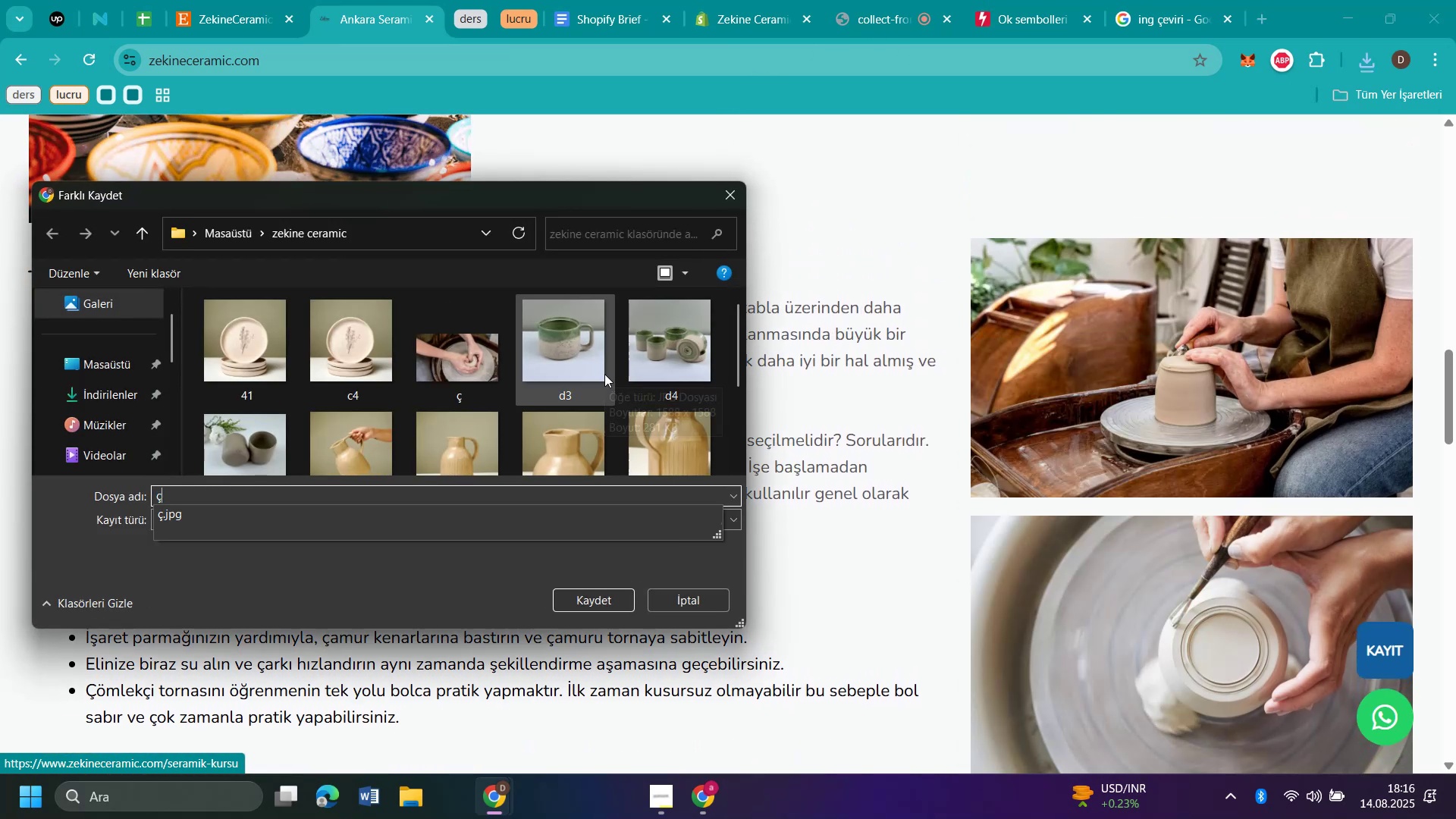 
key(2)
 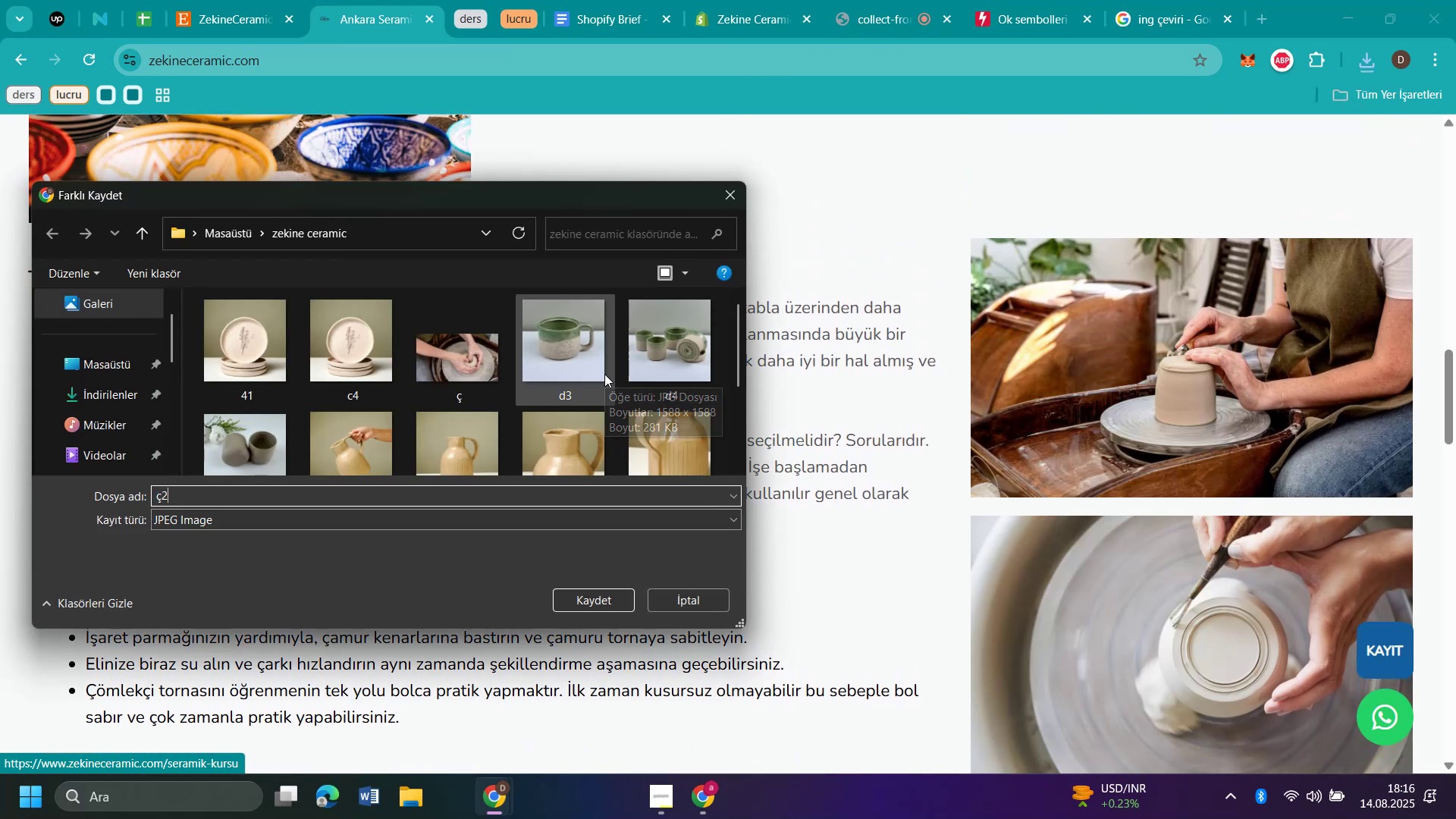 
key(Enter)
 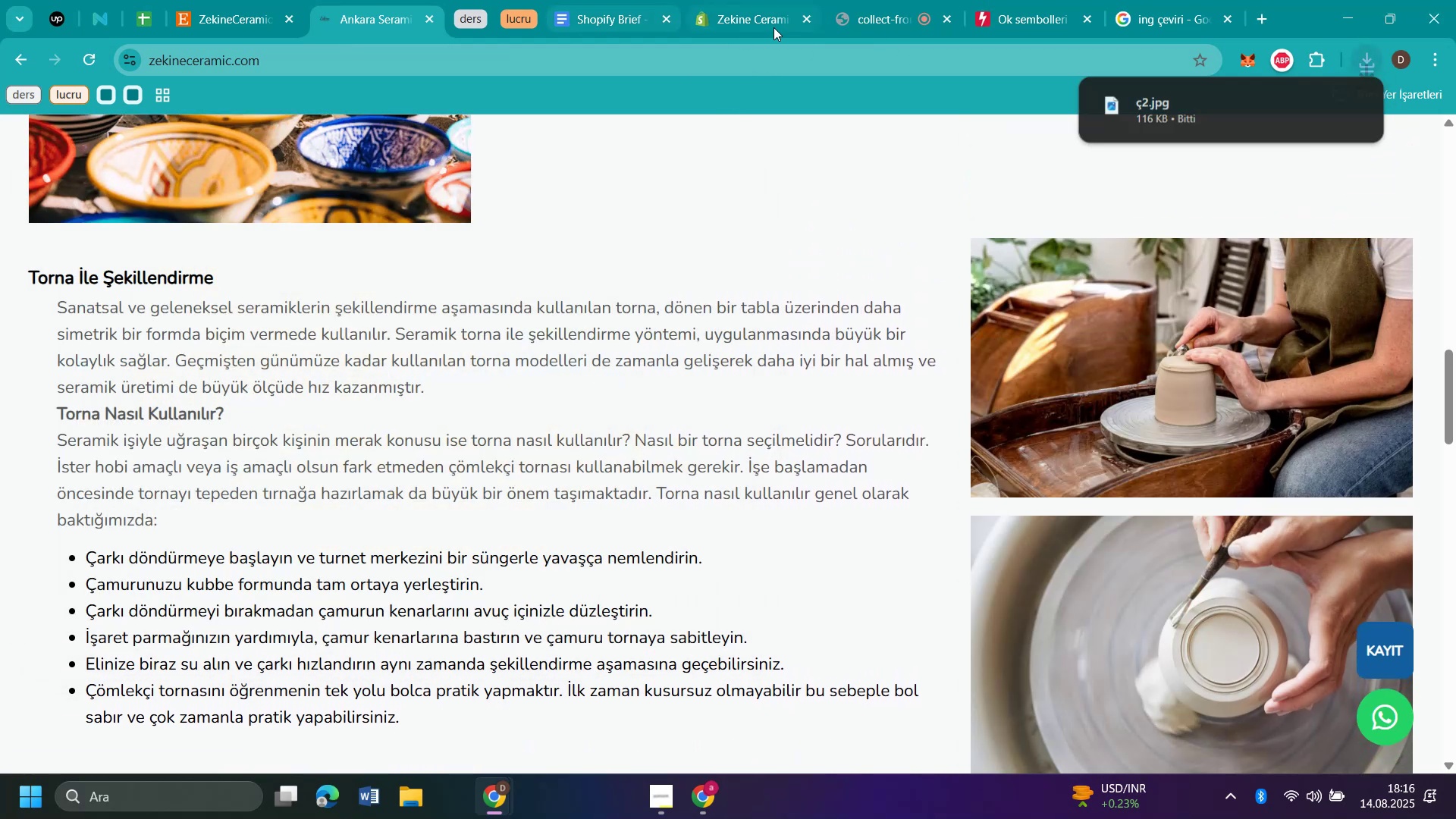 
left_click([774, 27])
 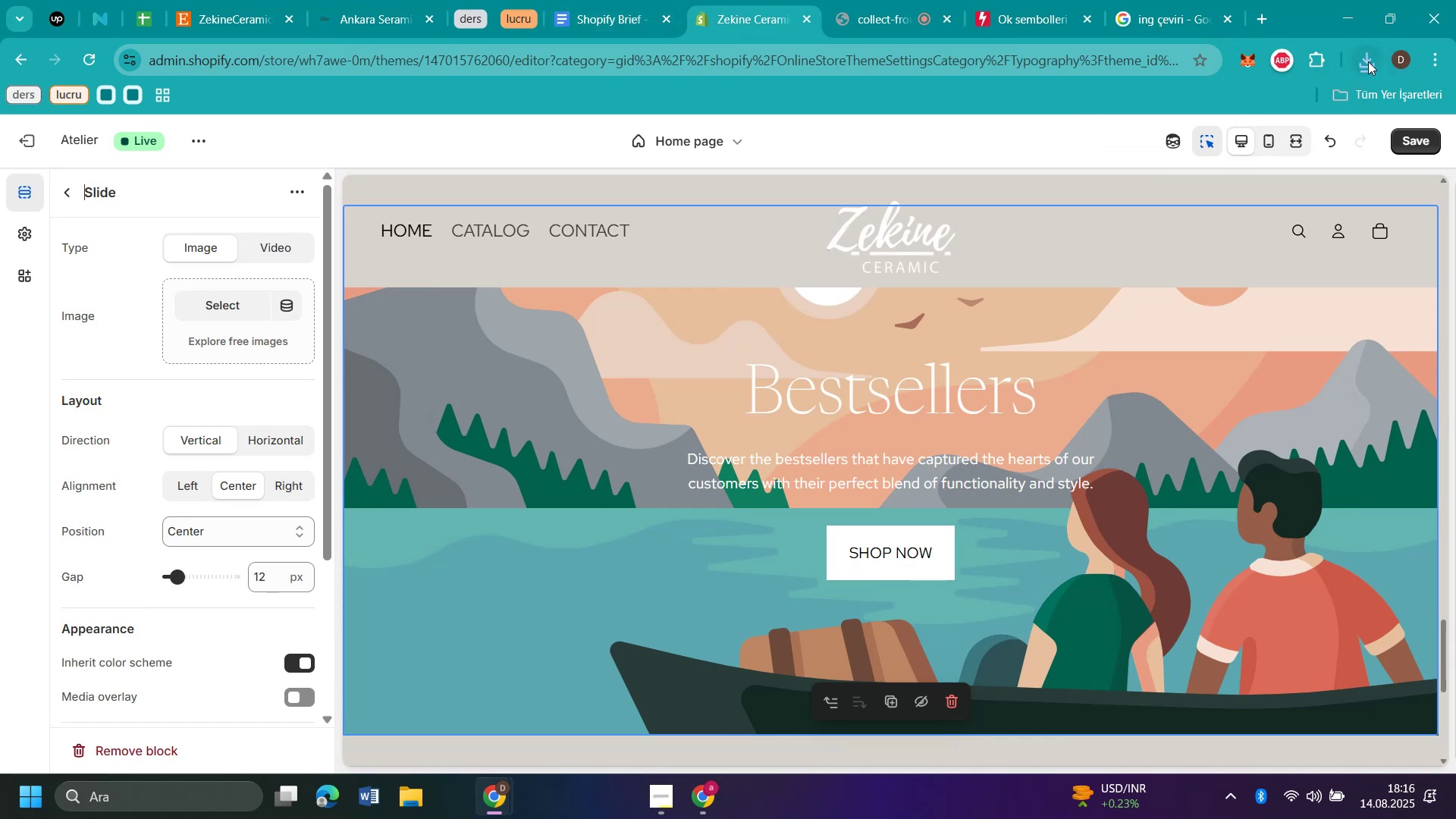 
left_click([212, 310])
 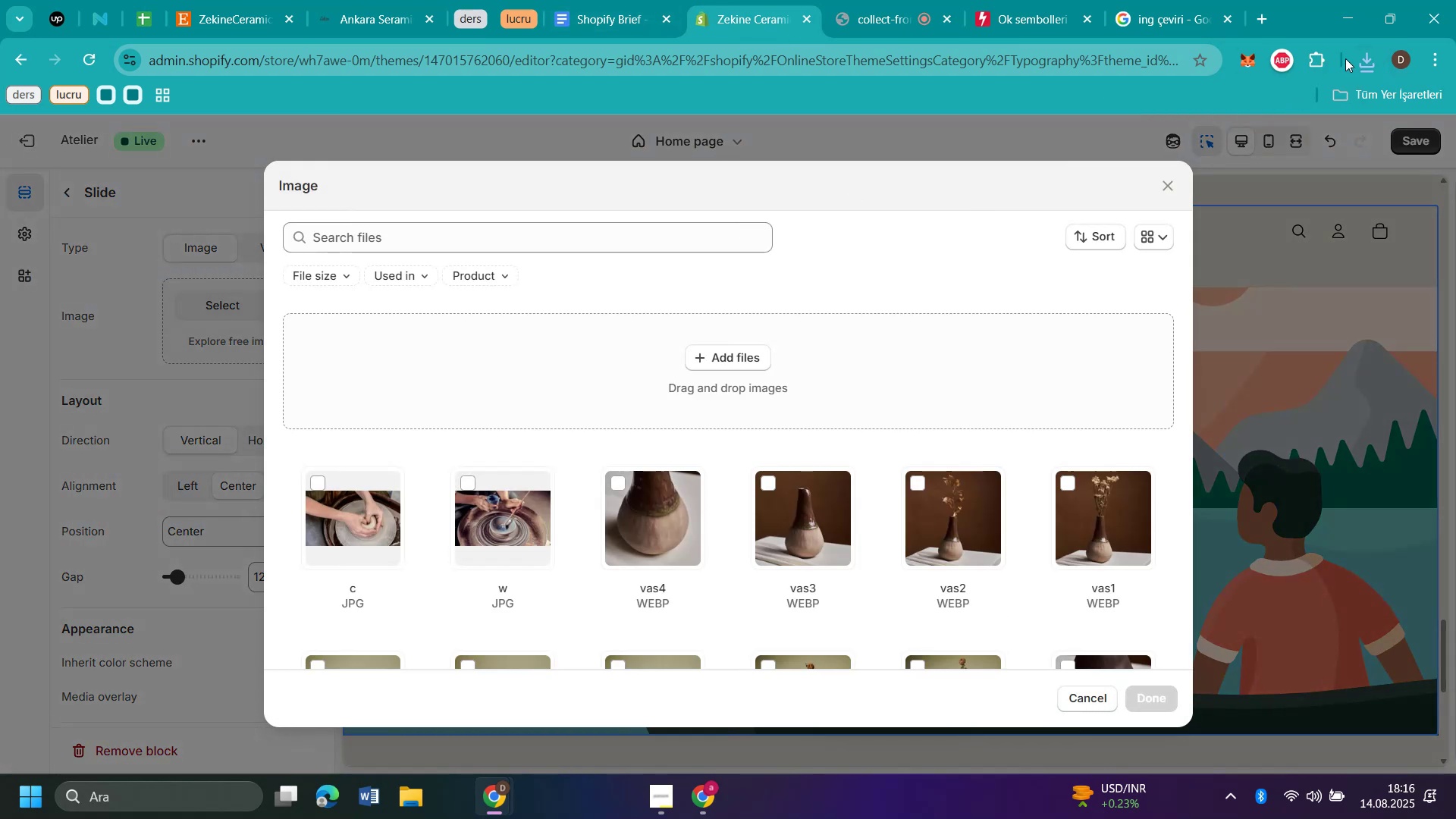 
left_click([1370, 57])
 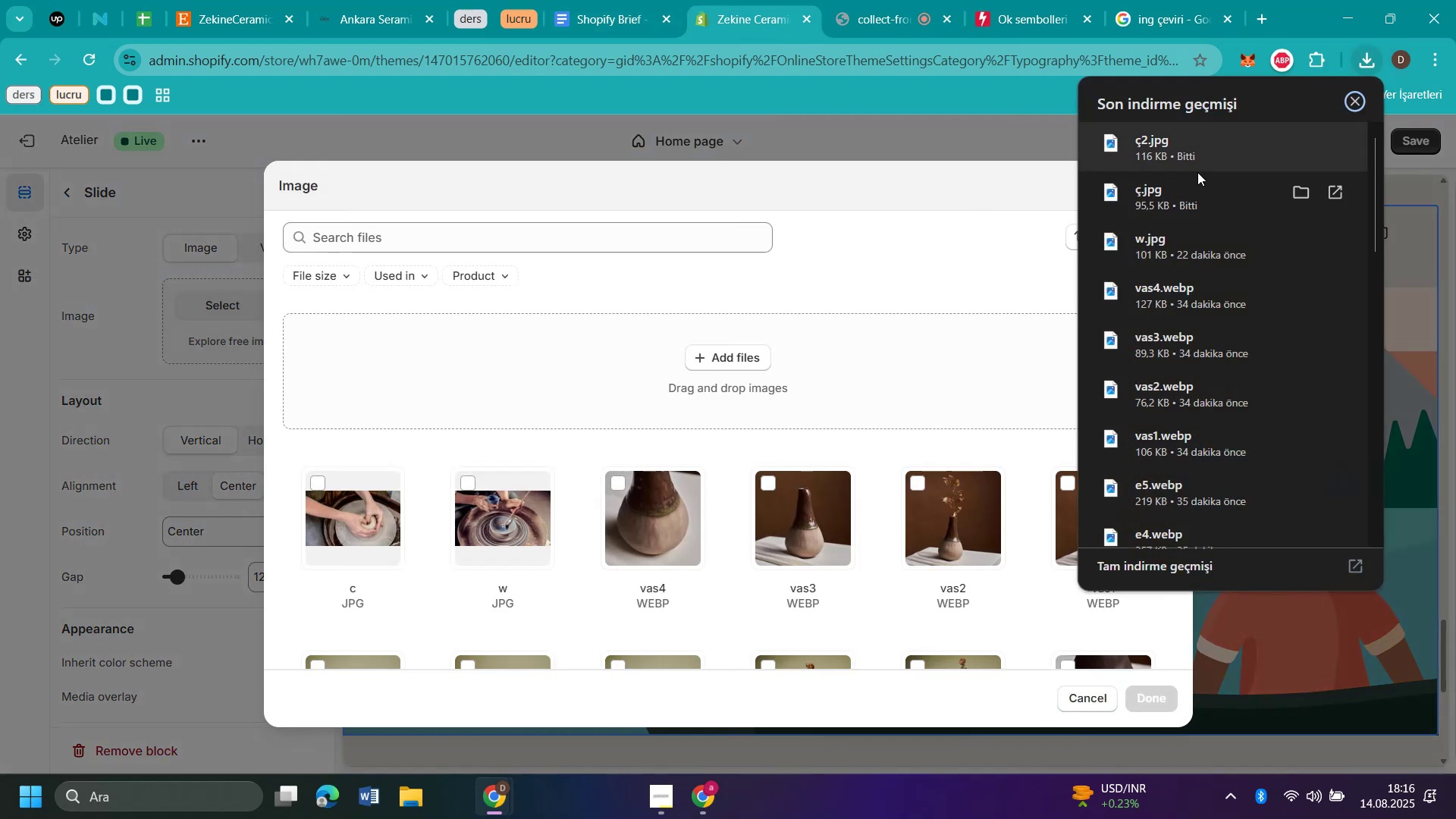 
left_click_drag(start_coordinate=[1173, 144], to_coordinate=[742, 368])
 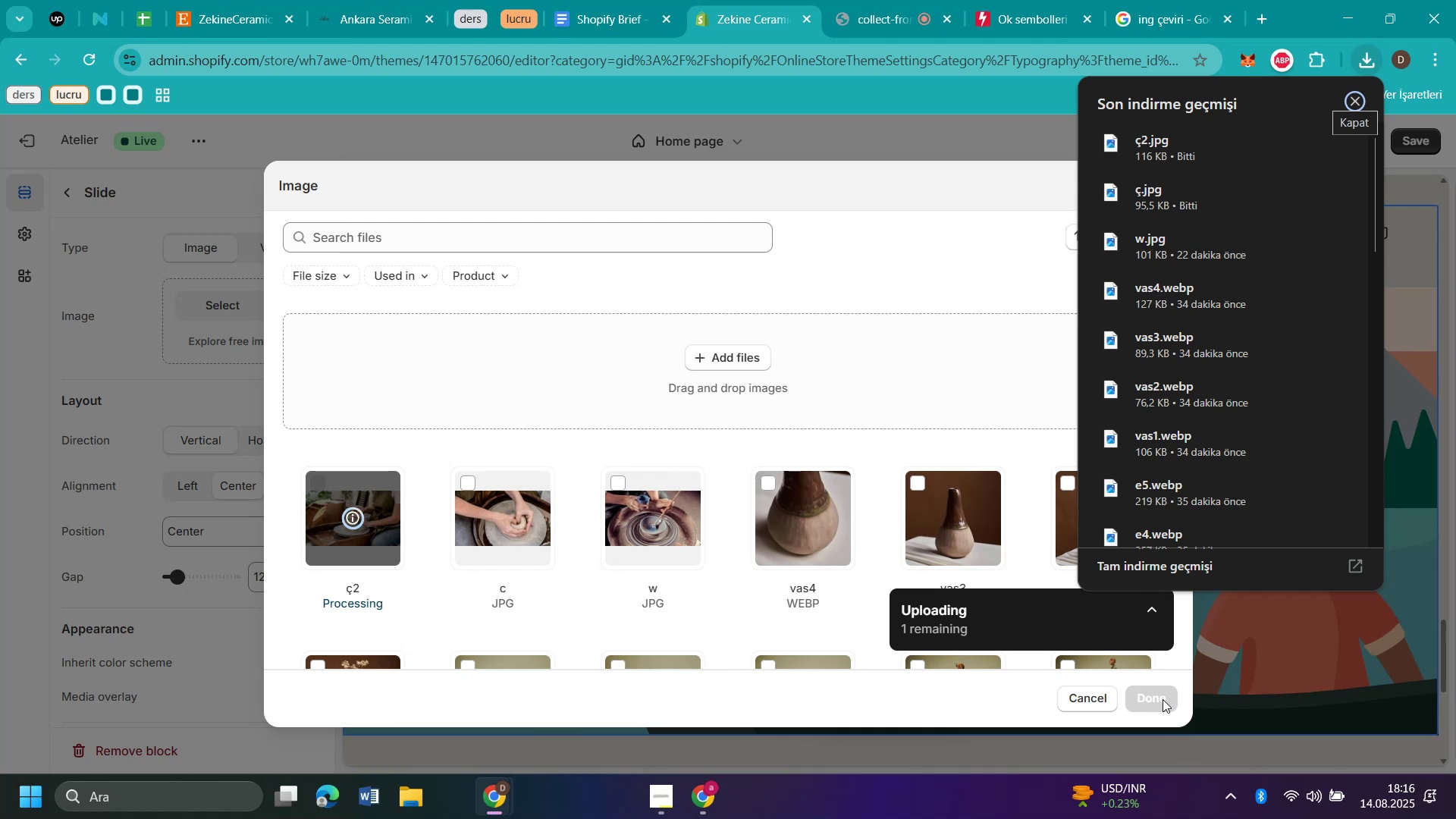 
wait(6.2)
 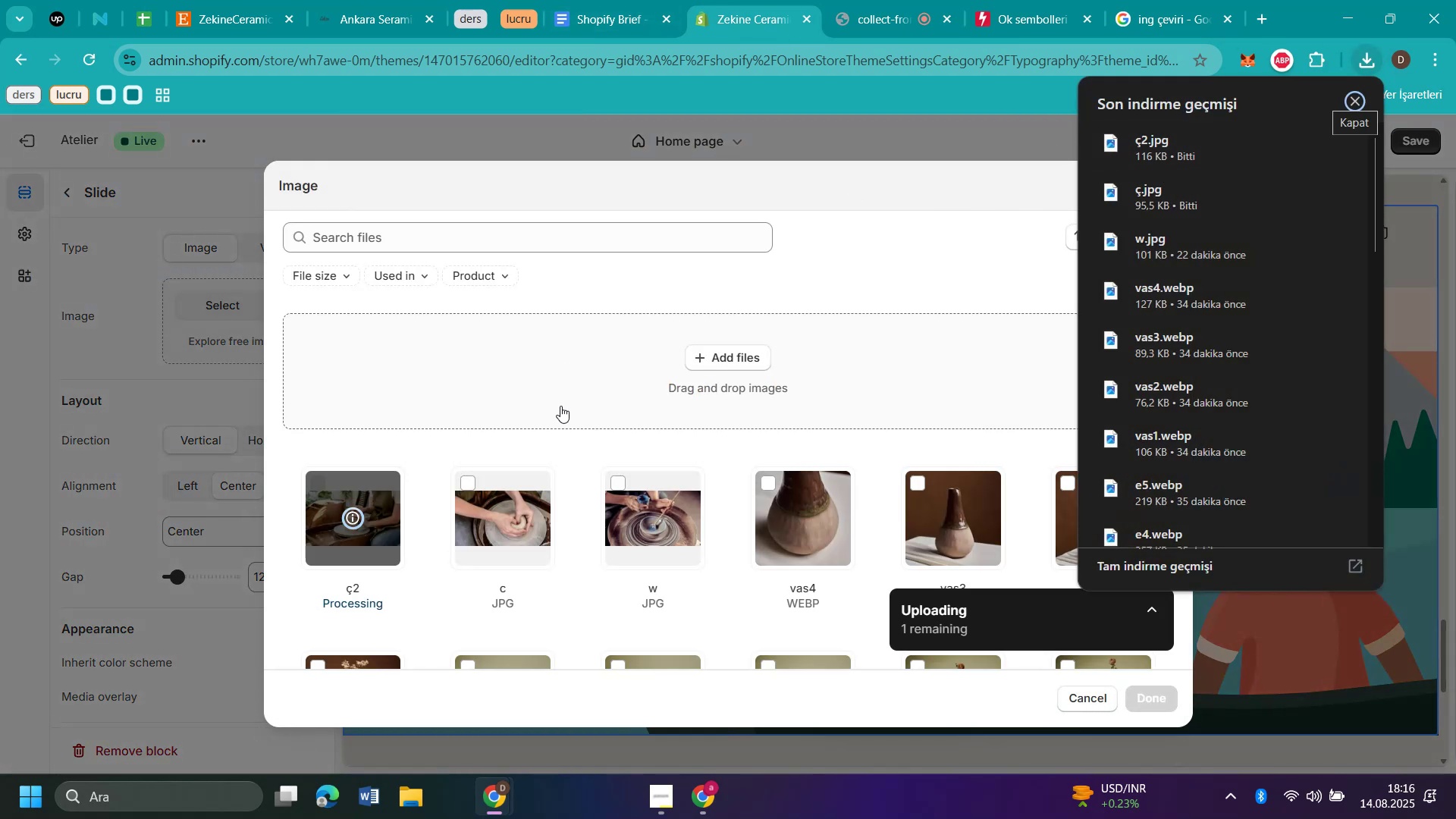 
left_click([1155, 696])
 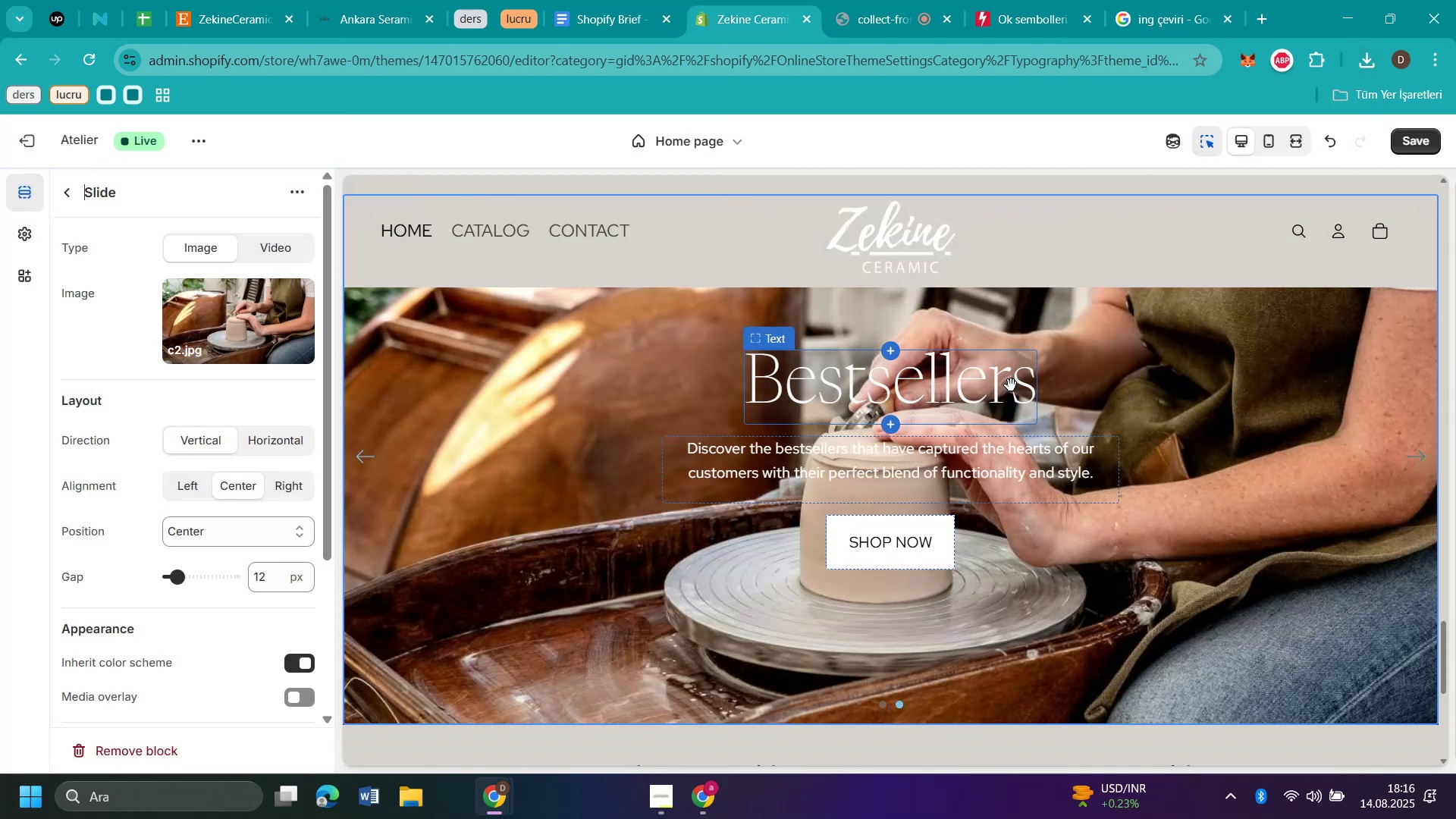 
wait(5.18)
 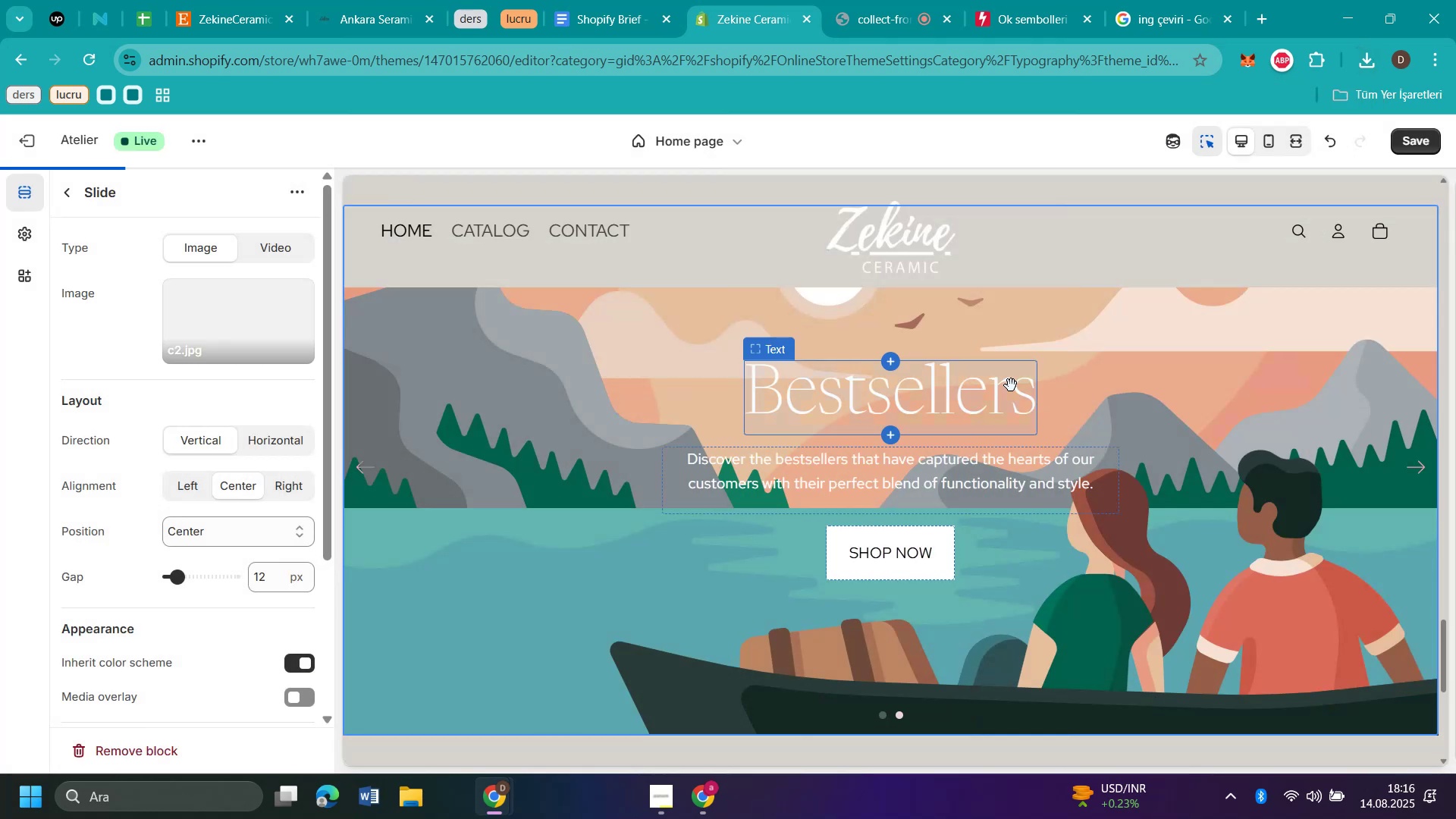 
scroll: coordinate [1007, 367], scroll_direction: up, amount: 31.0
 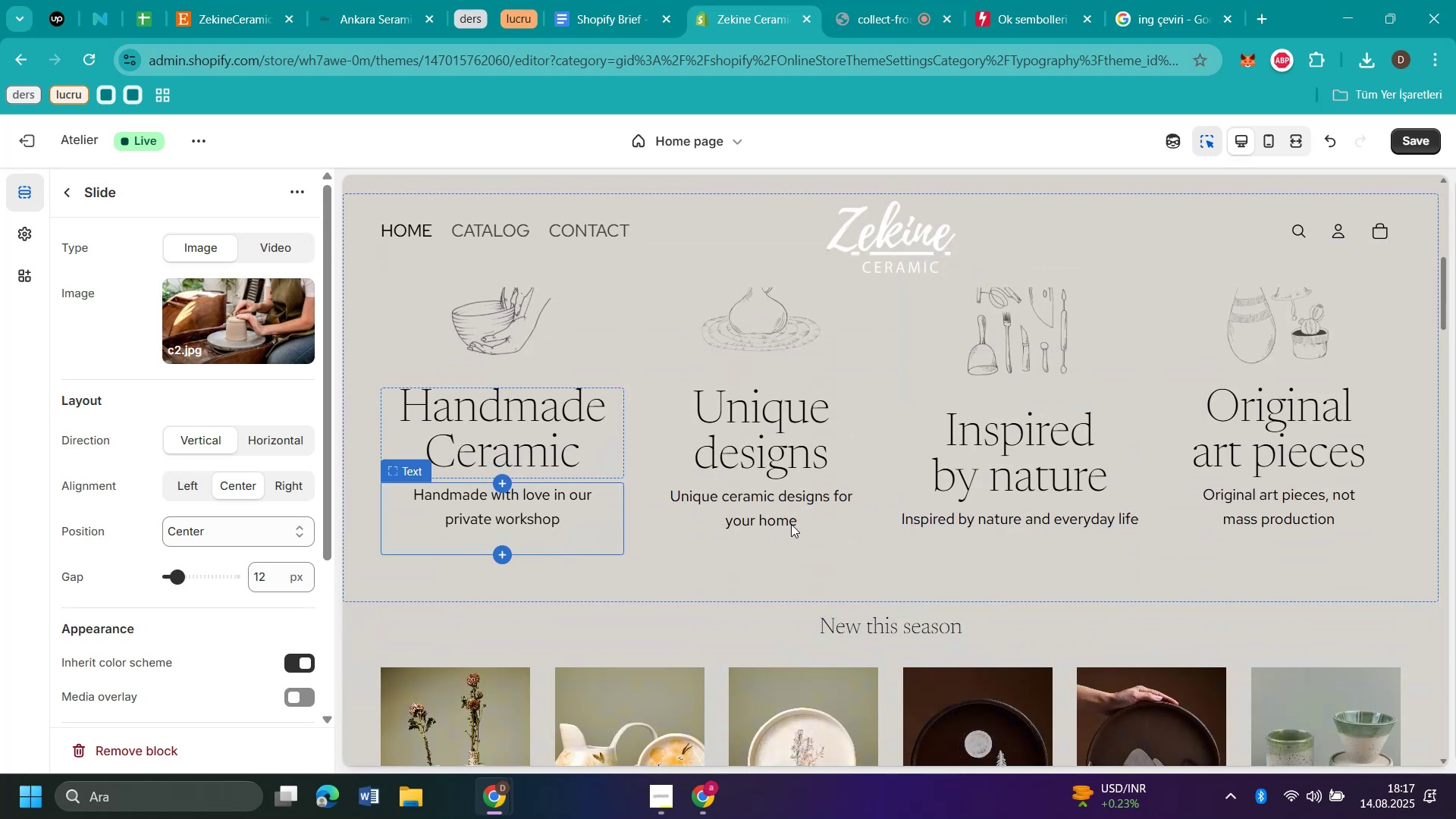 
wait(5.73)
 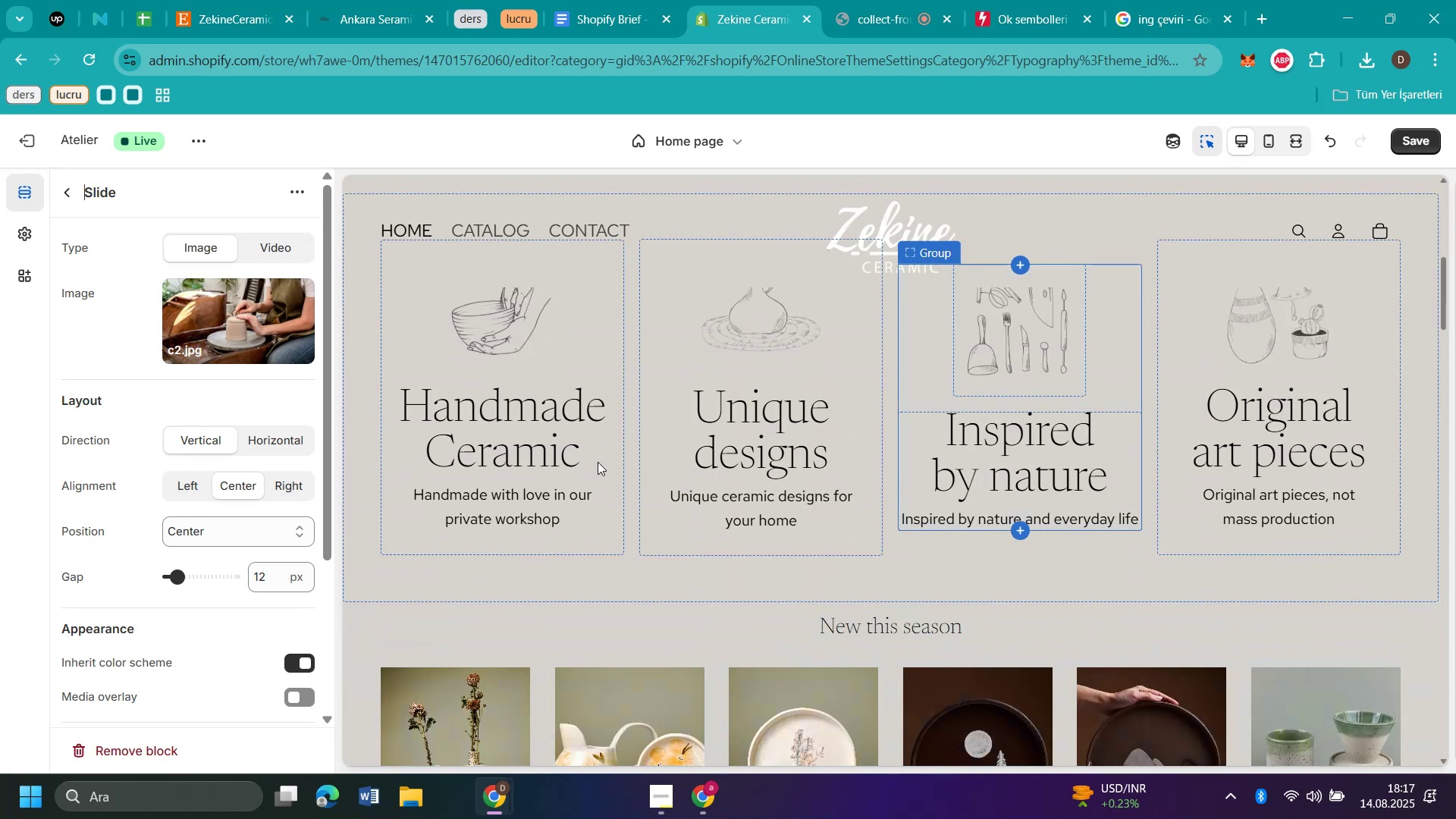 
left_click([814, 524])
 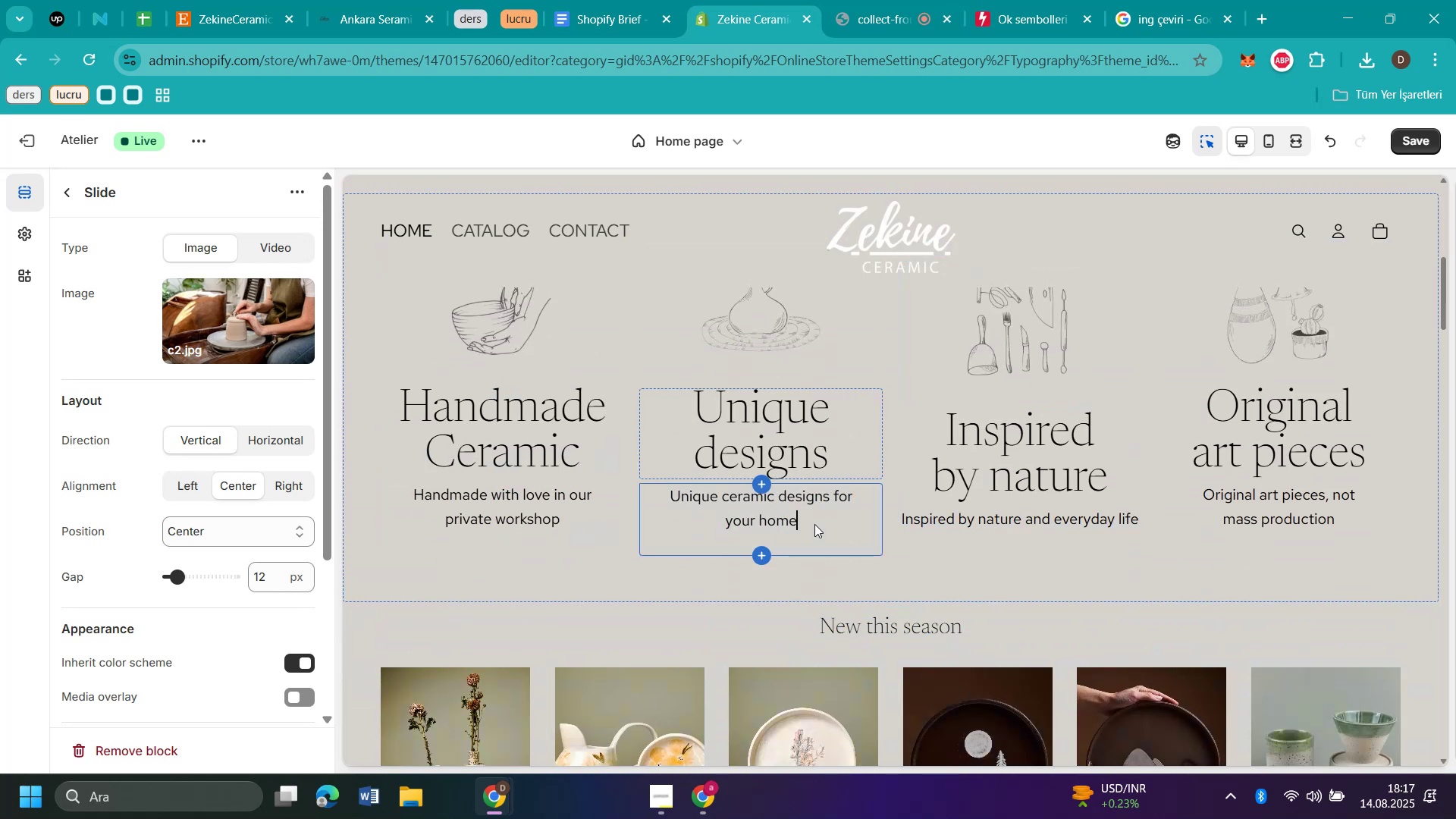 
left_click_drag(start_coordinate=[814, 524], to_coordinate=[670, 494])
 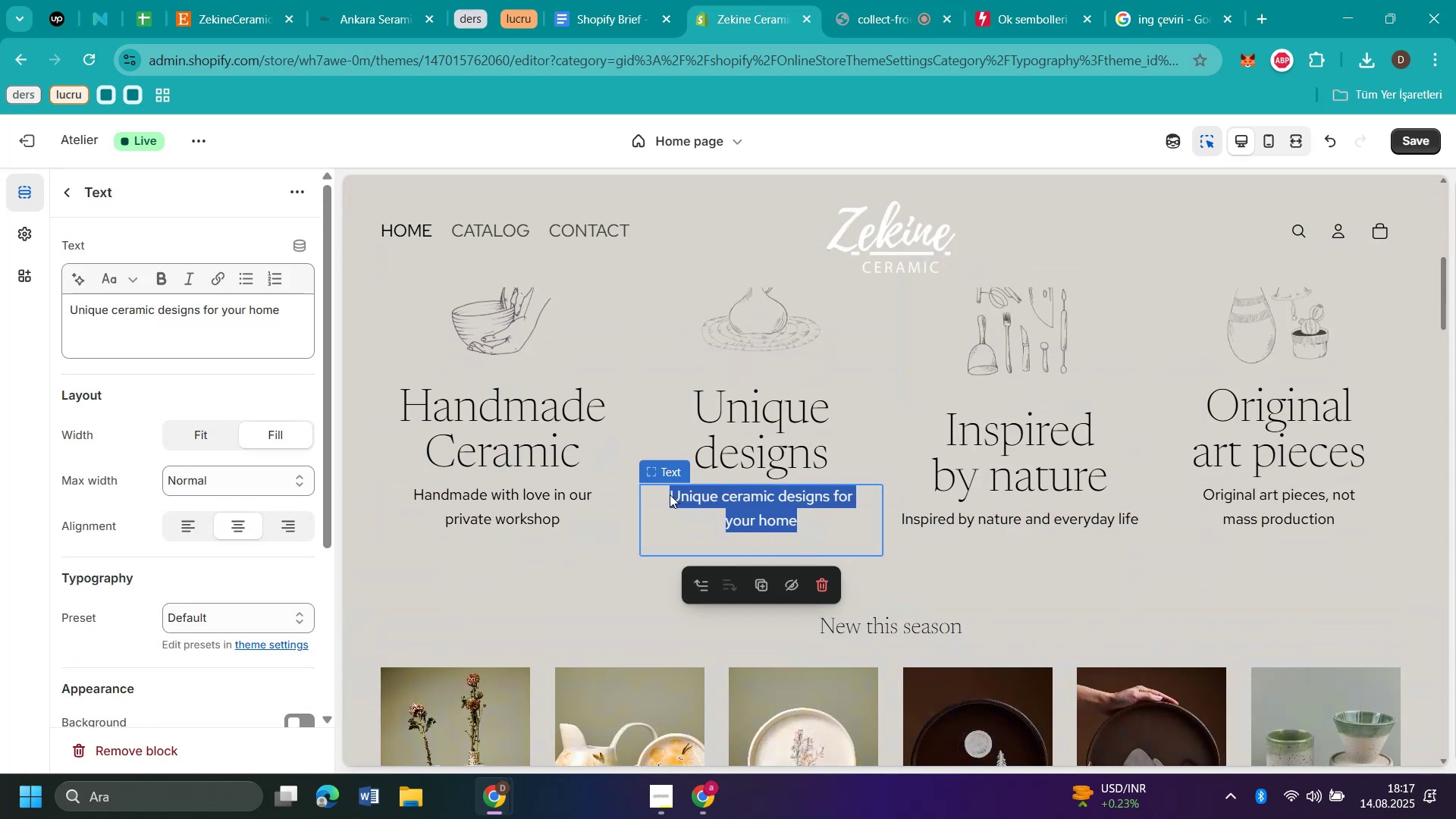 
key(Control+C)
 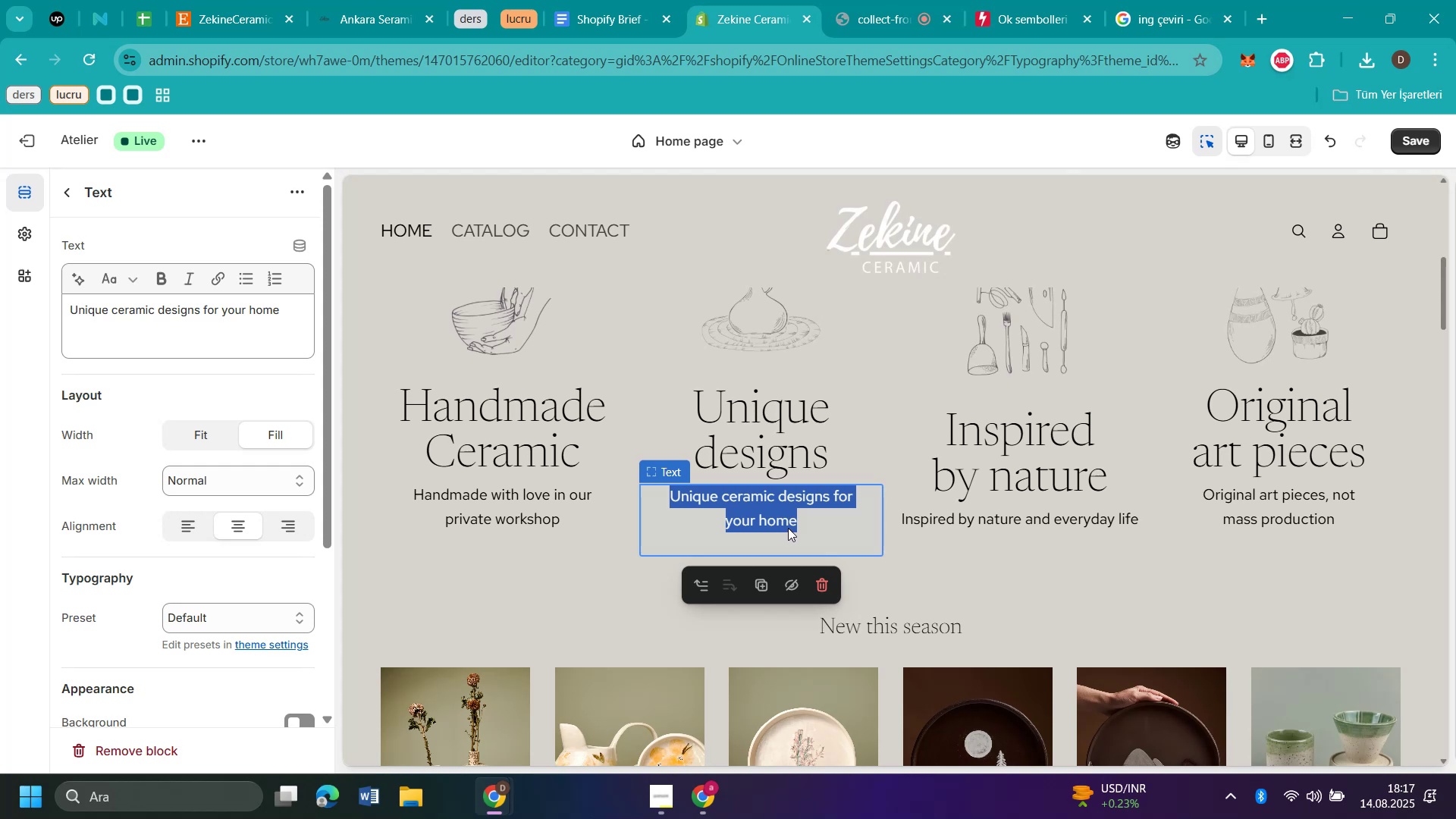 
left_click([817, 522])
 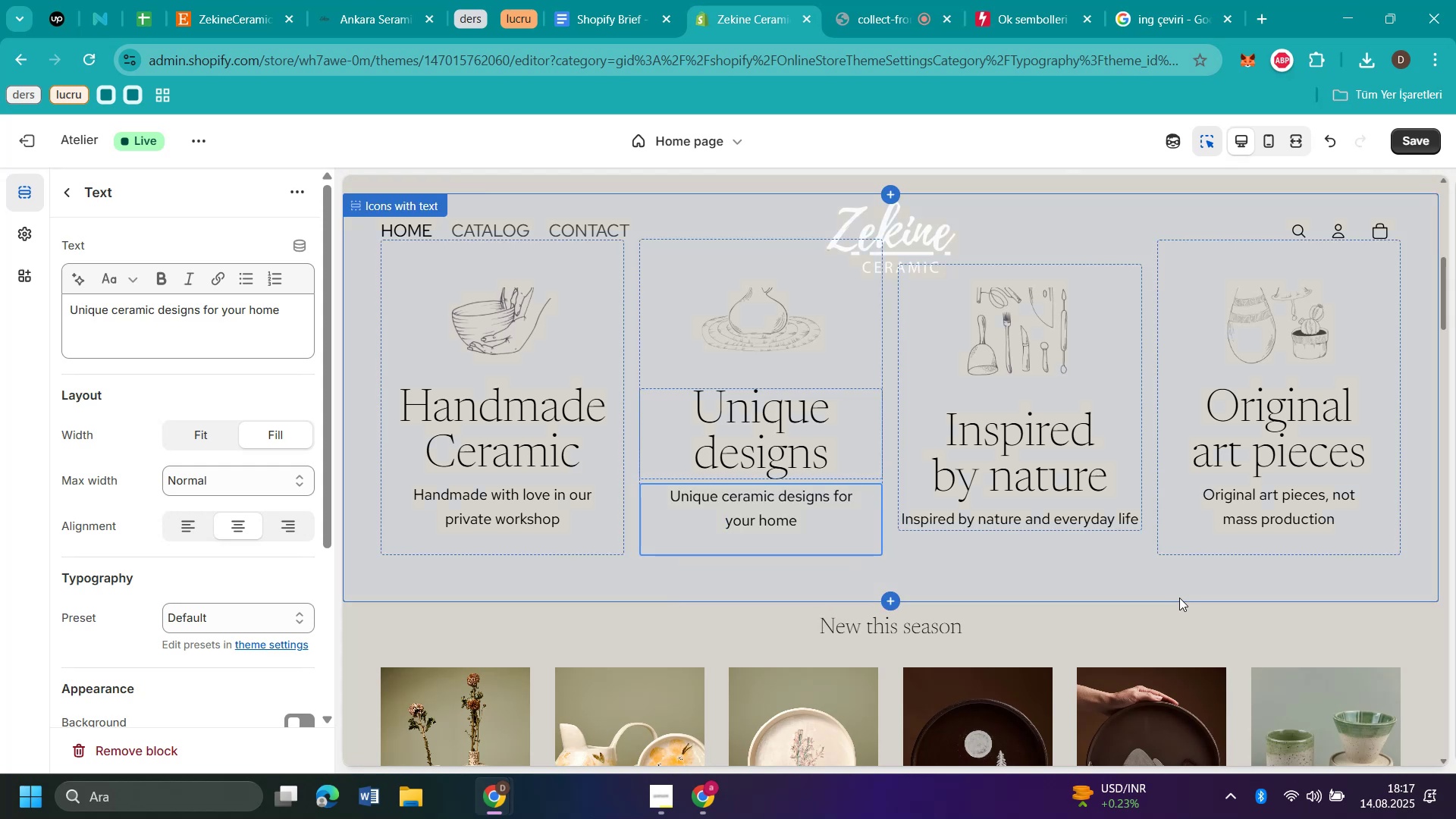 
wait(6.67)
 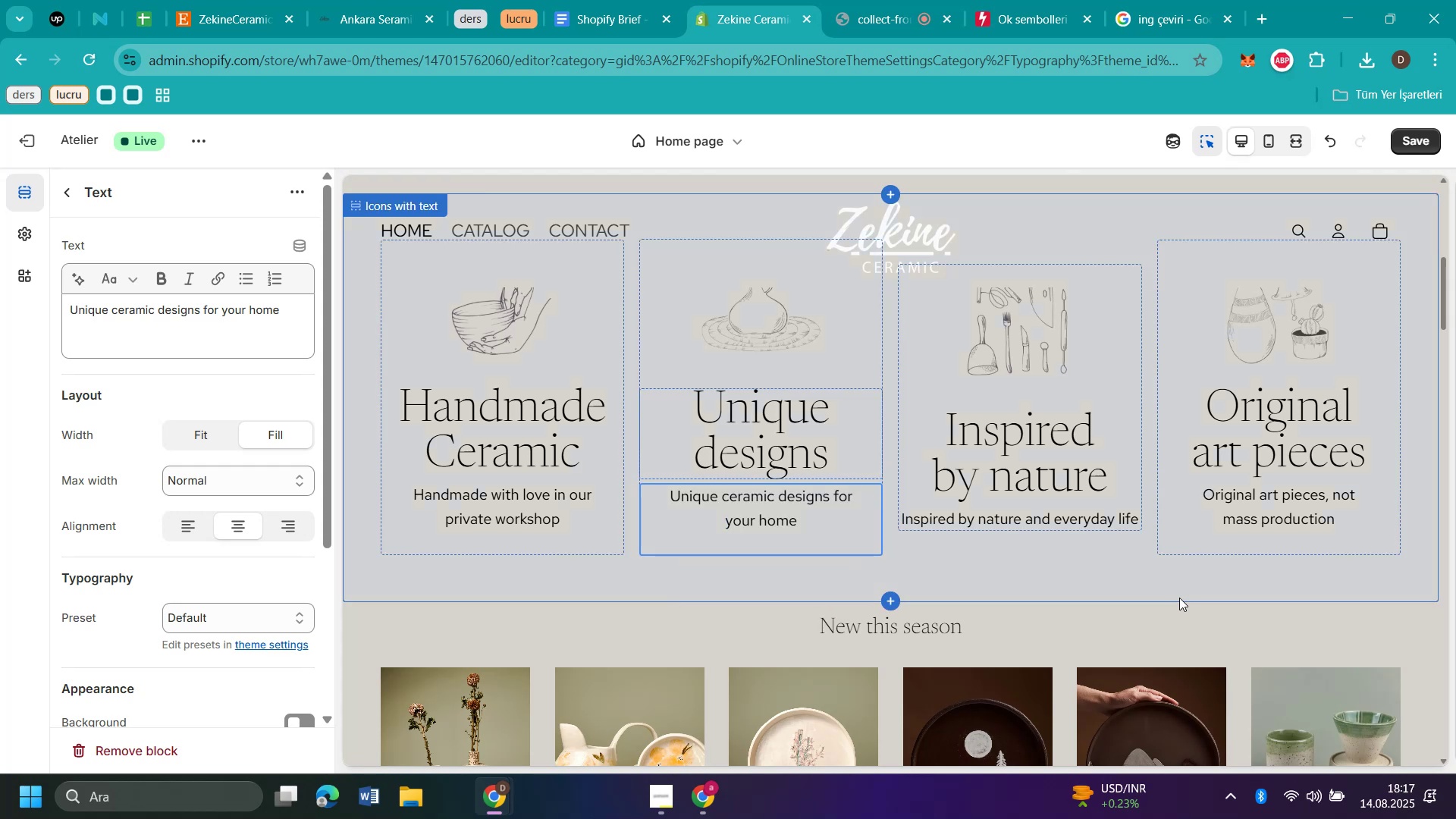 
scroll: coordinate [1174, 572], scroll_direction: down, amount: 30.0
 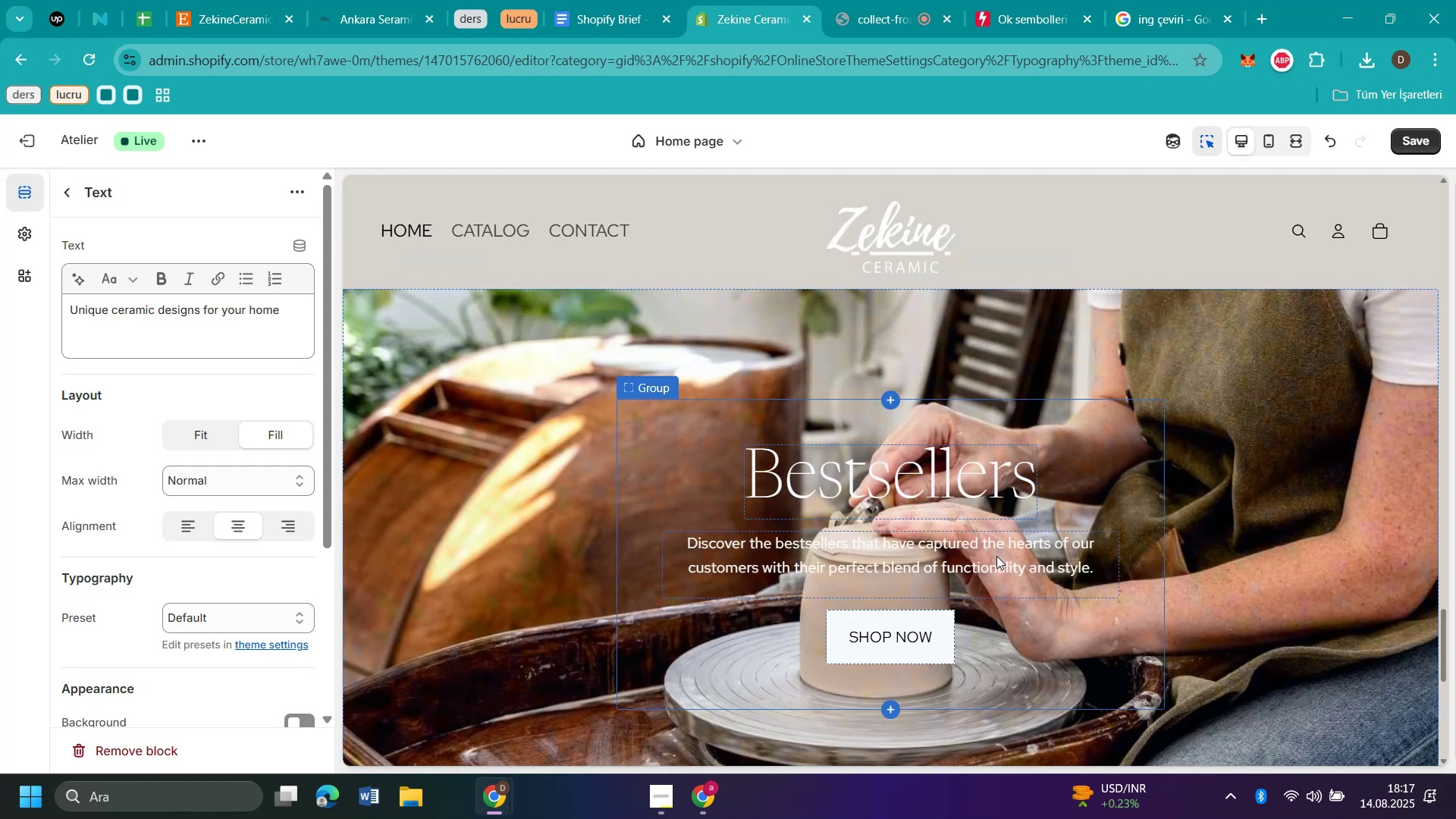 
left_click([996, 556])
 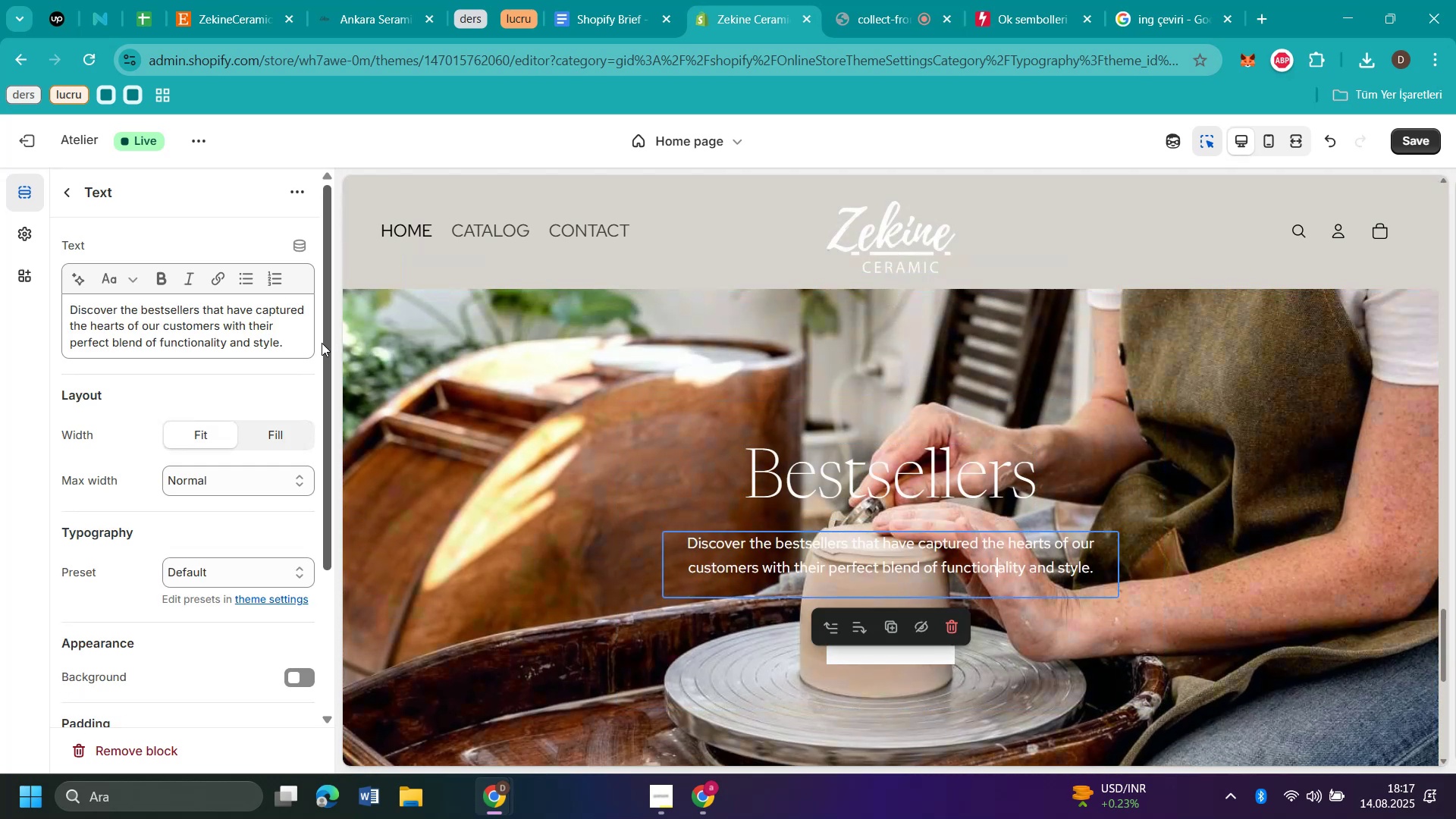 
left_click_drag(start_coordinate=[295, 347], to_coordinate=[17, 272])
 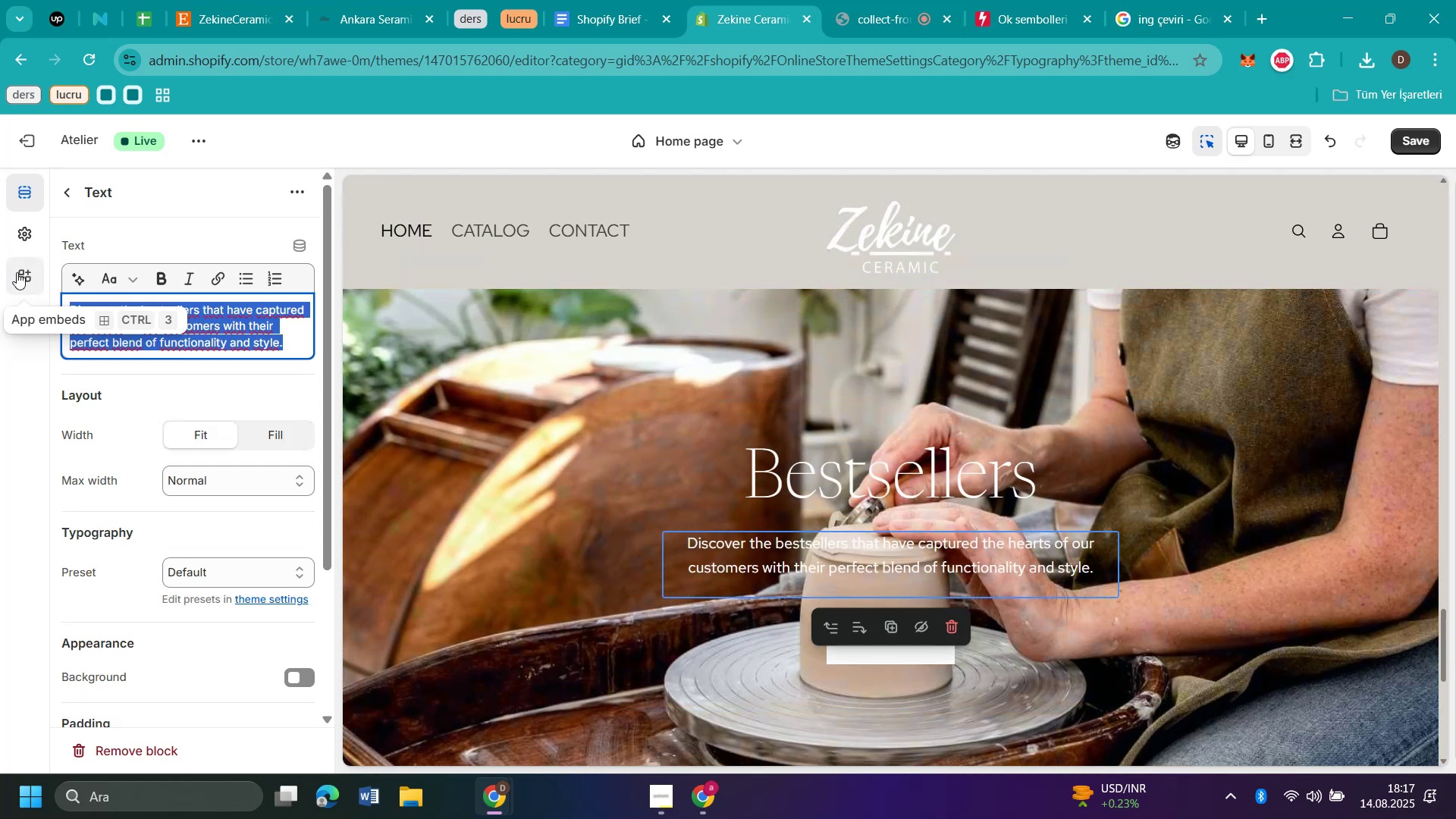 
key(Backspace)
 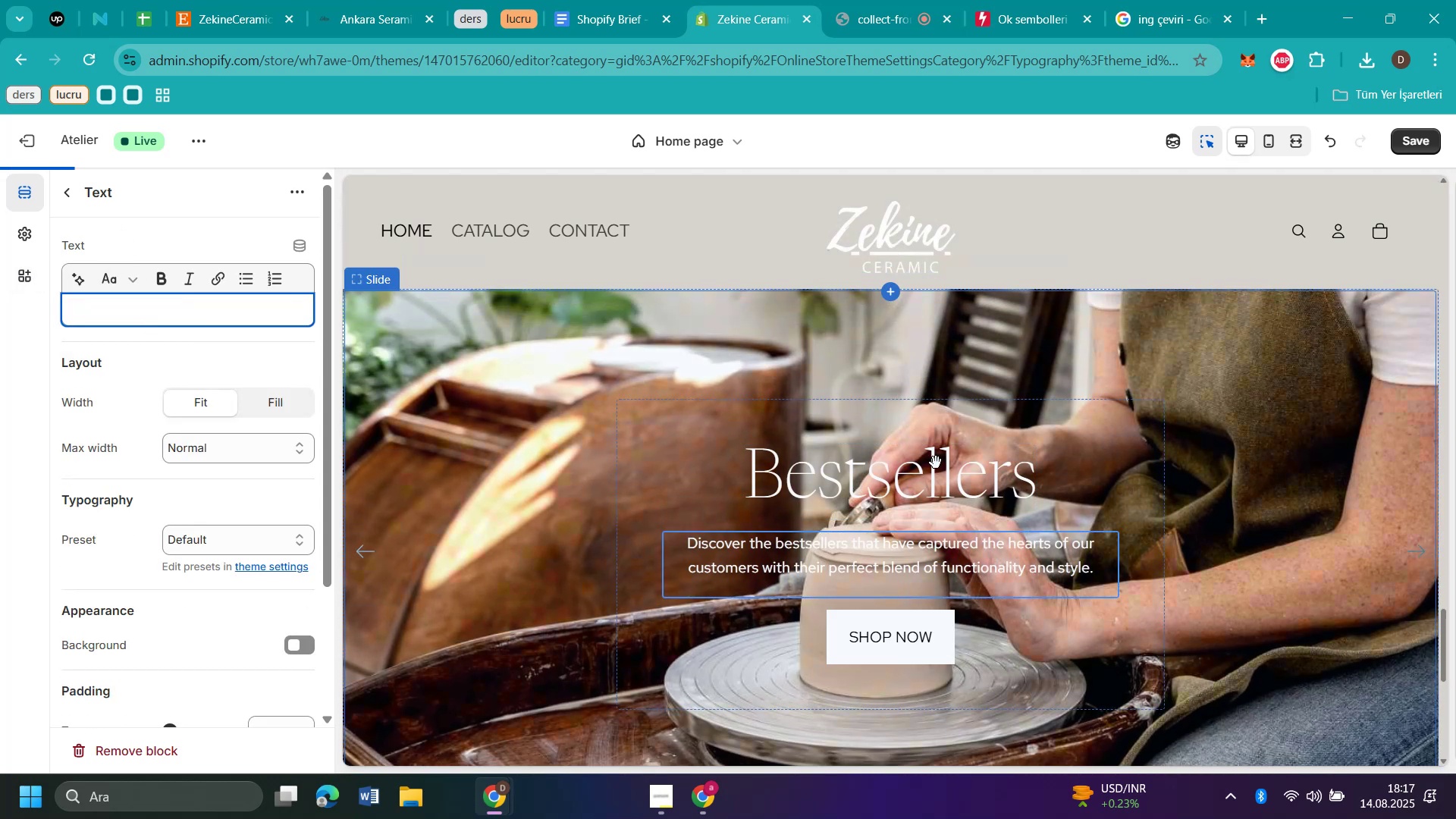 
left_click([937, 463])
 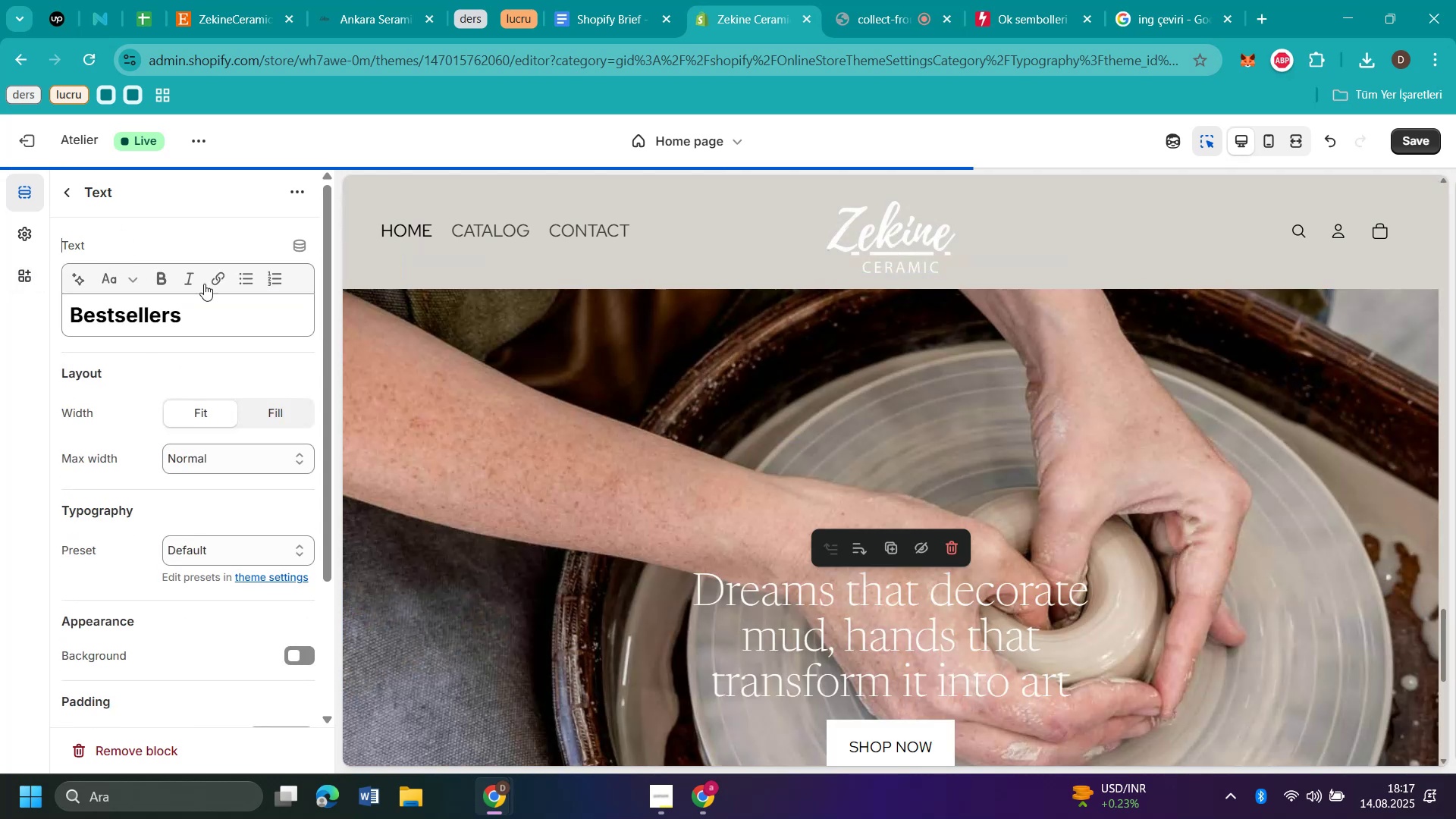 
left_click_drag(start_coordinate=[206, 307], to_coordinate=[0, 330])
 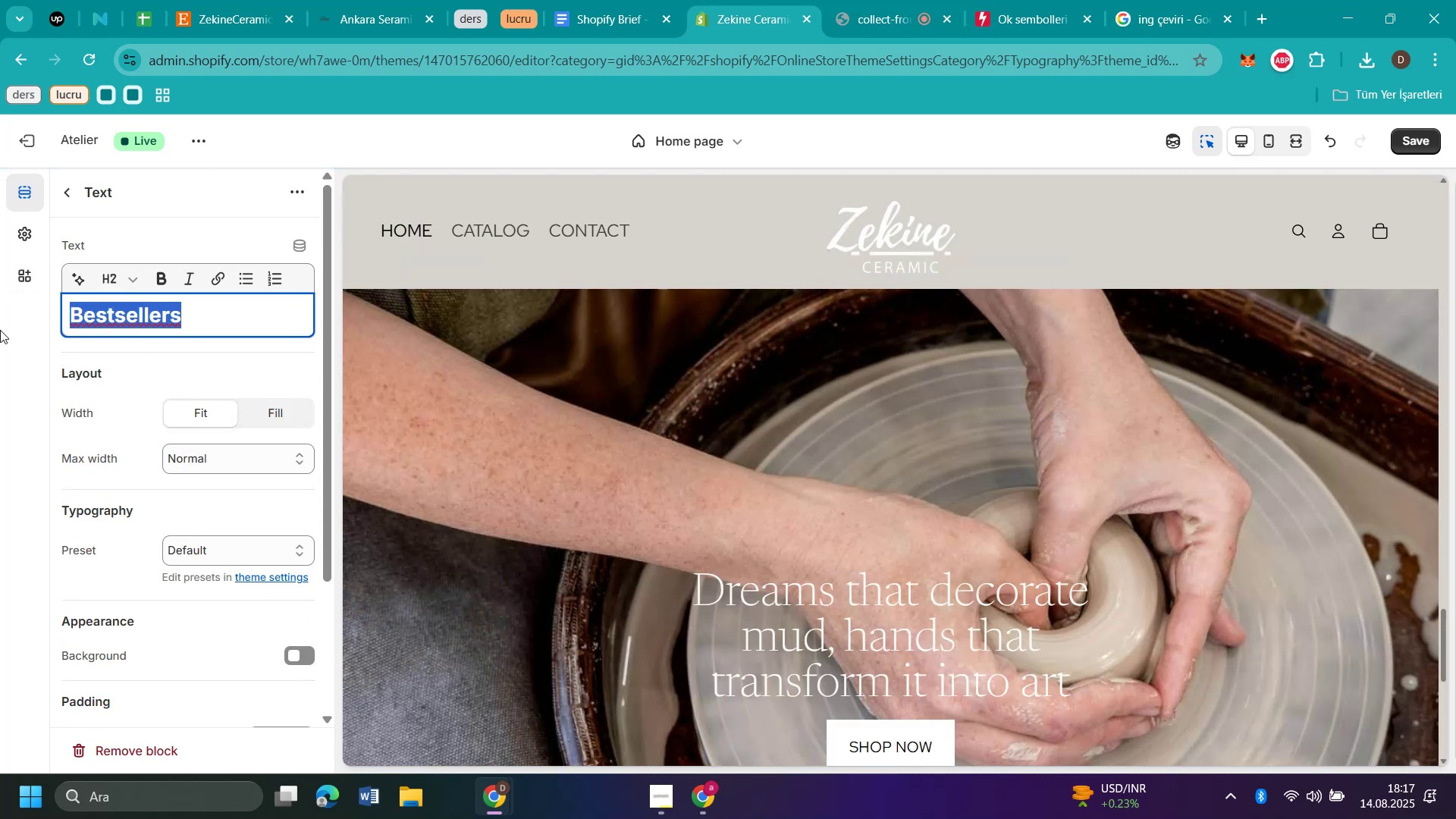 
key(Control+V)
 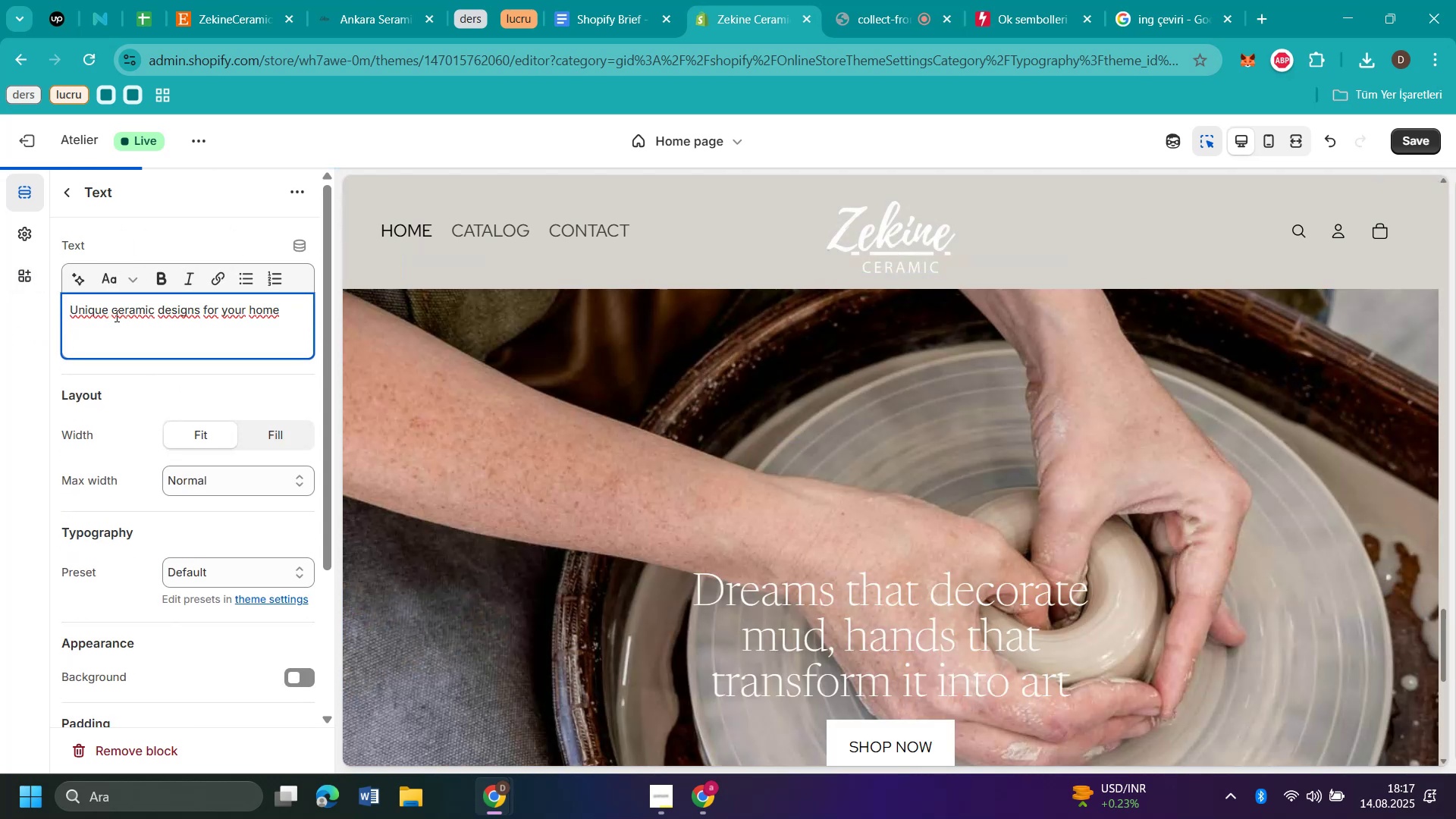 
mouse_move([125, 300])
 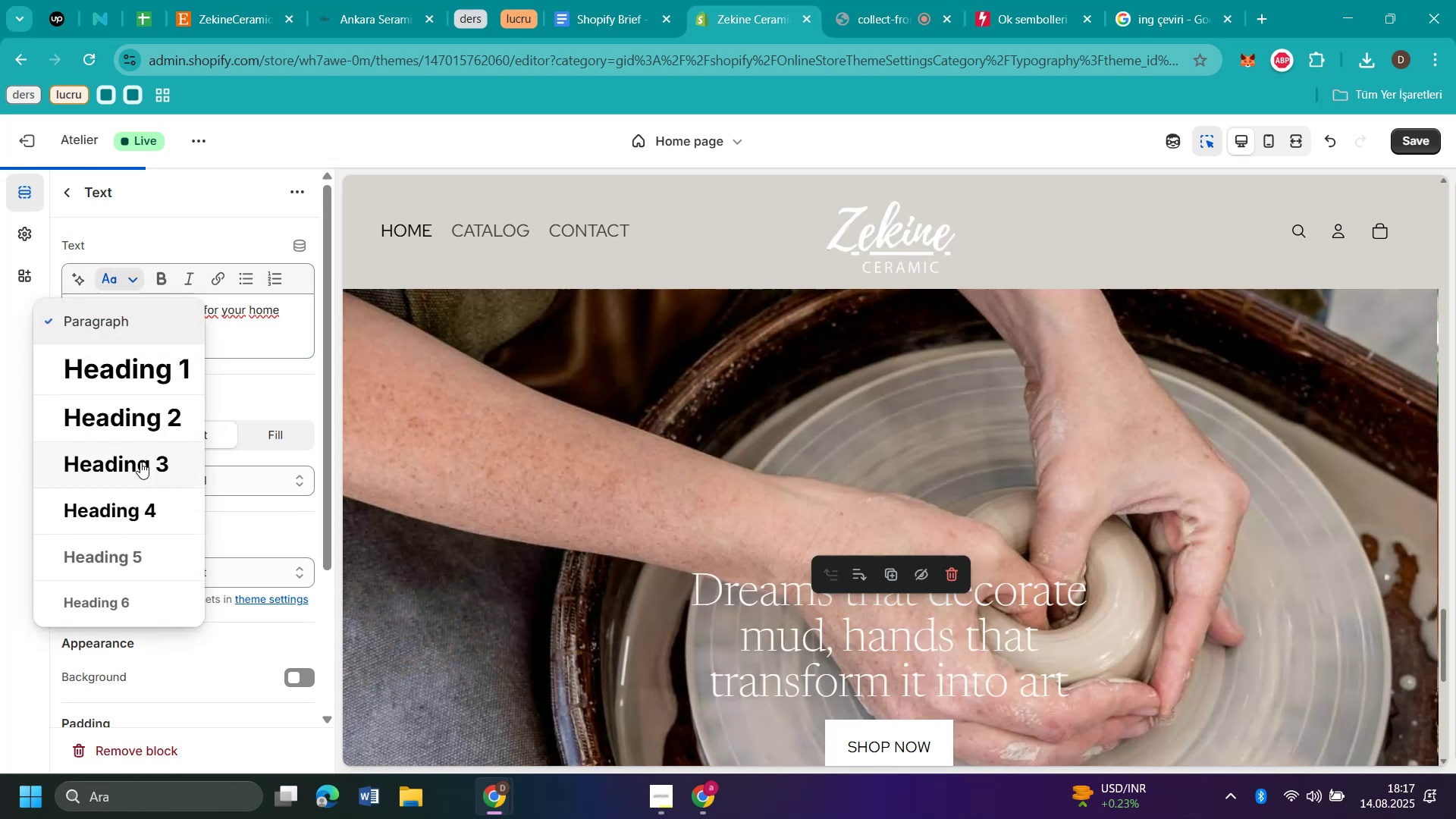 
left_click([140, 463])
 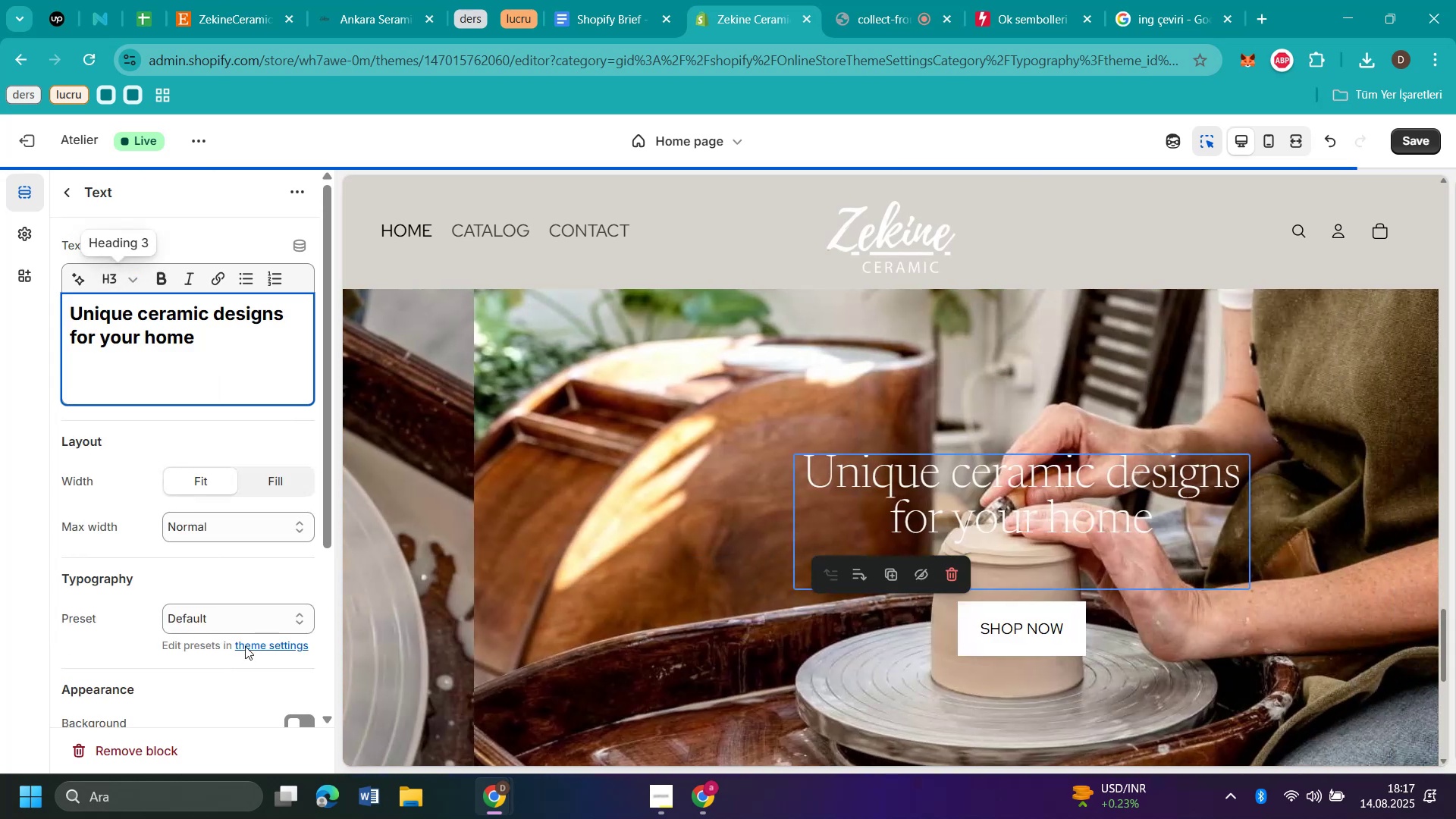 
scroll: coordinate [272, 561], scroll_direction: down, amount: 3.0
 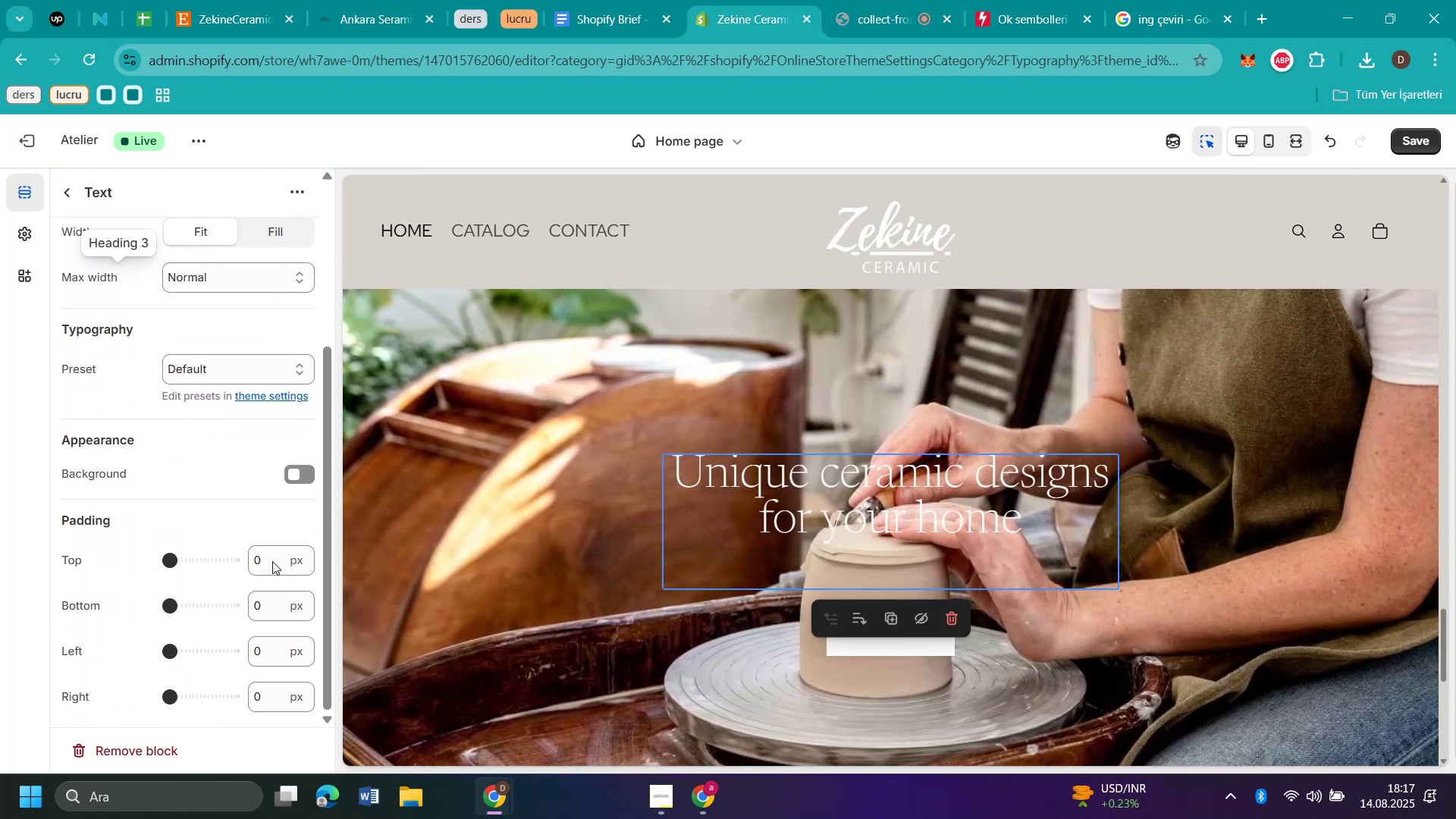 
scroll: coordinate [271, 561], scroll_direction: up, amount: 8.0
 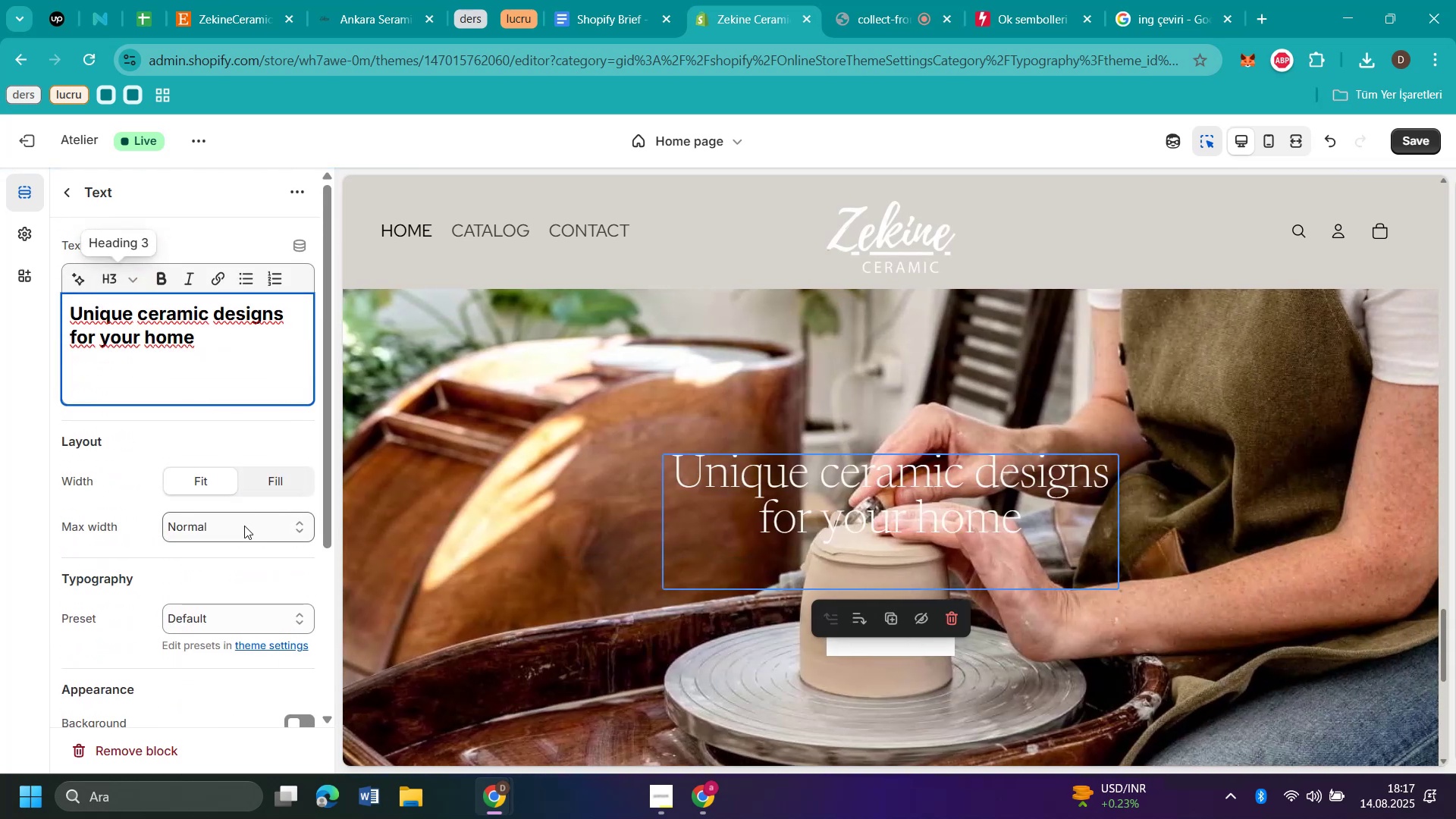 
scroll: coordinate [244, 526], scroll_direction: down, amount: 10.0
 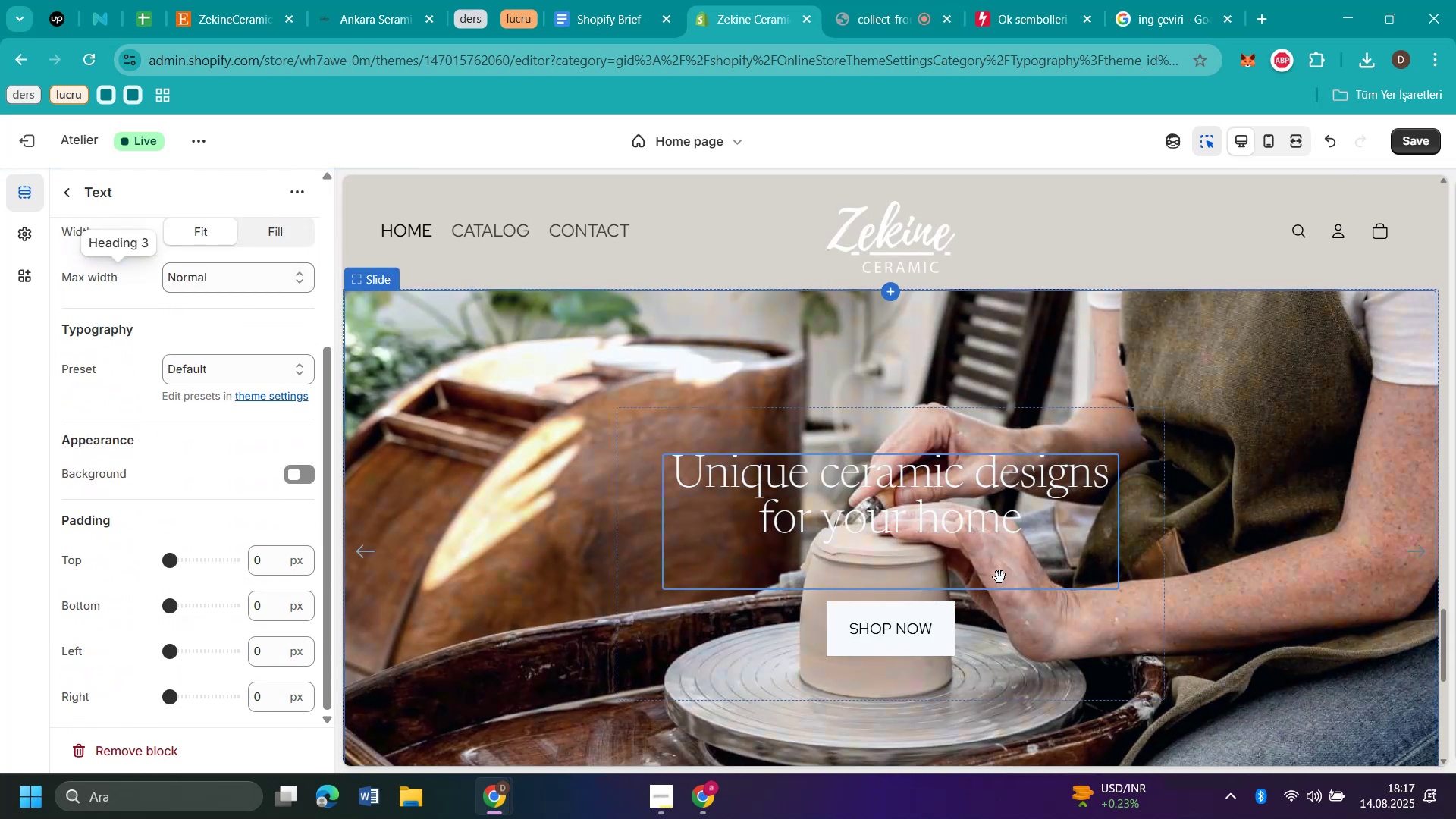 
left_click([1006, 573])
 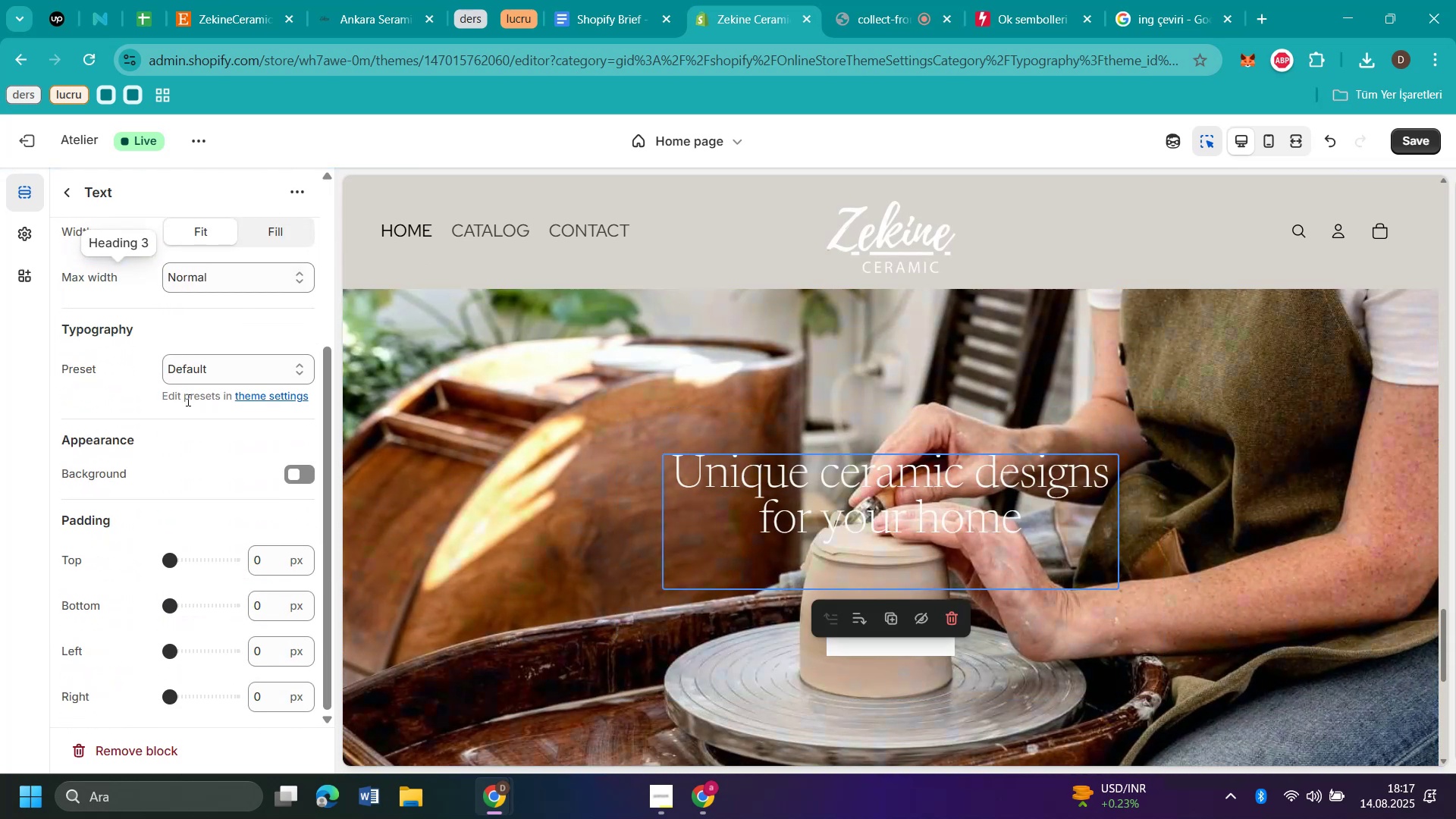 
scroll: coordinate [228, 293], scroll_direction: up, amount: 4.0
 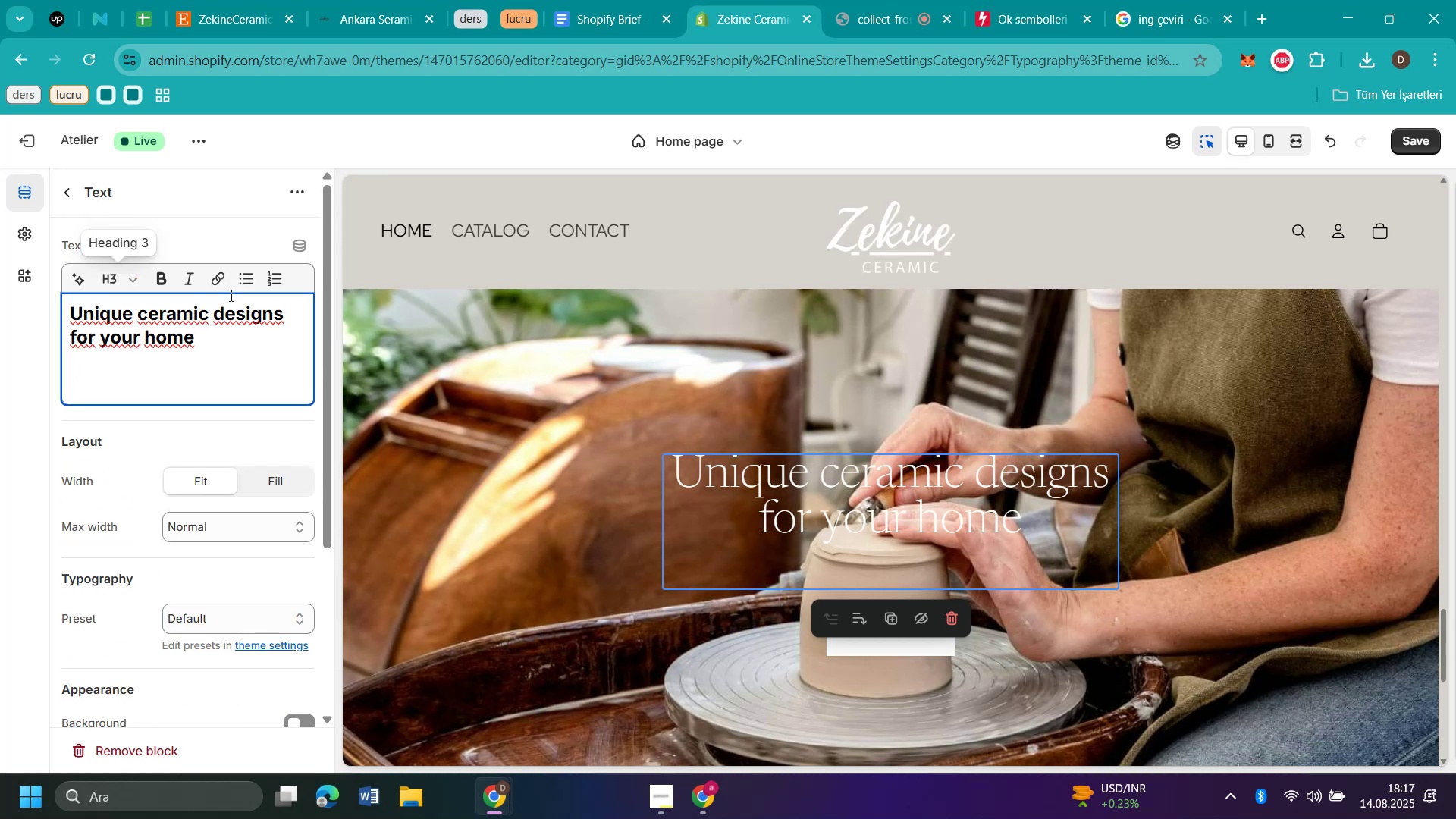 
scroll: coordinate [237, 323], scroll_direction: down, amount: 1.0
 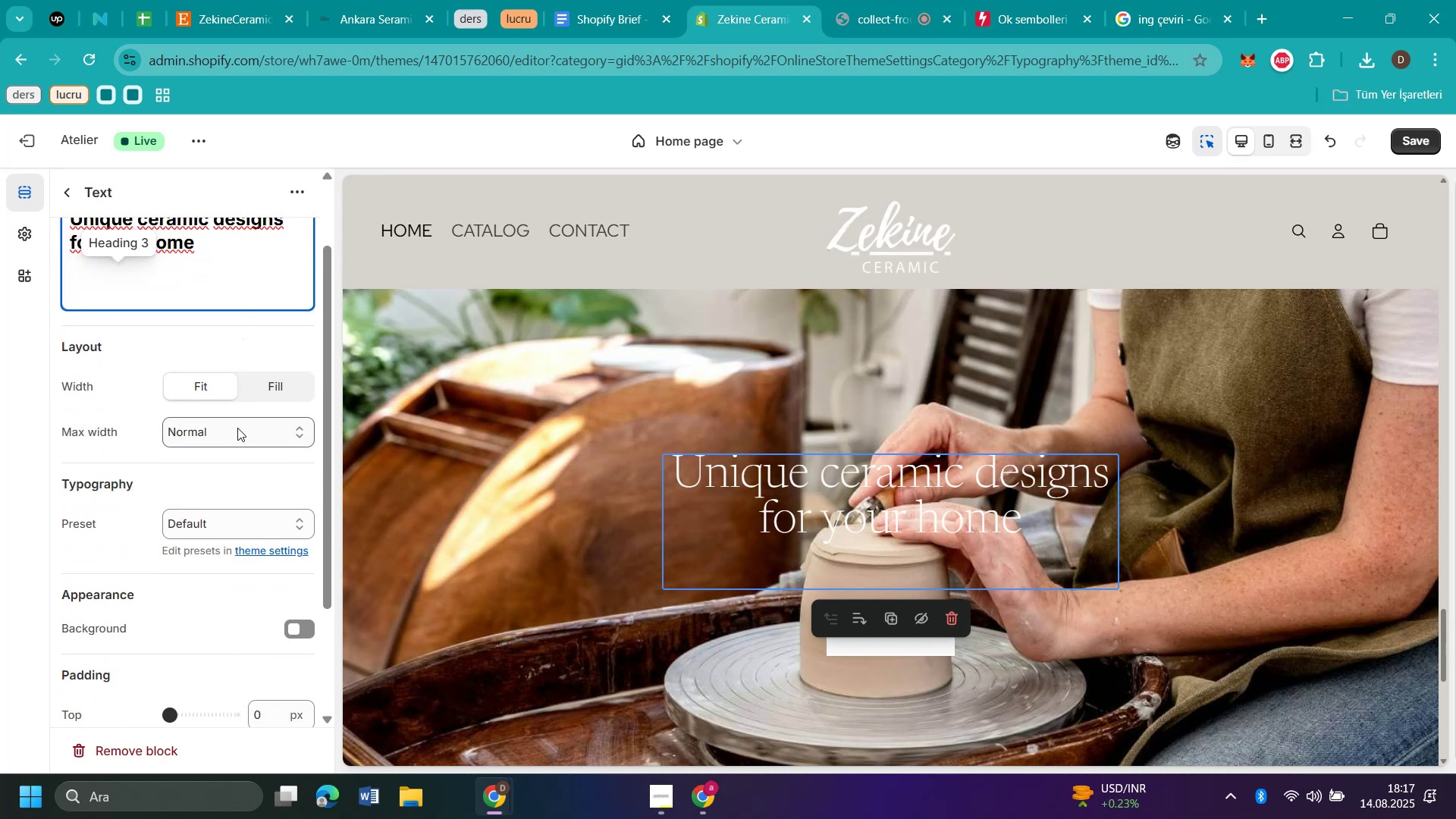 
left_click([237, 428])
 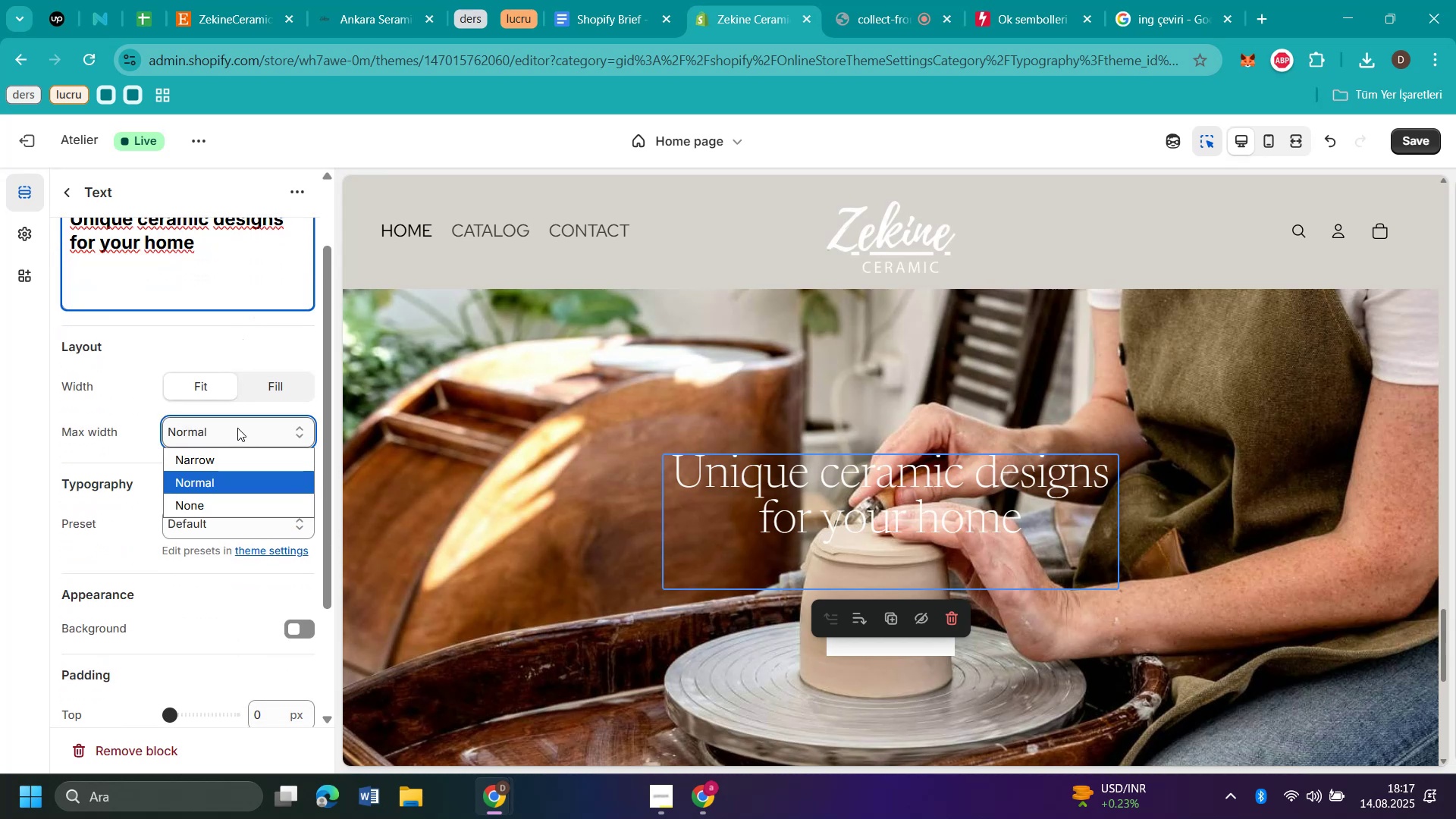 
left_click([237, 428])
 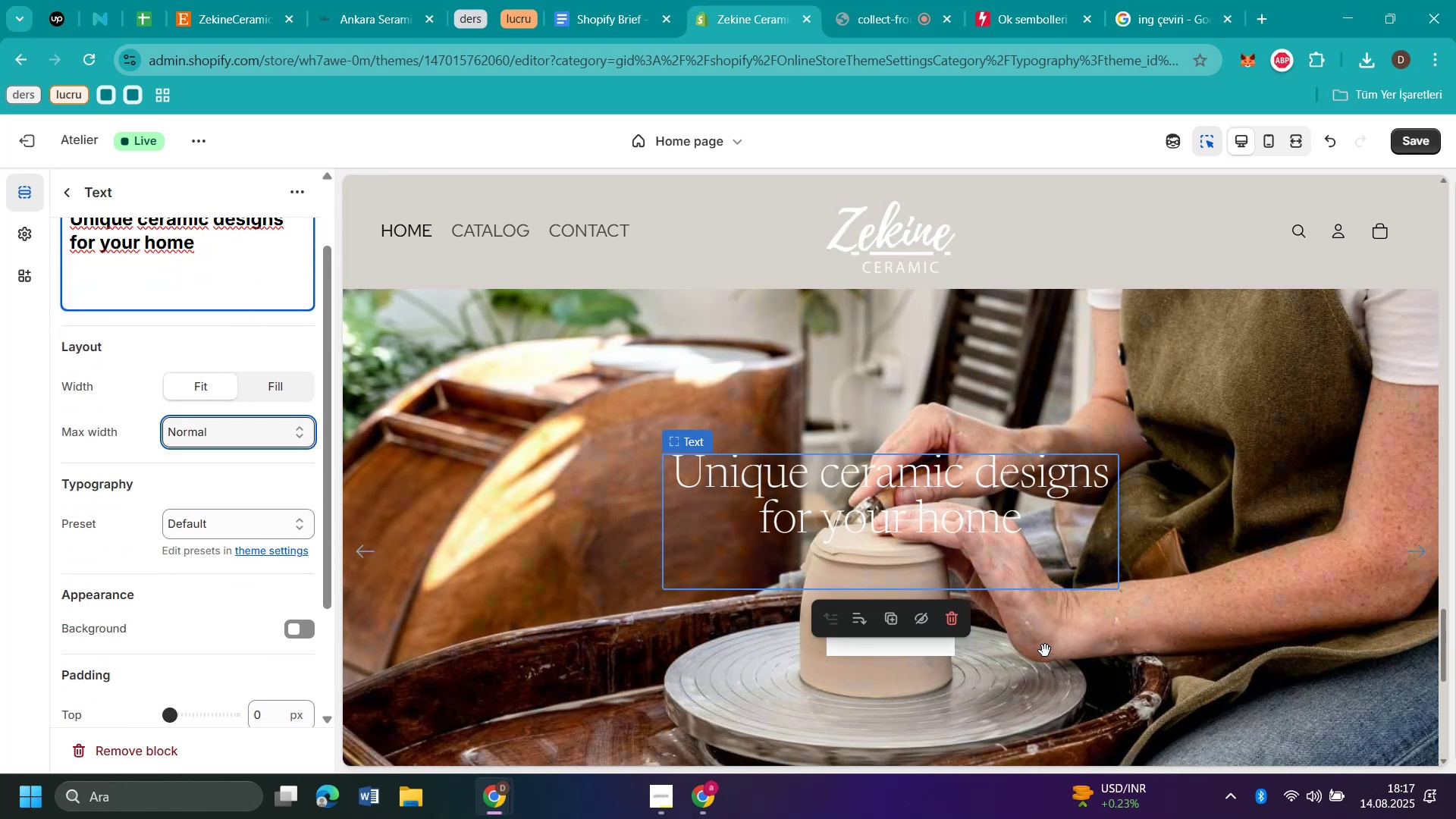 
left_click([1040, 640])
 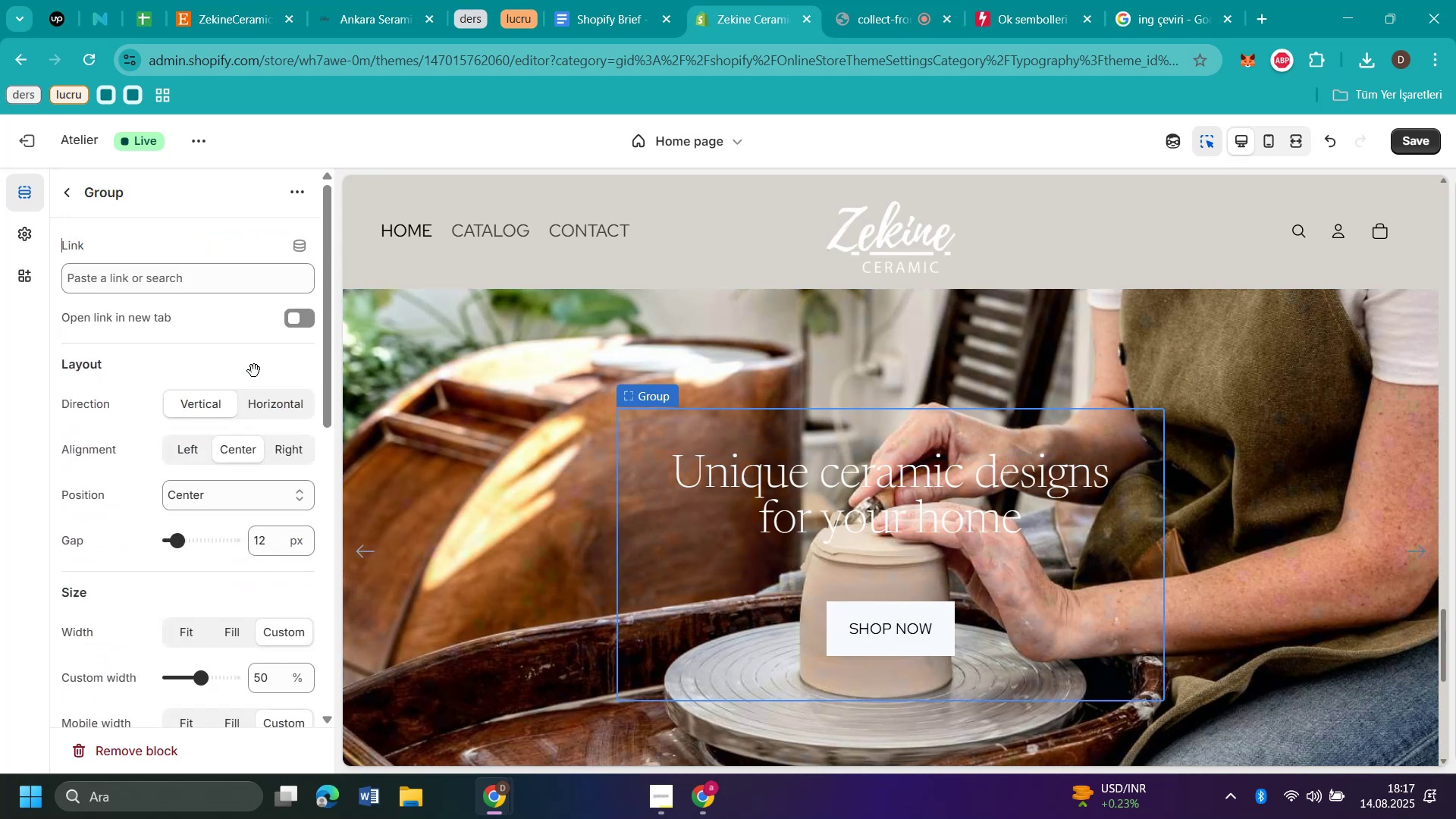 
mouse_move([267, 515])
 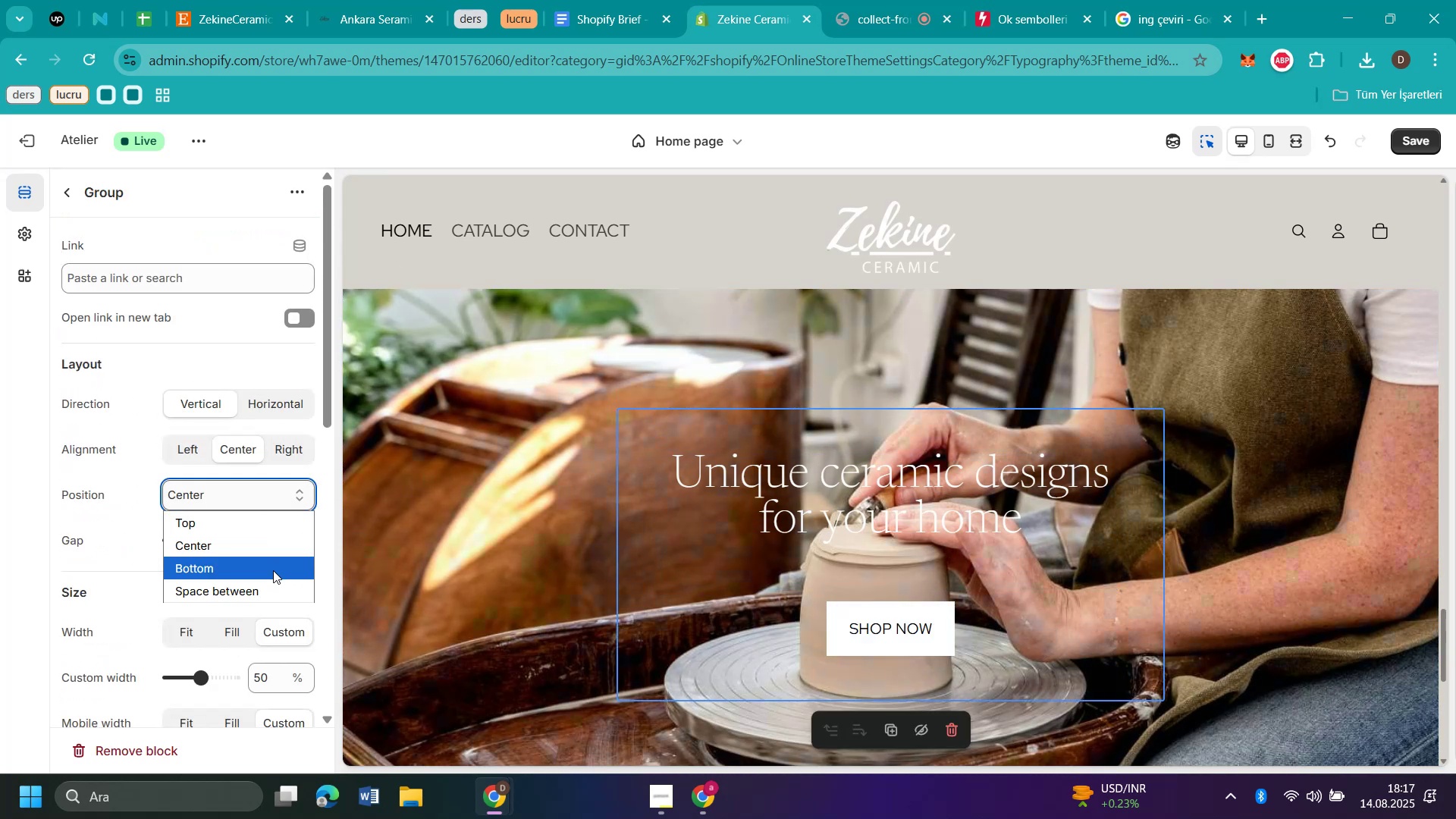 
left_click([273, 570])
 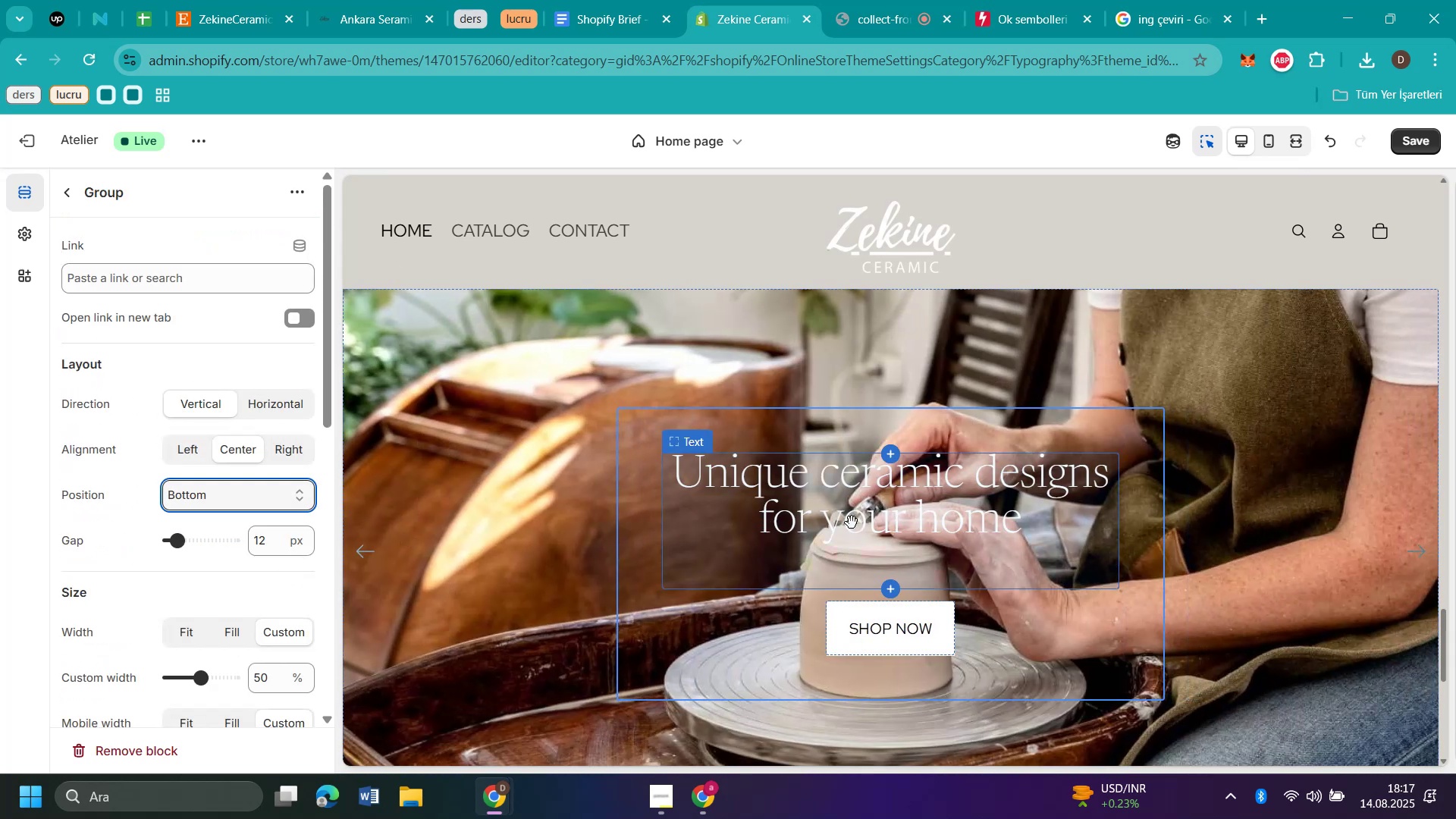 
scroll: coordinate [884, 514], scroll_direction: none, amount: 0.0
 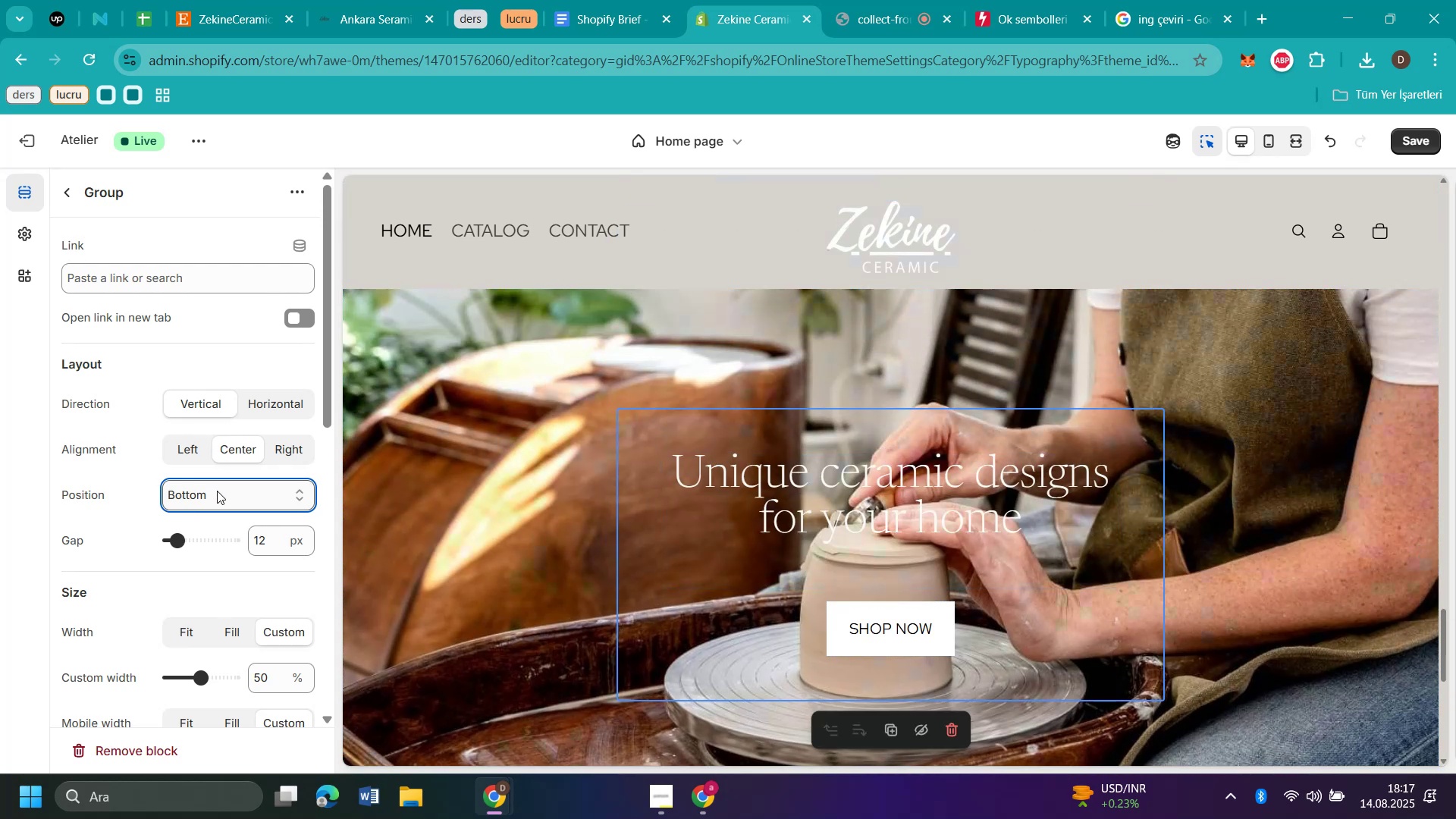 
wait(6.1)
 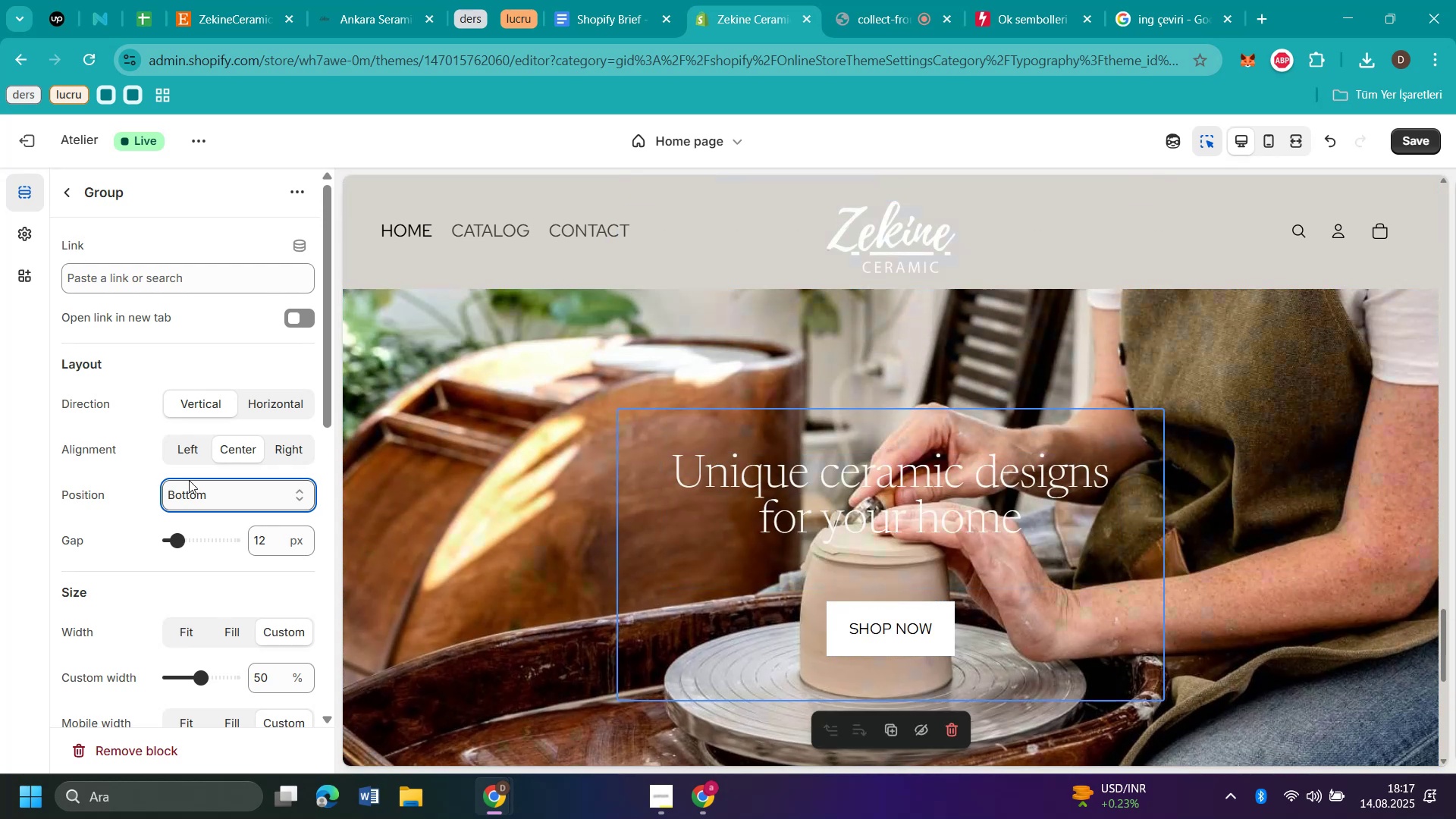 
left_click([736, 544])
 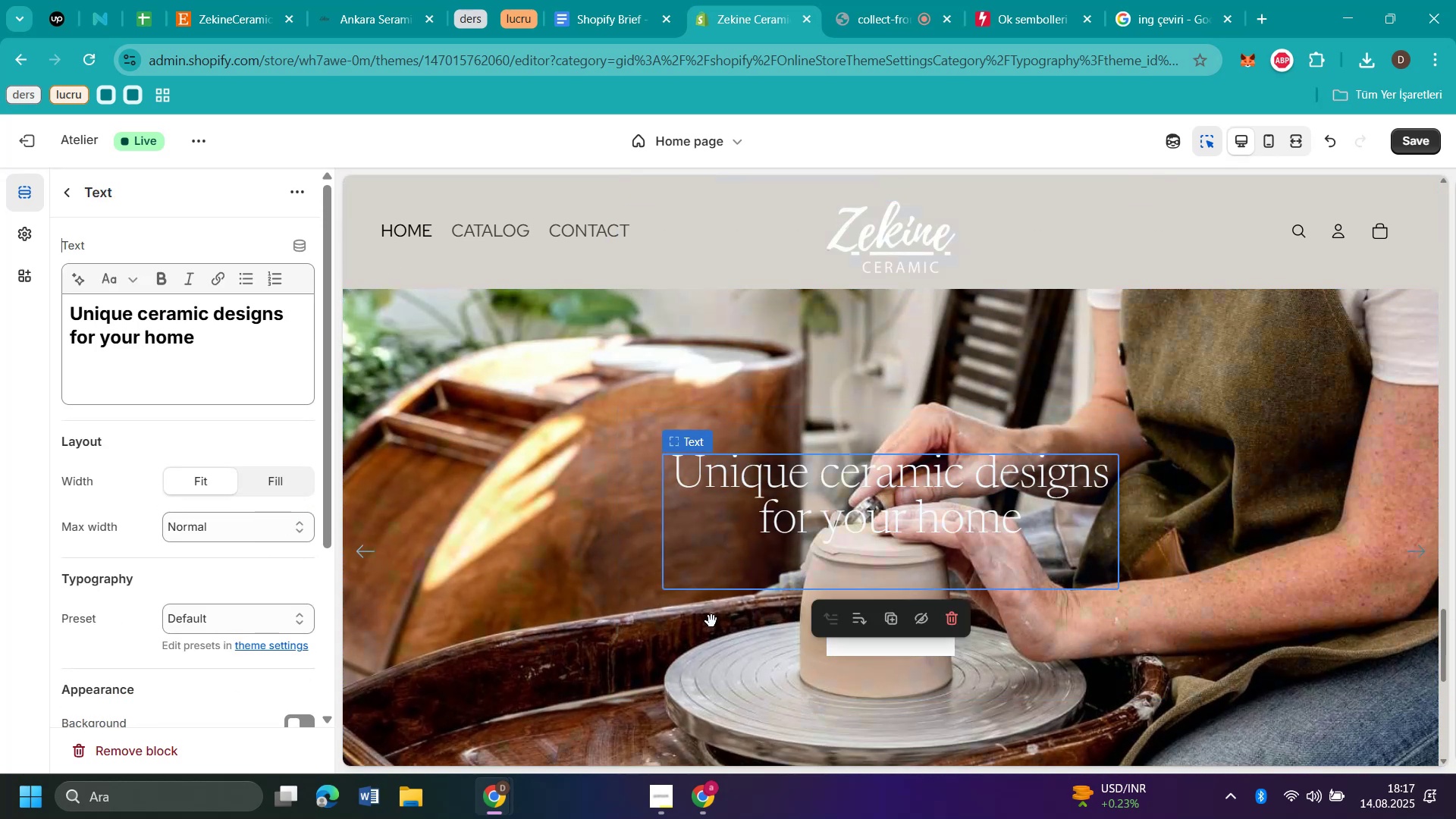 
left_click([708, 615])
 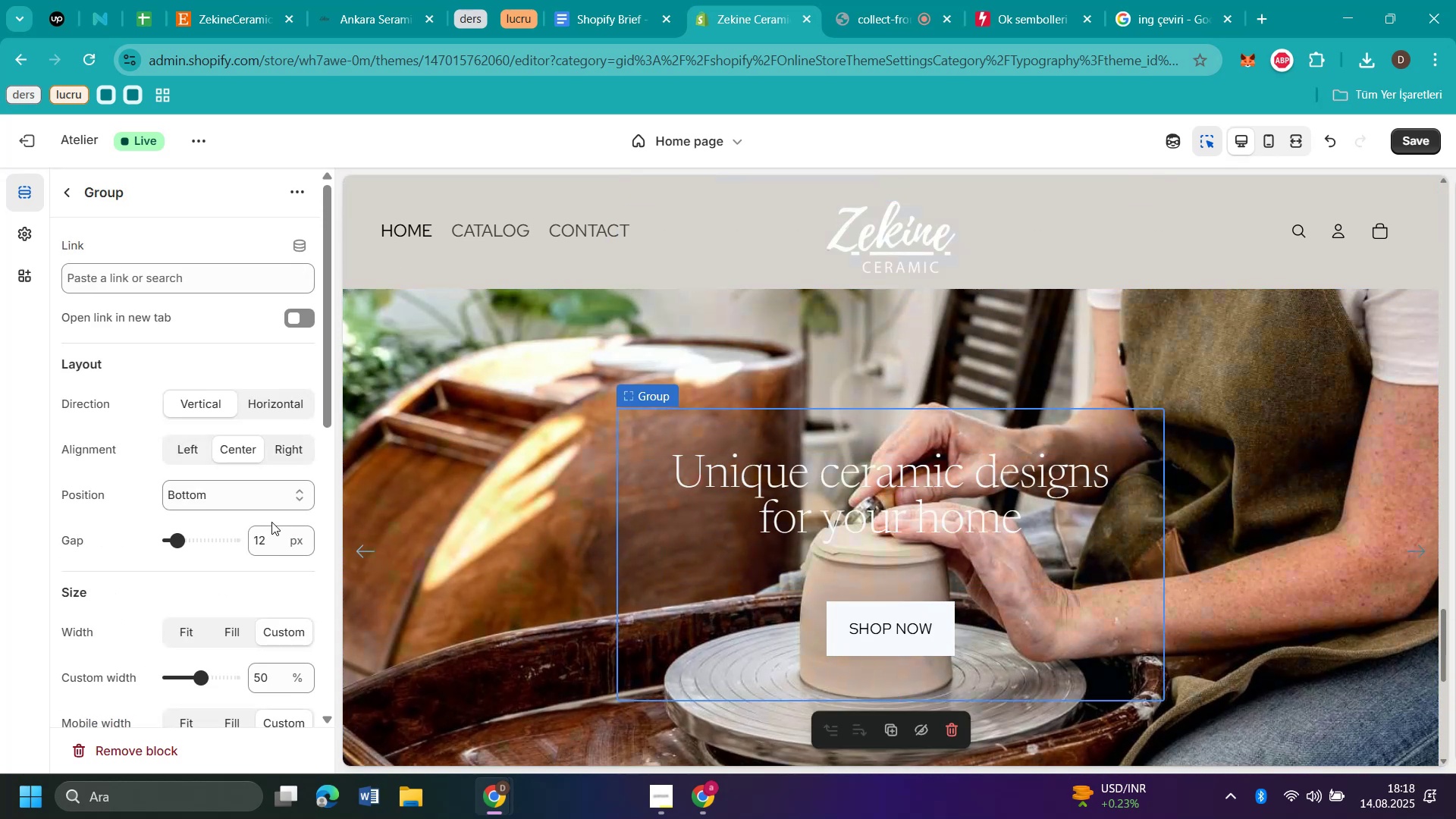 
scroll: coordinate [158, 508], scroll_direction: down, amount: 4.0
 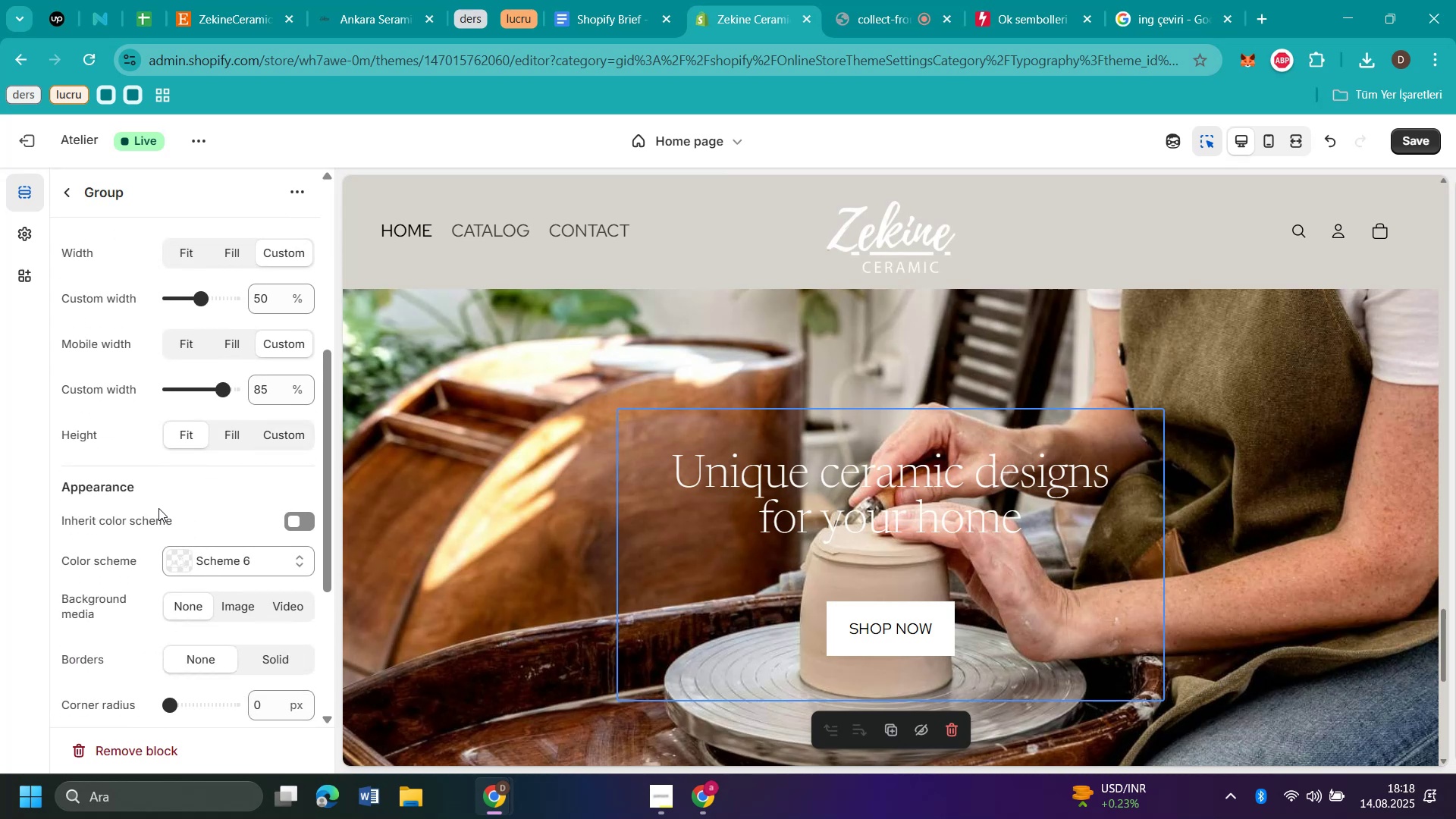 
scroll: coordinate [158, 508], scroll_direction: up, amount: 3.0
 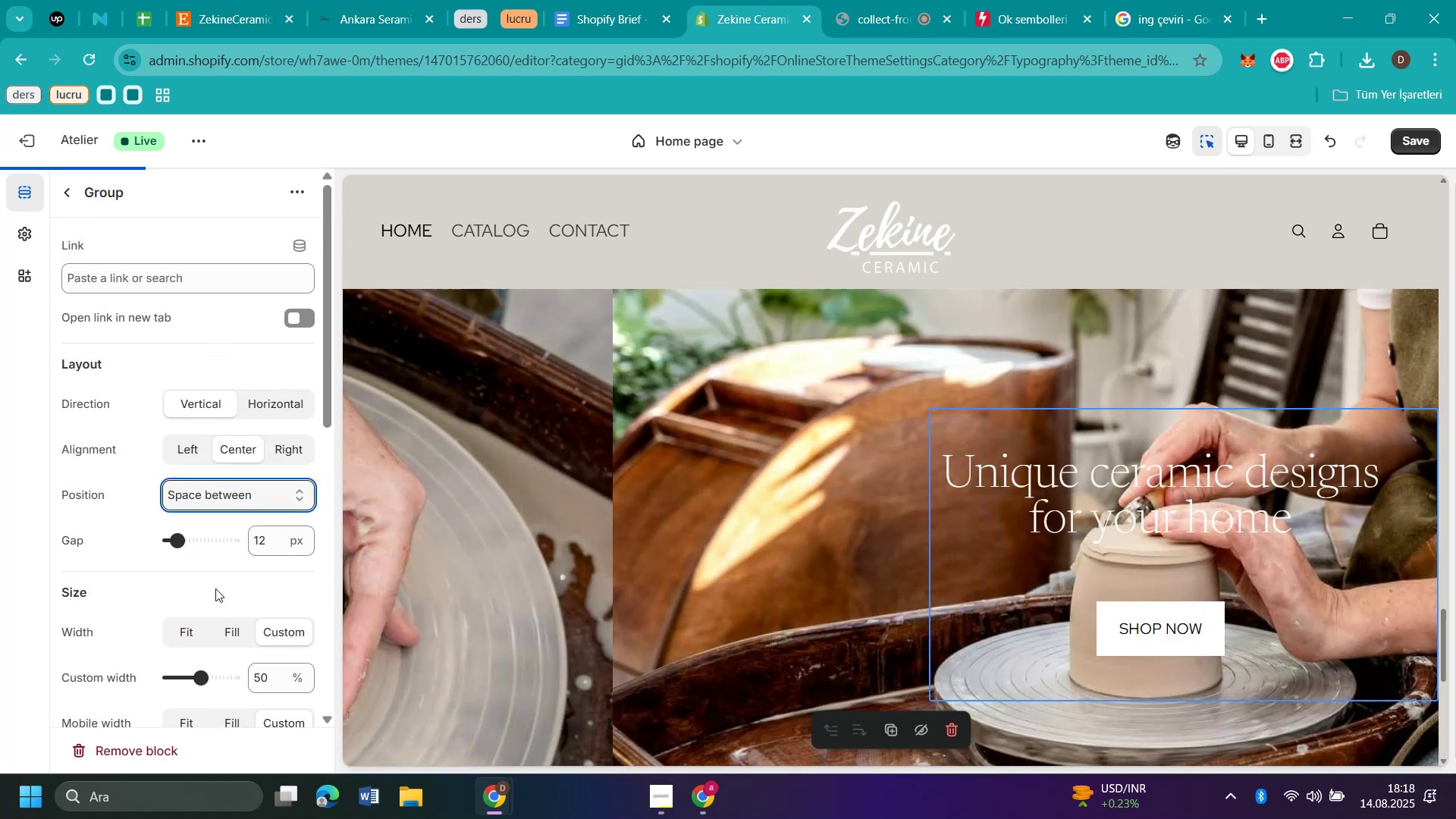 
wait(5.26)
 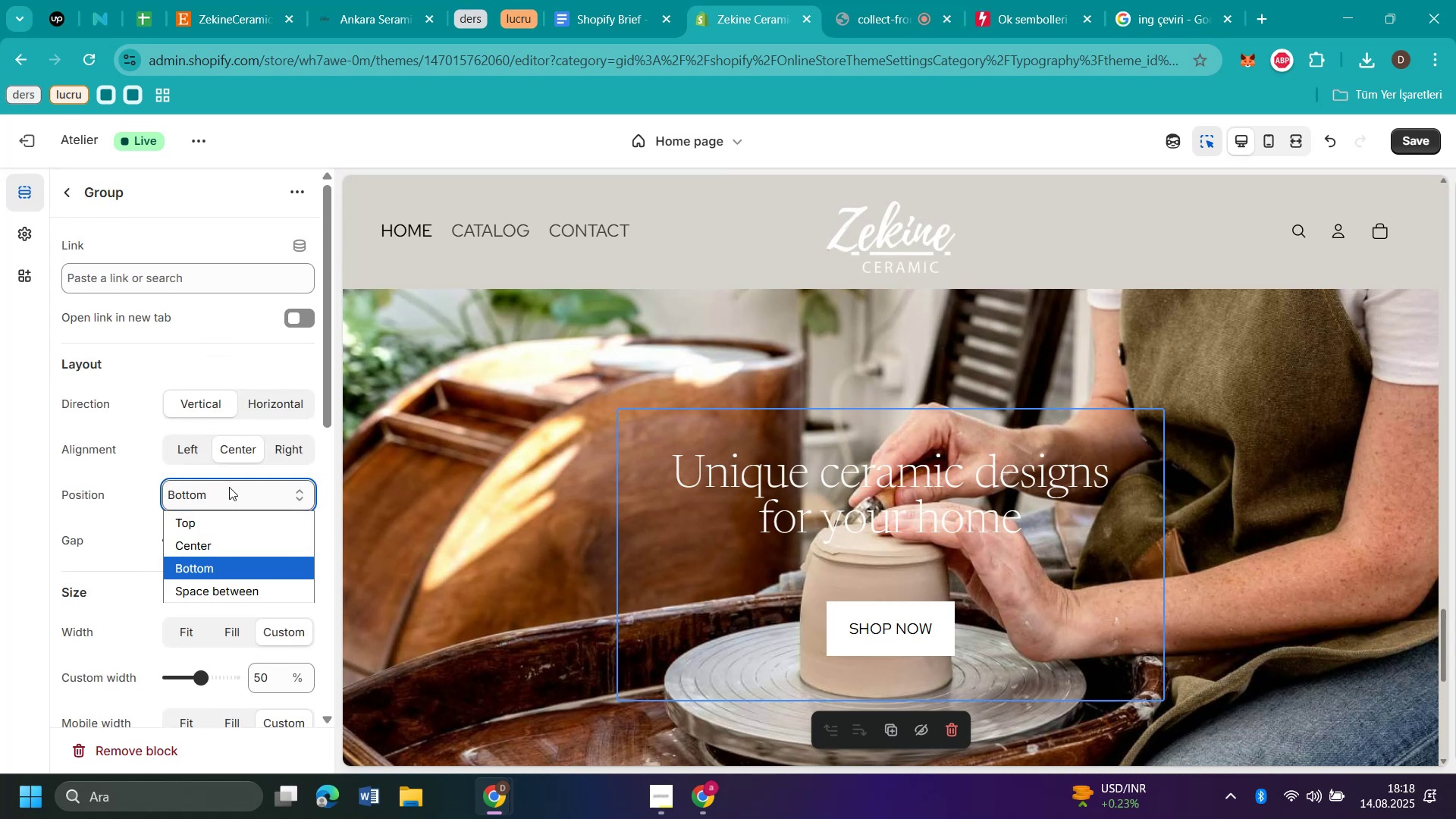 
left_click([224, 494])
 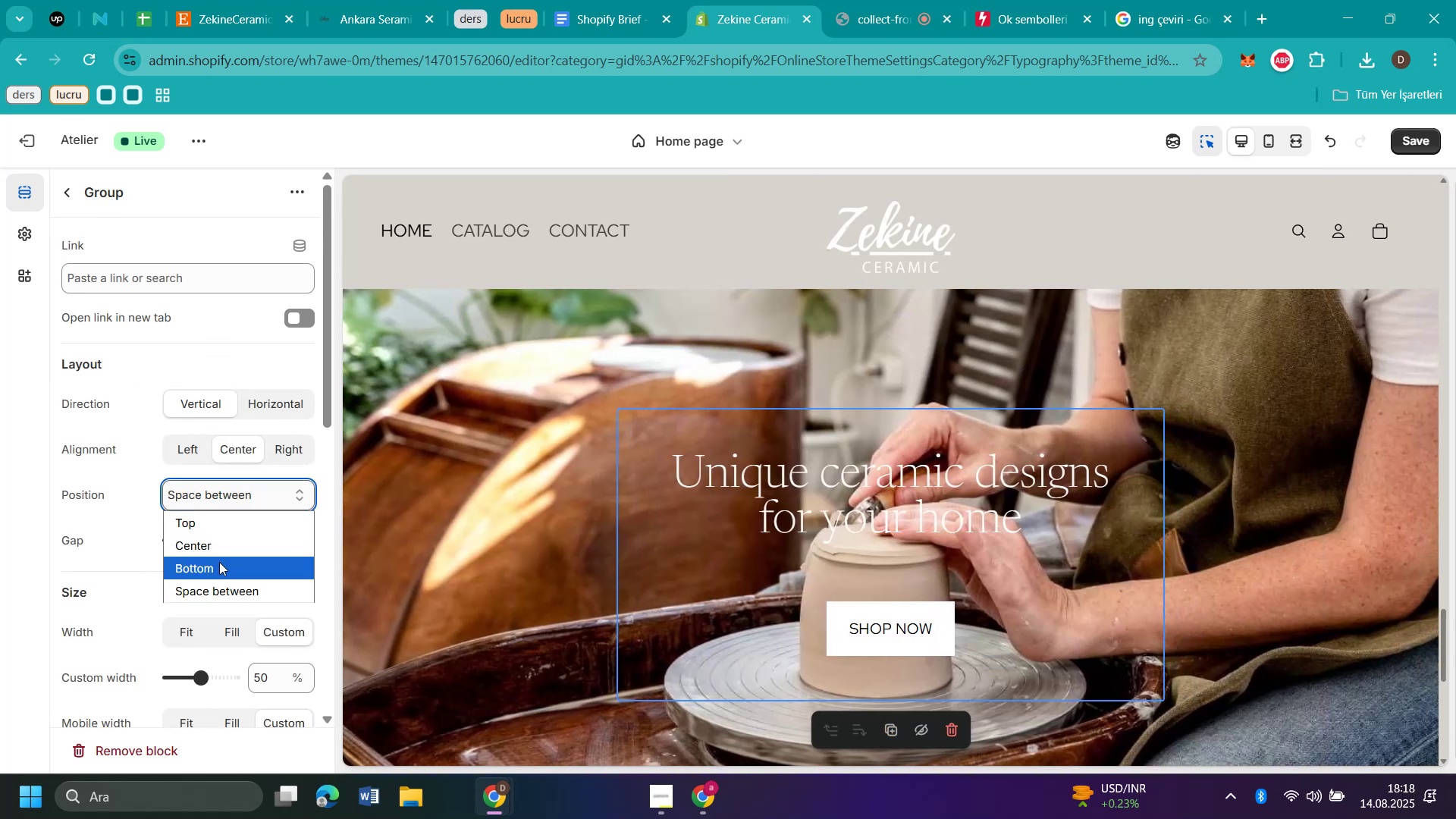 
left_click([219, 562])
 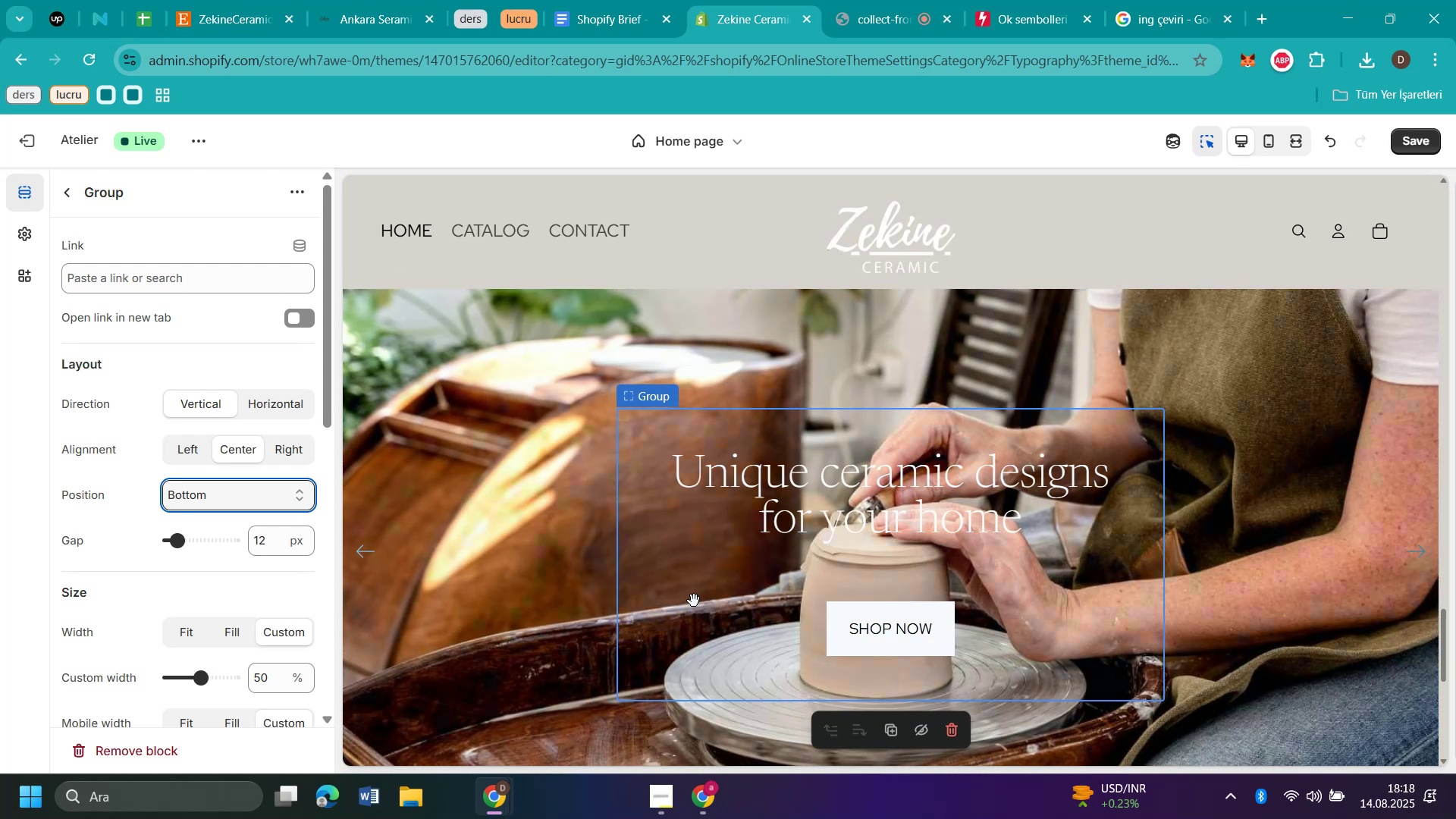 
scroll: coordinate [498, 481], scroll_direction: down, amount: 1.0
 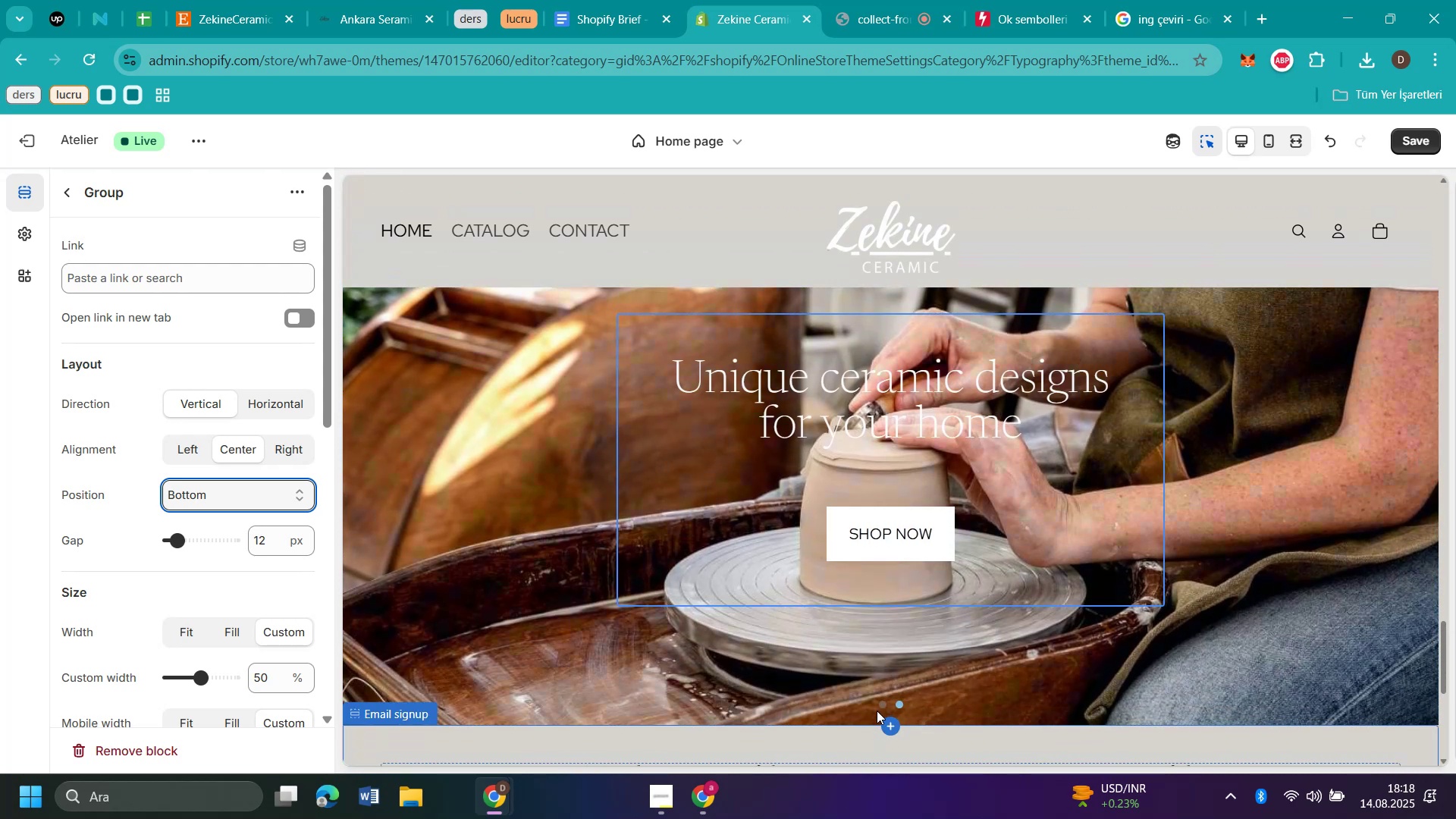 
left_click([879, 704])
 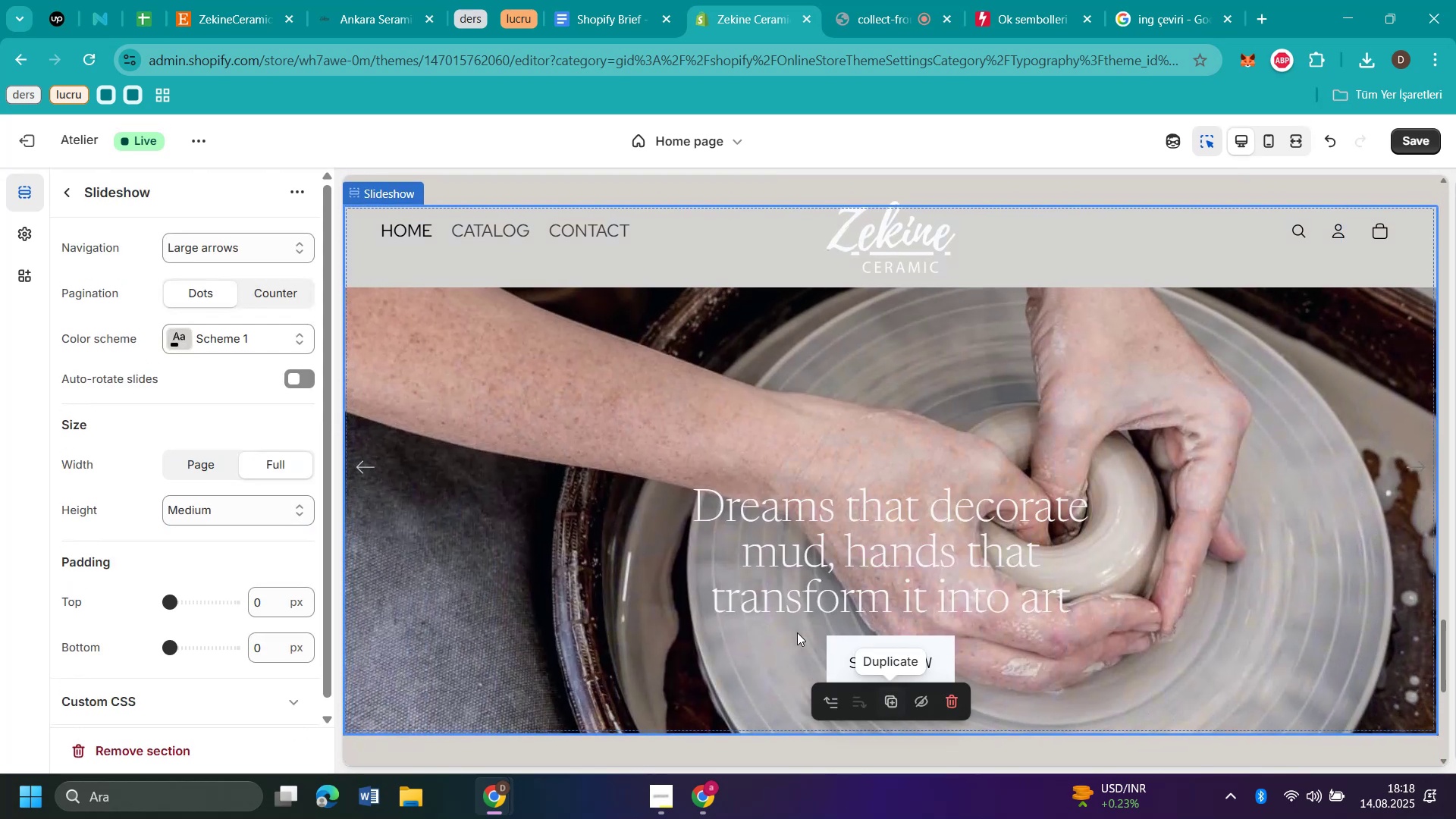 
left_click([676, 573])
 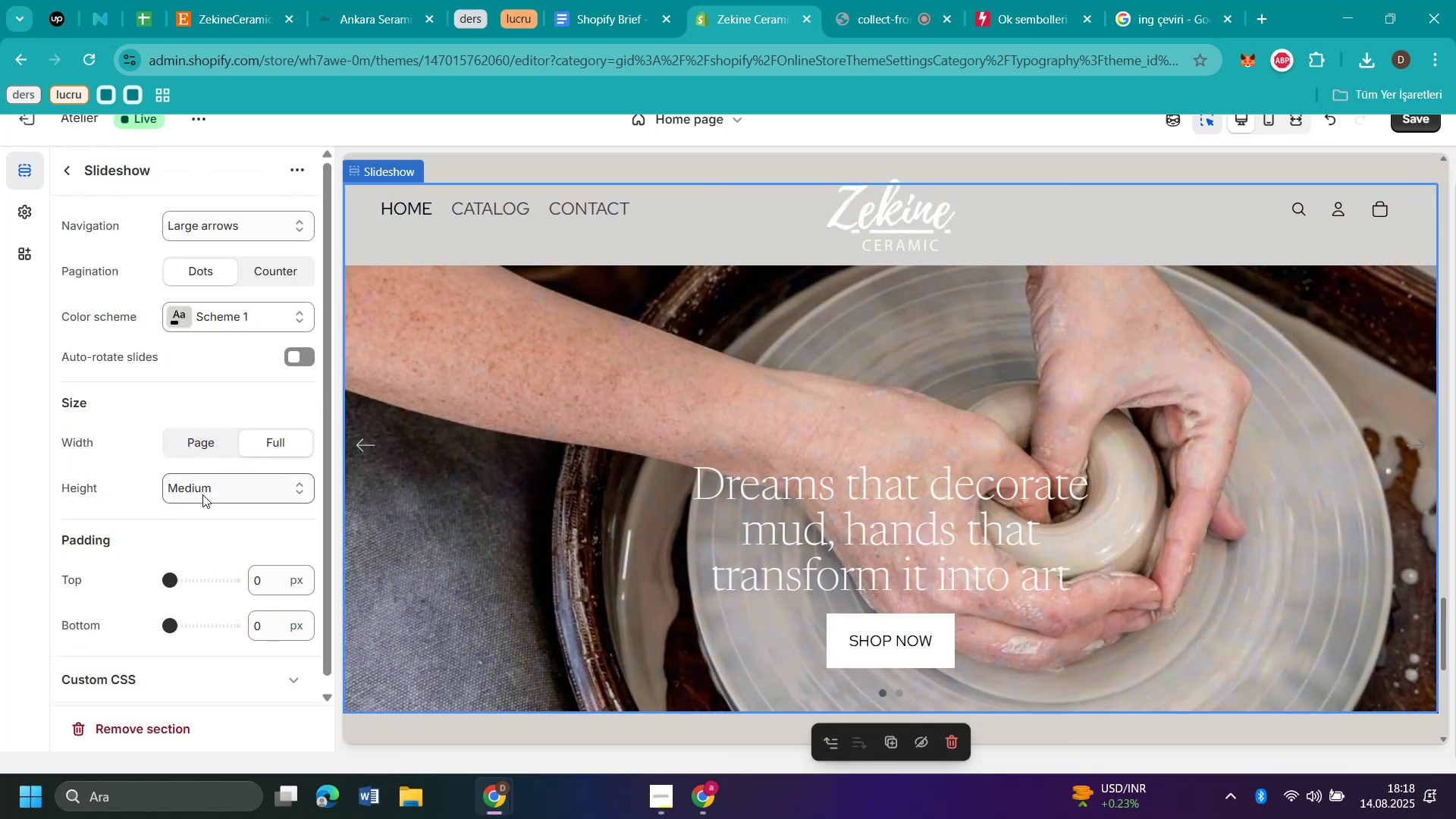 
wait(5.82)
 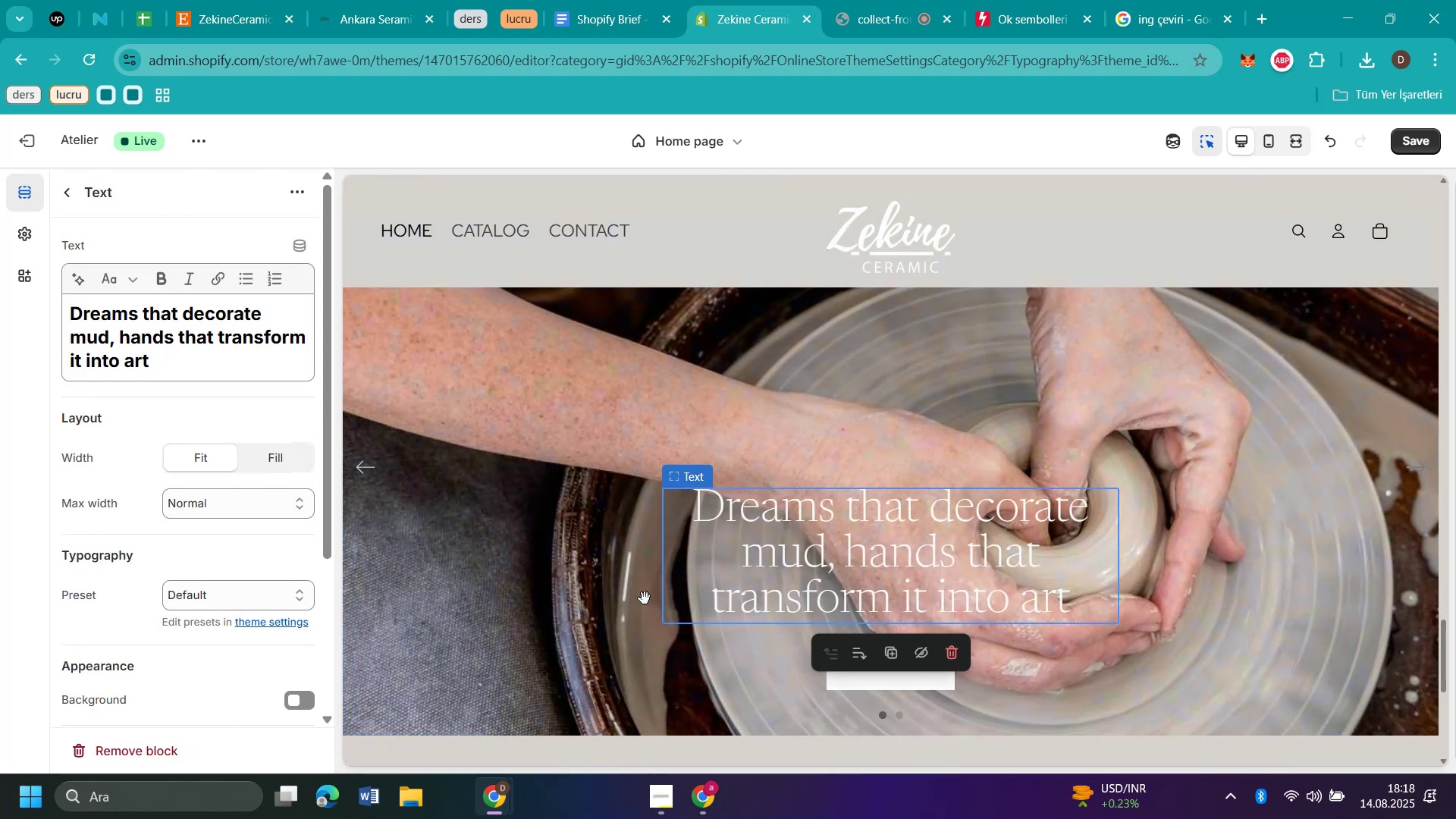 
scroll: coordinate [194, 482], scroll_direction: up, amount: 4.0
 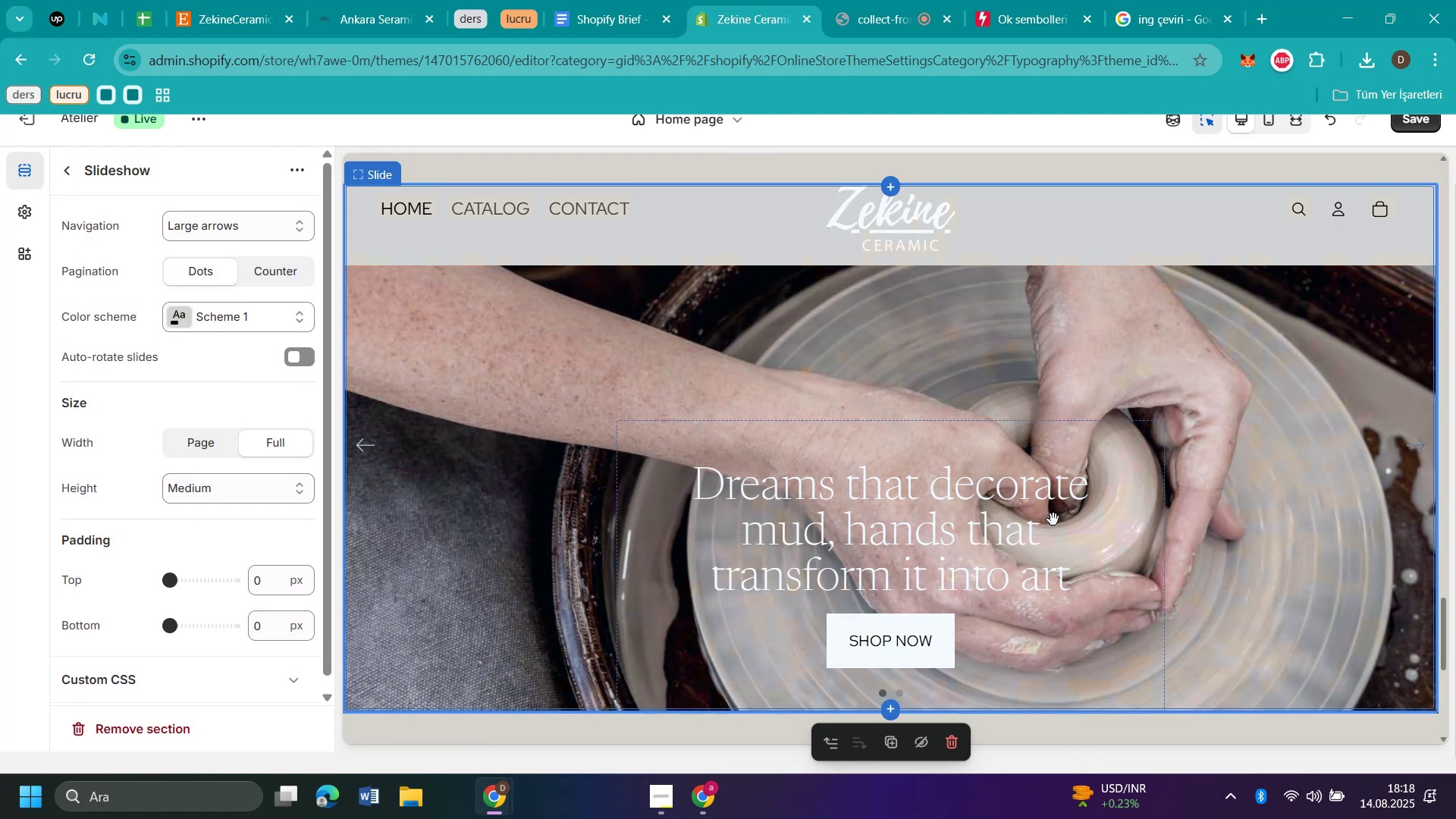 
left_click([1258, 560])
 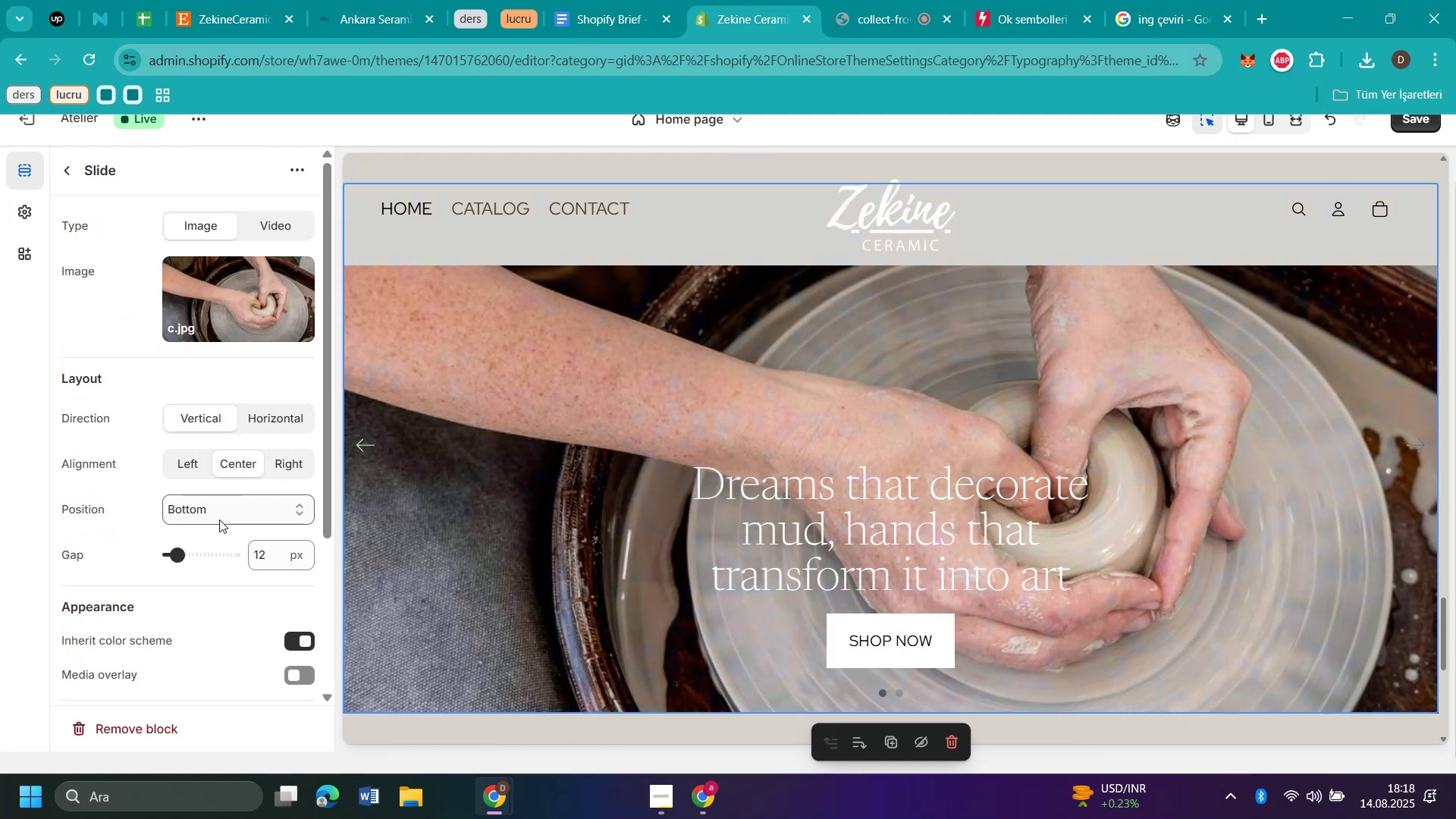 
scroll: coordinate [219, 504], scroll_direction: down, amount: 1.0
 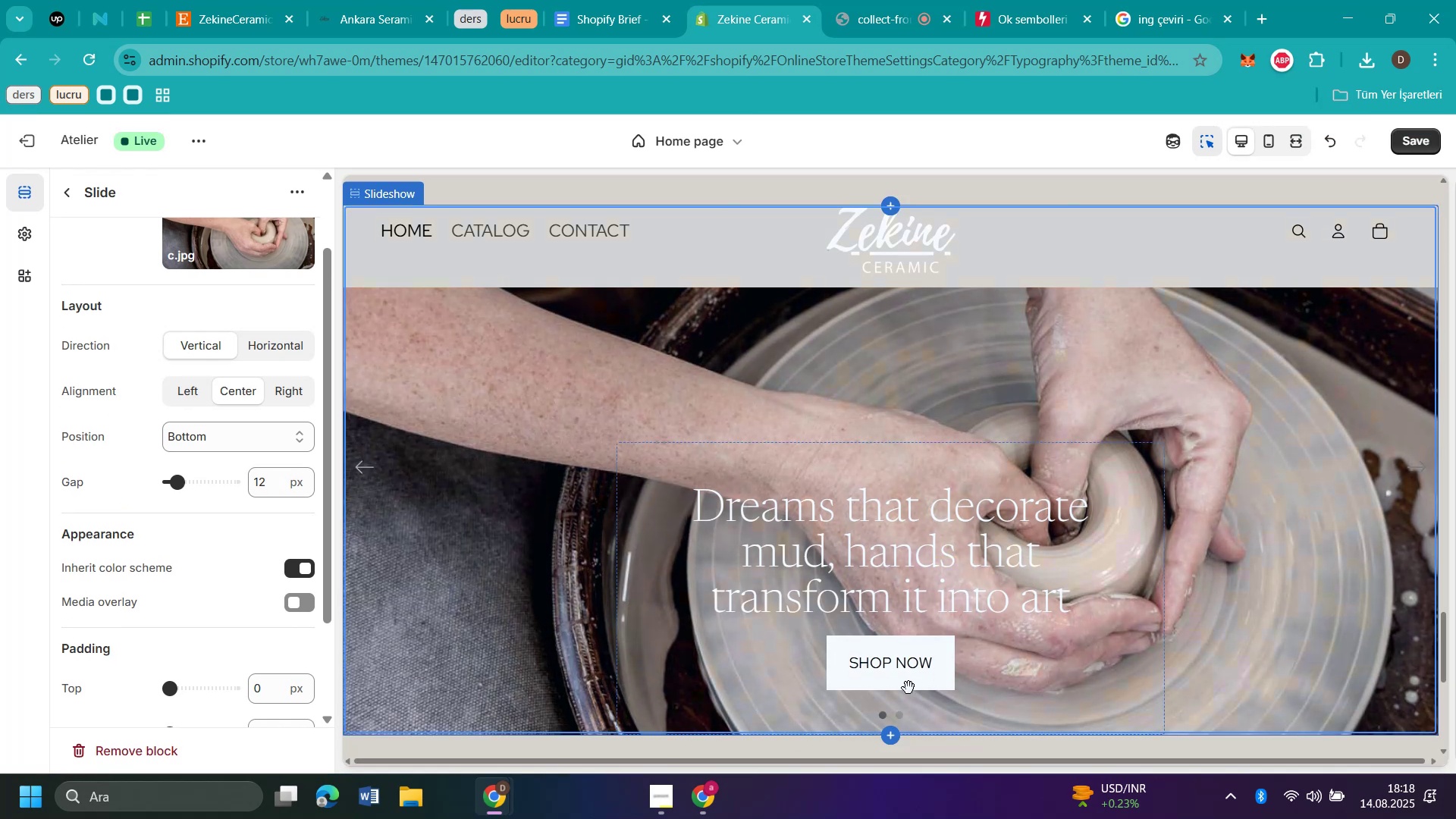 
left_click([898, 720])
 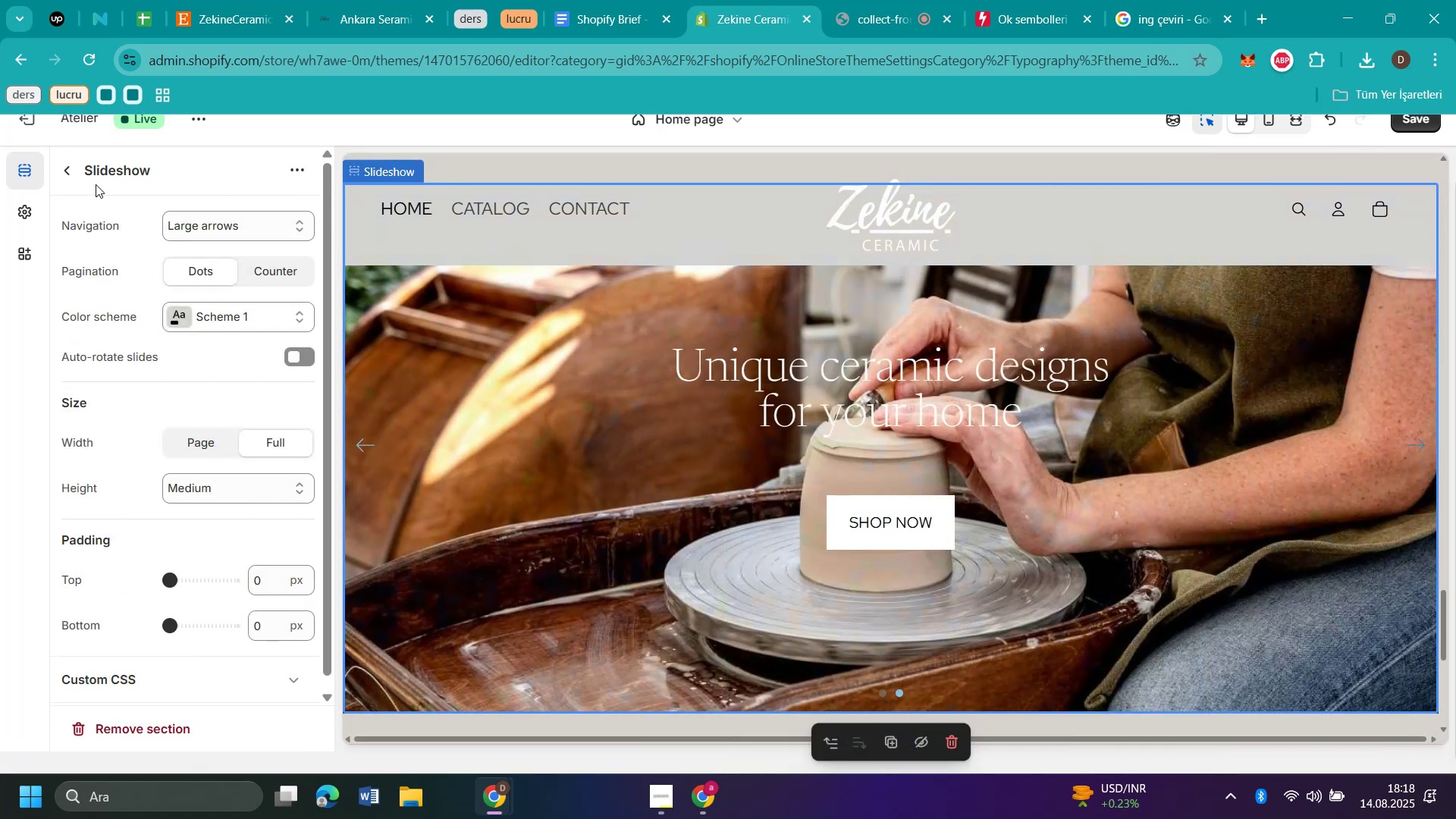 
left_click([72, 177])
 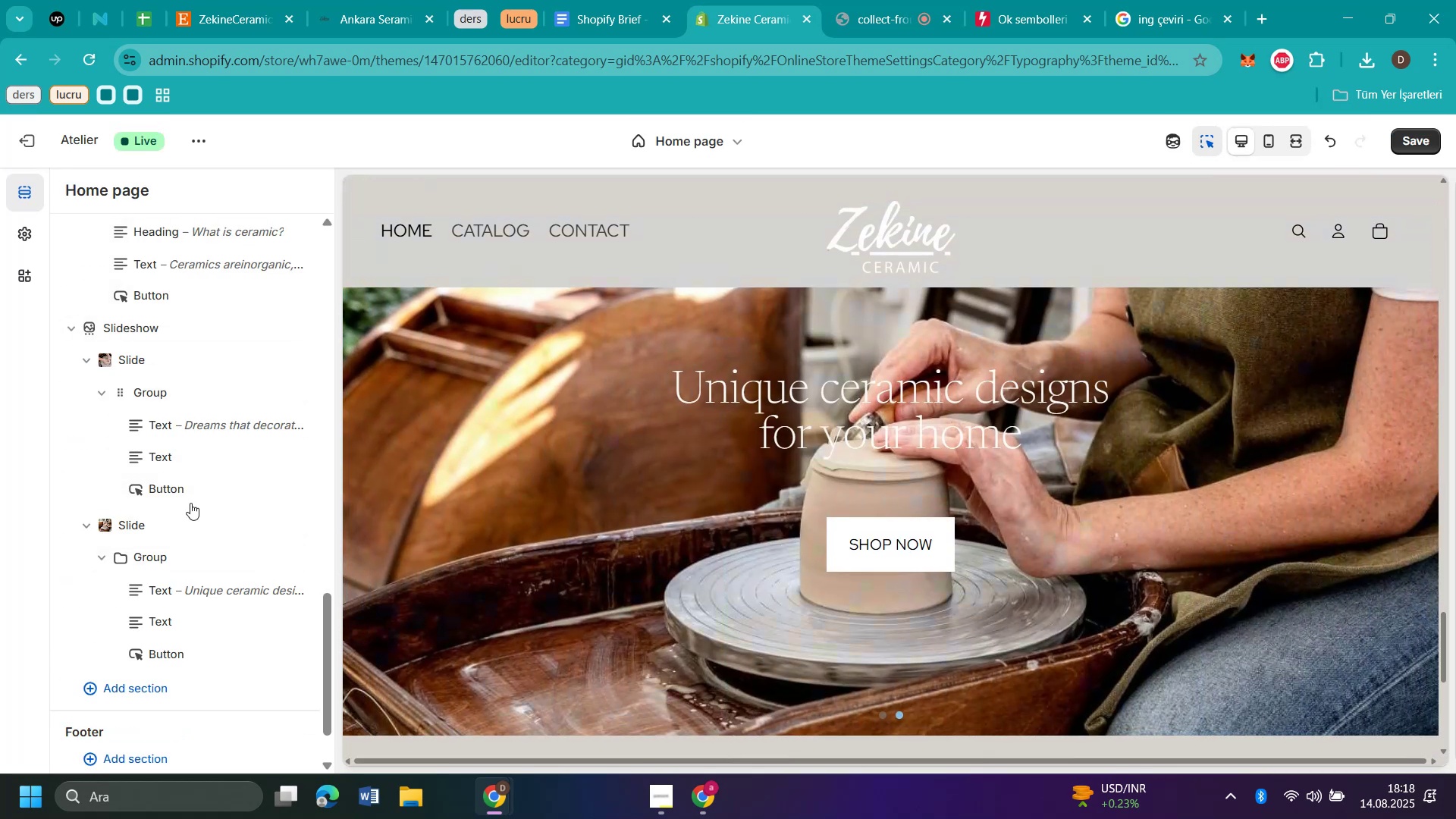 
left_click([175, 549])
 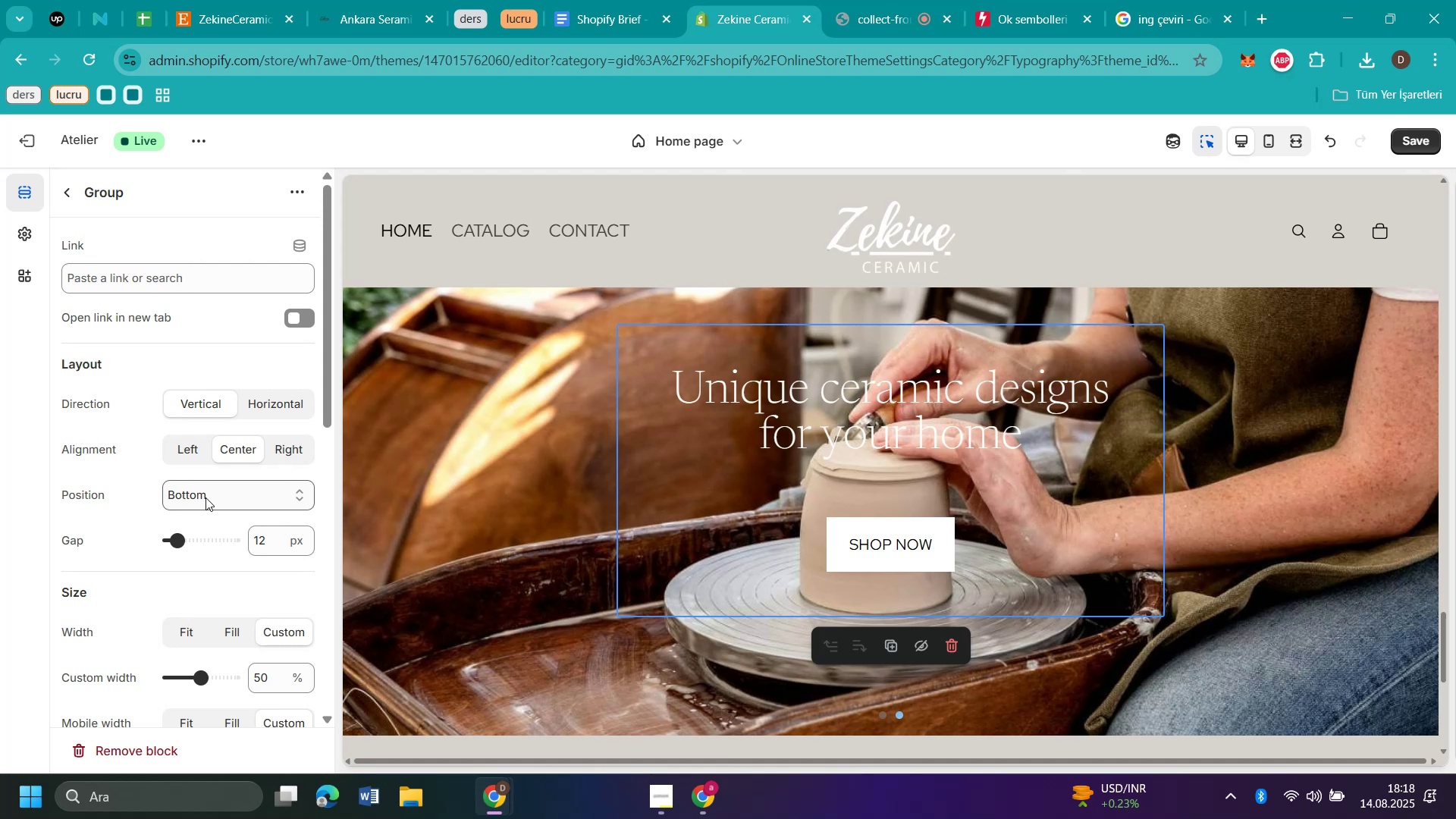 
left_click([206, 497])
 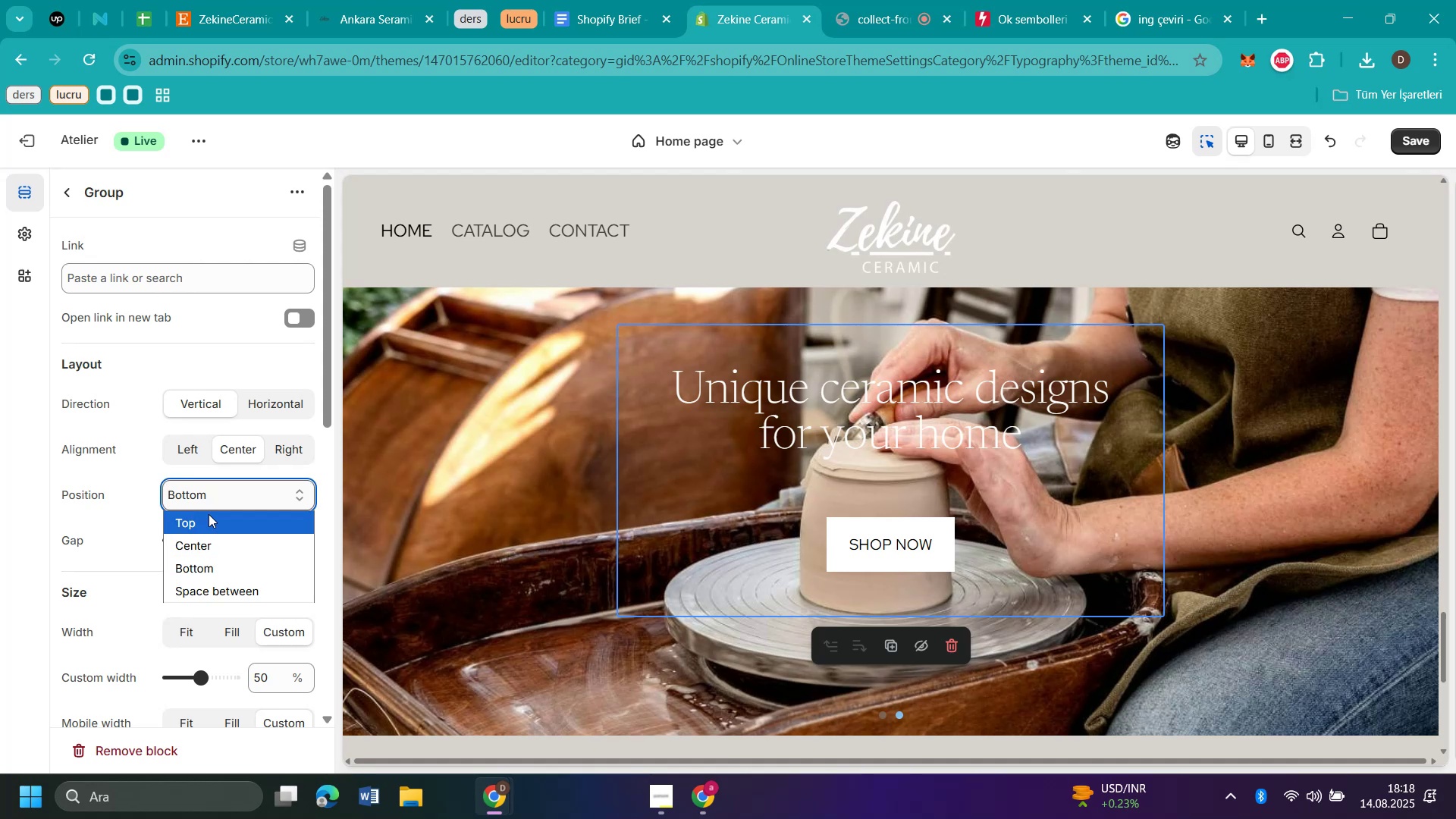 
left_click([207, 538])
 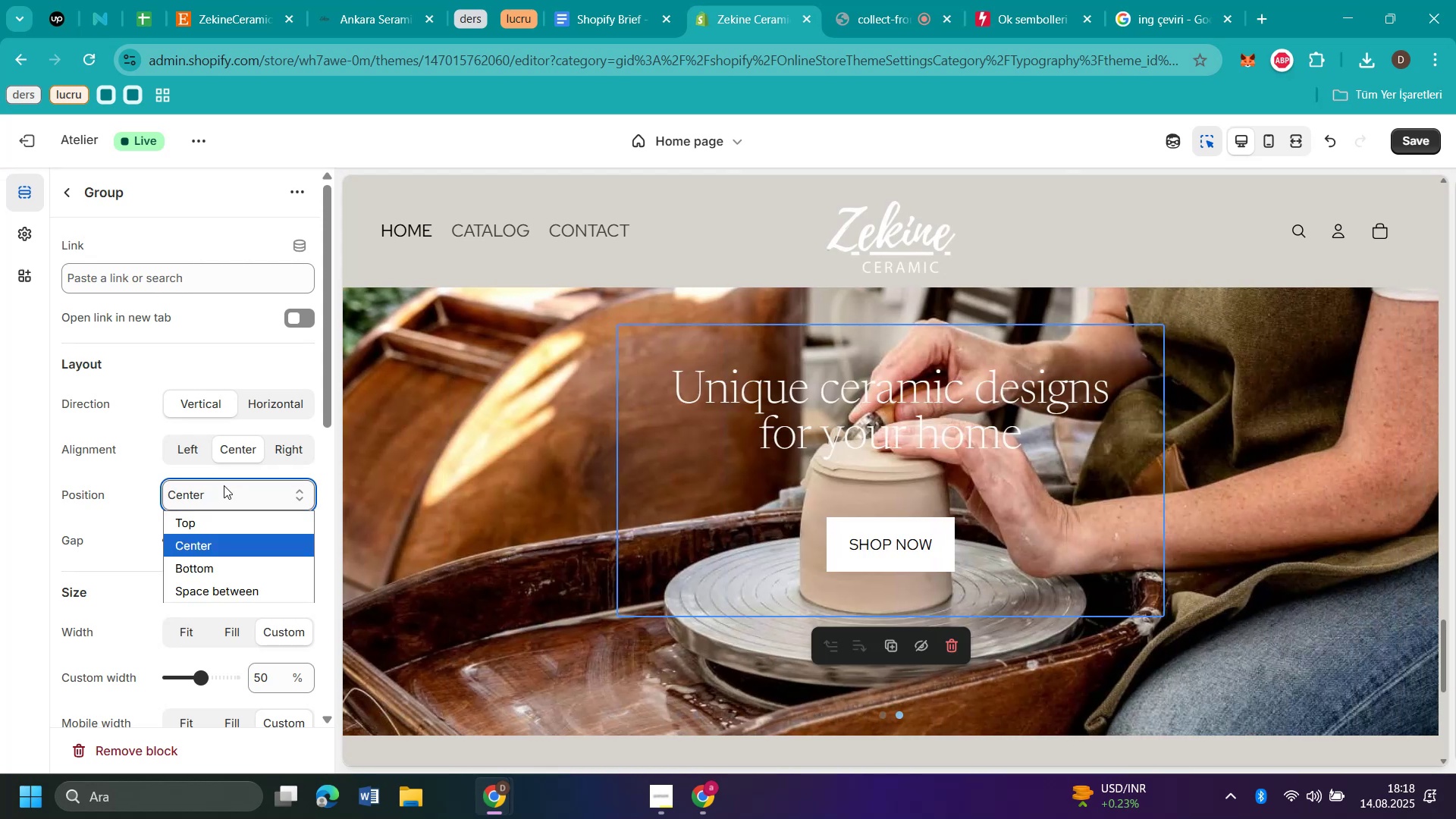 
left_click([210, 575])
 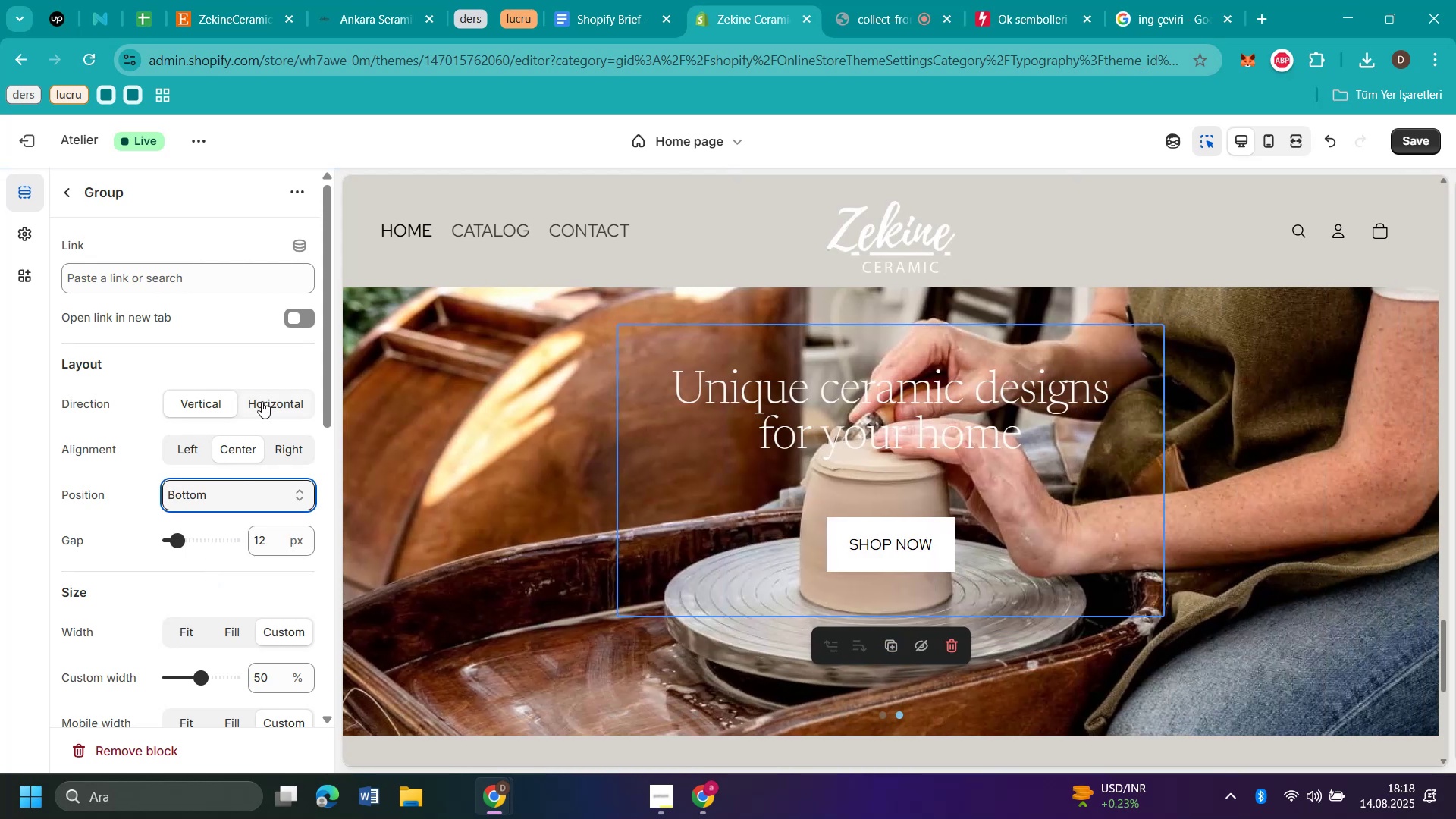 
left_click([275, 403])
 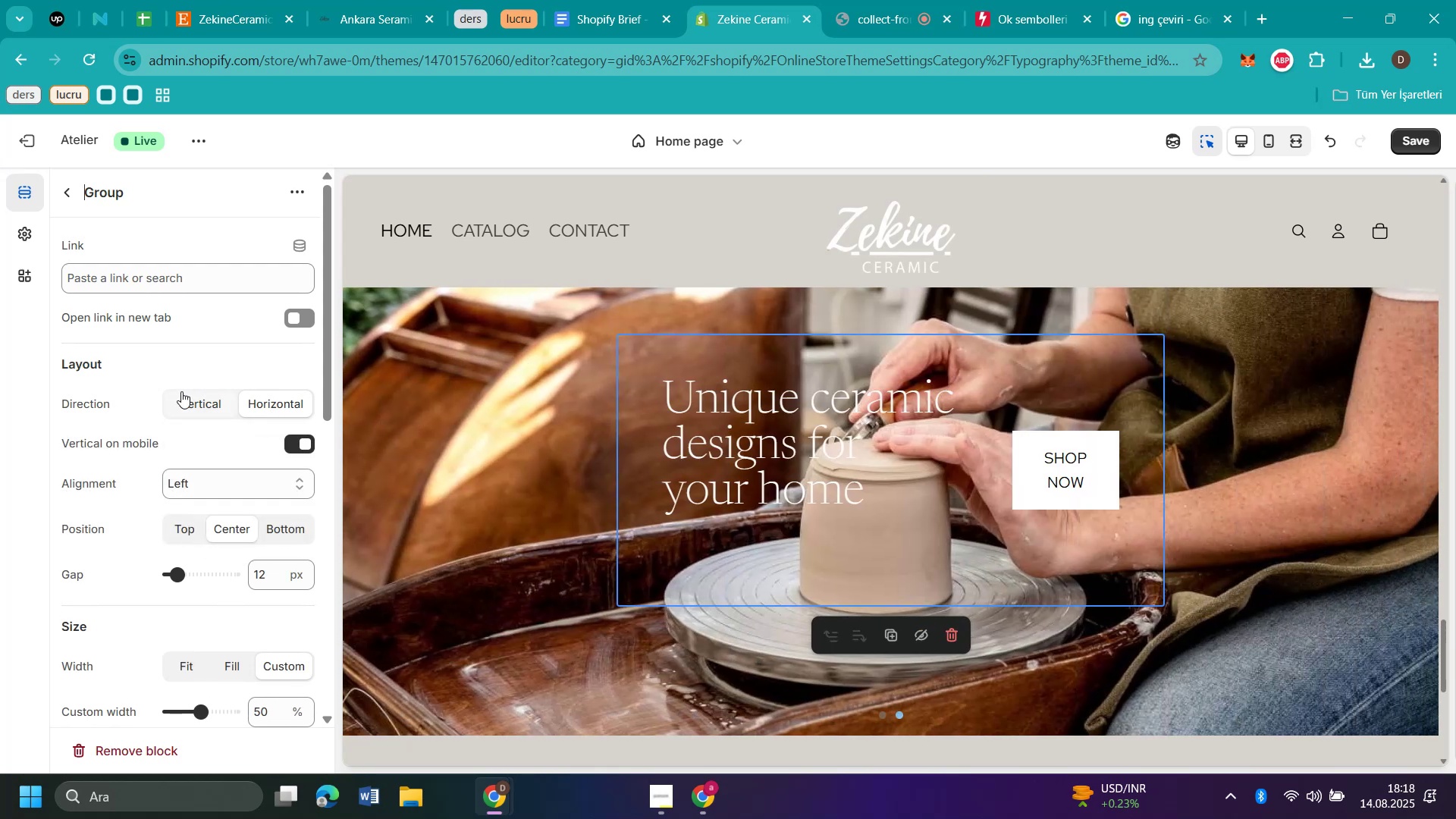 
left_click([234, 396])
 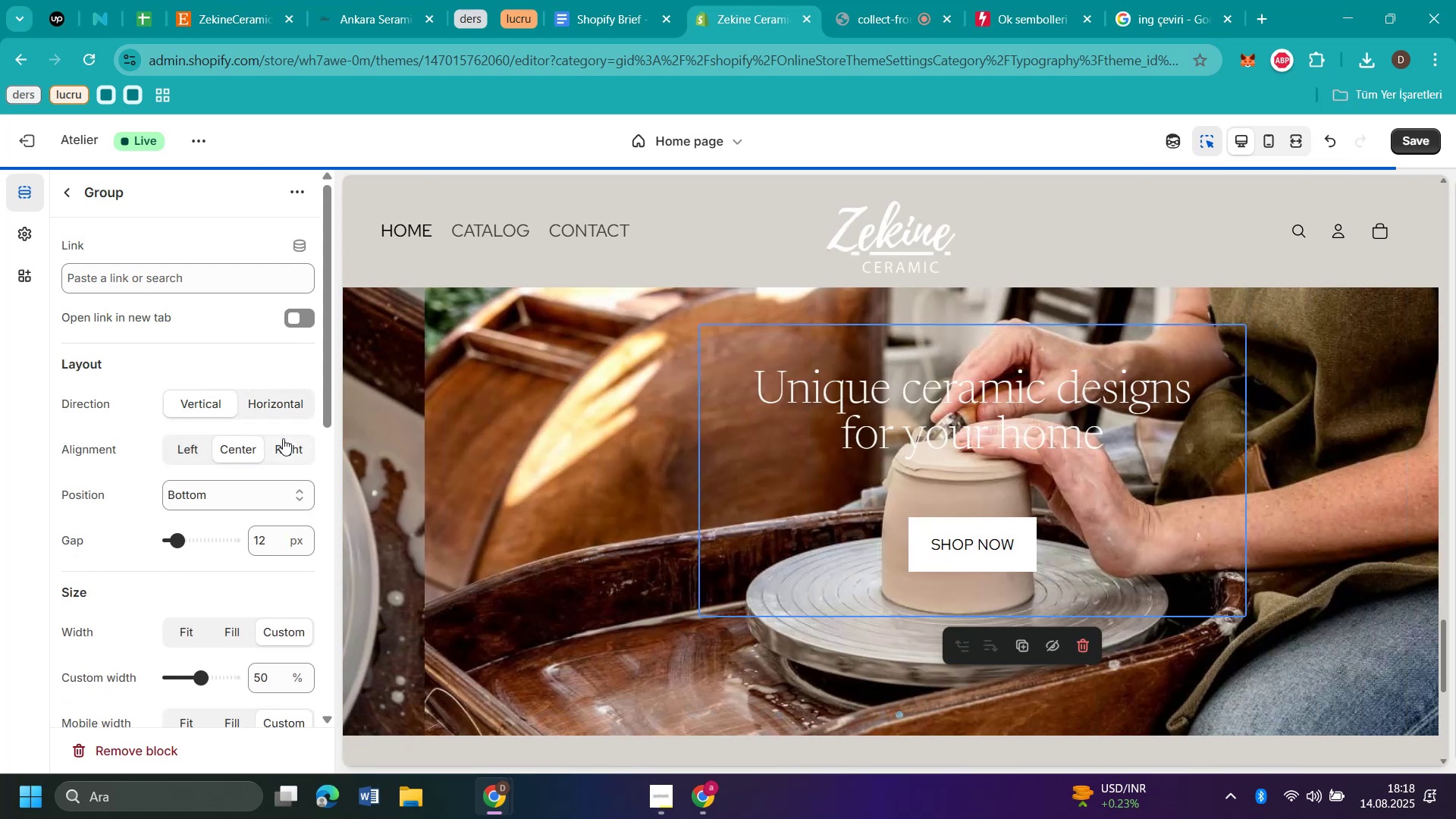 
left_click([284, 441])
 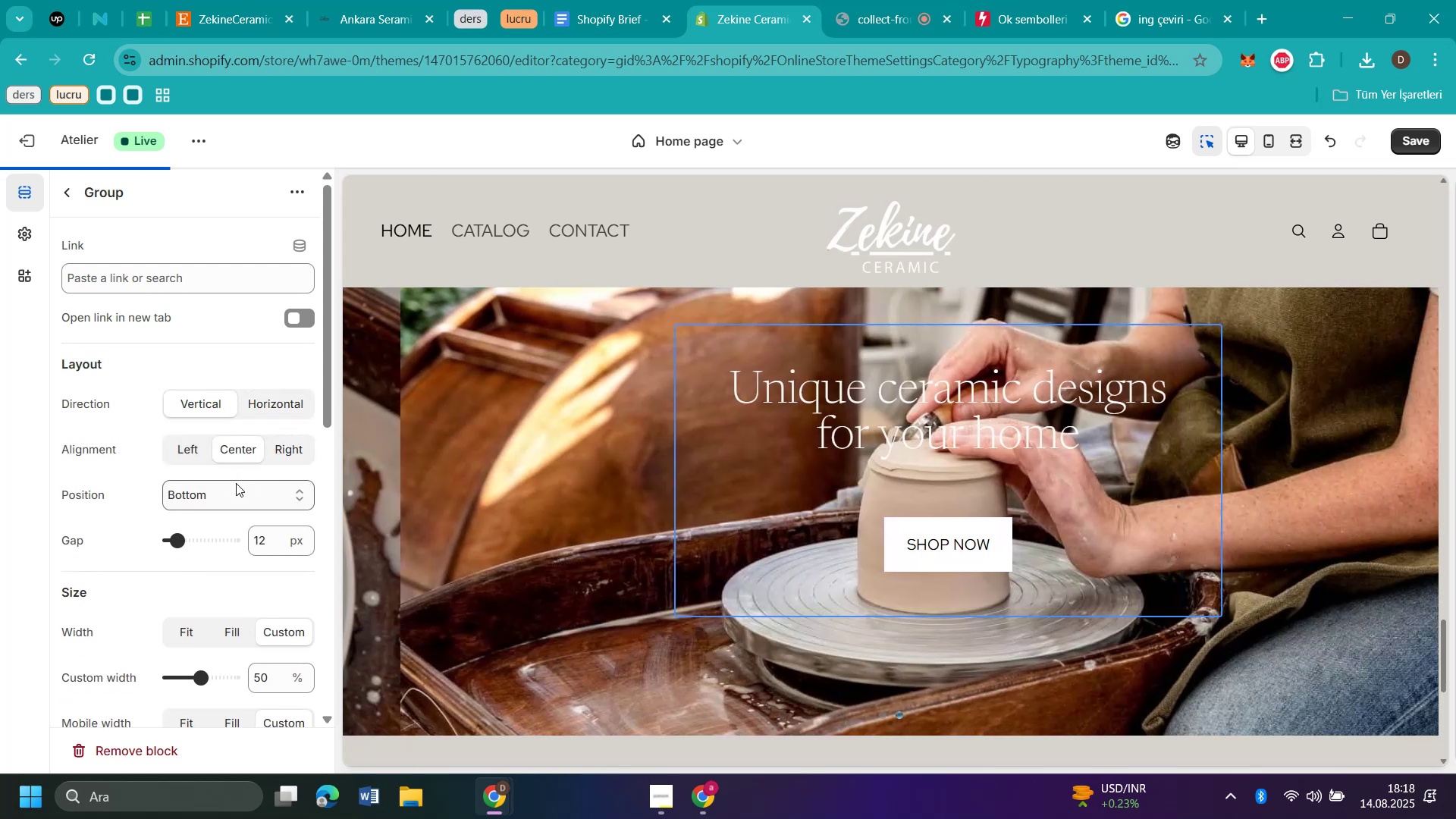 
scroll: coordinate [236, 483], scroll_direction: down, amount: 3.0
 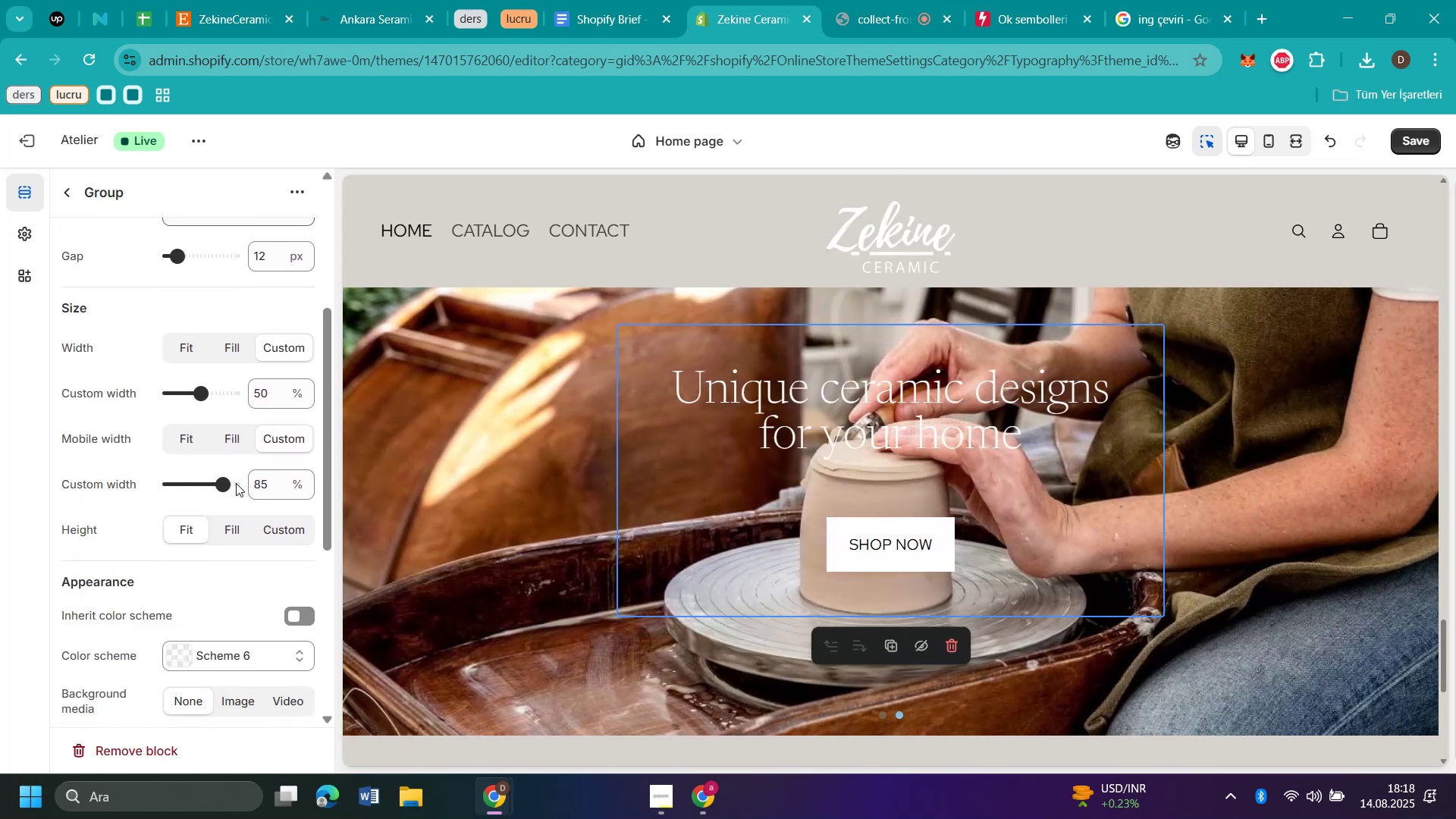 
scroll: coordinate [236, 483], scroll_direction: up, amount: 1.0
 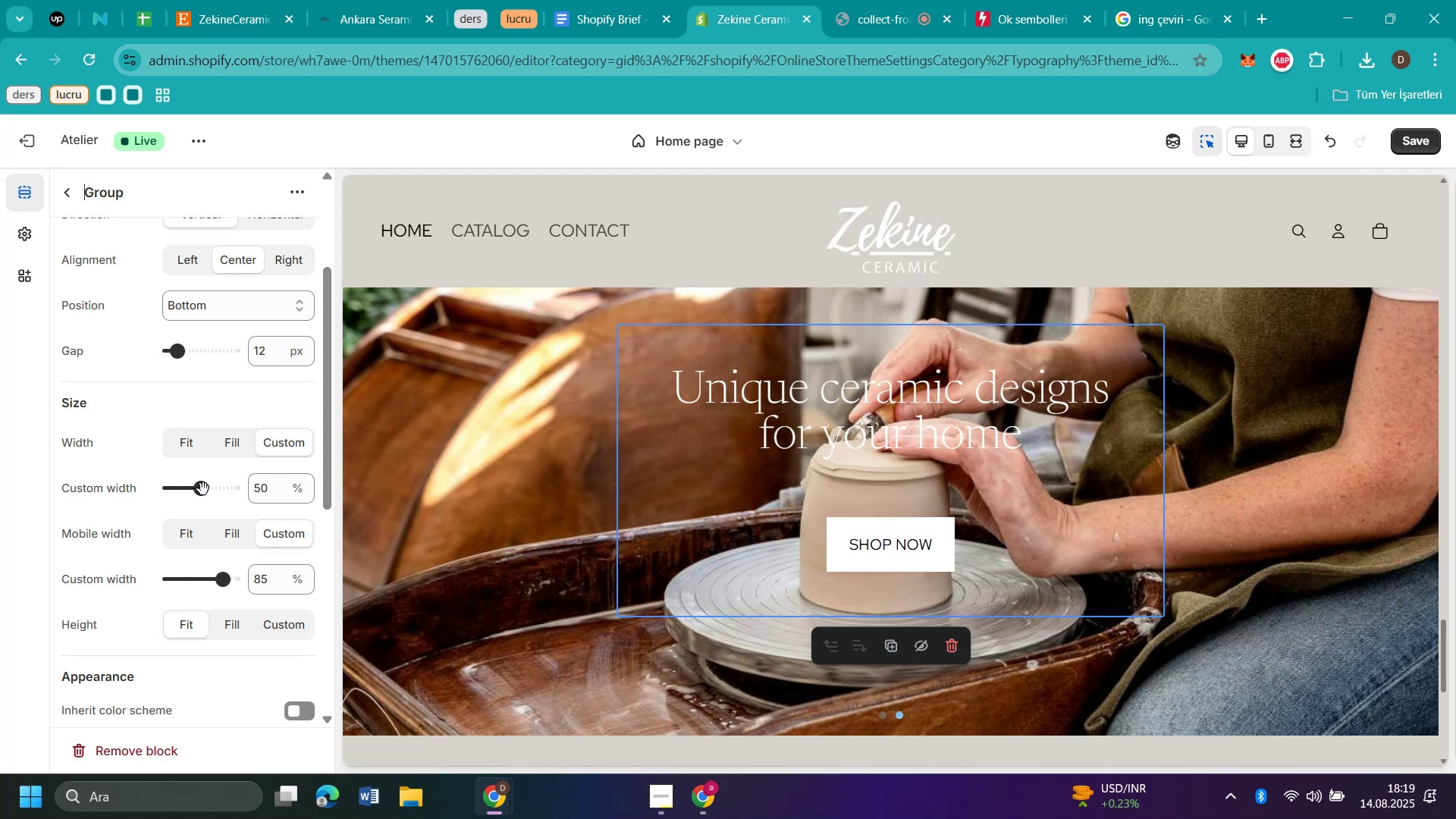 
left_click([248, 441])
 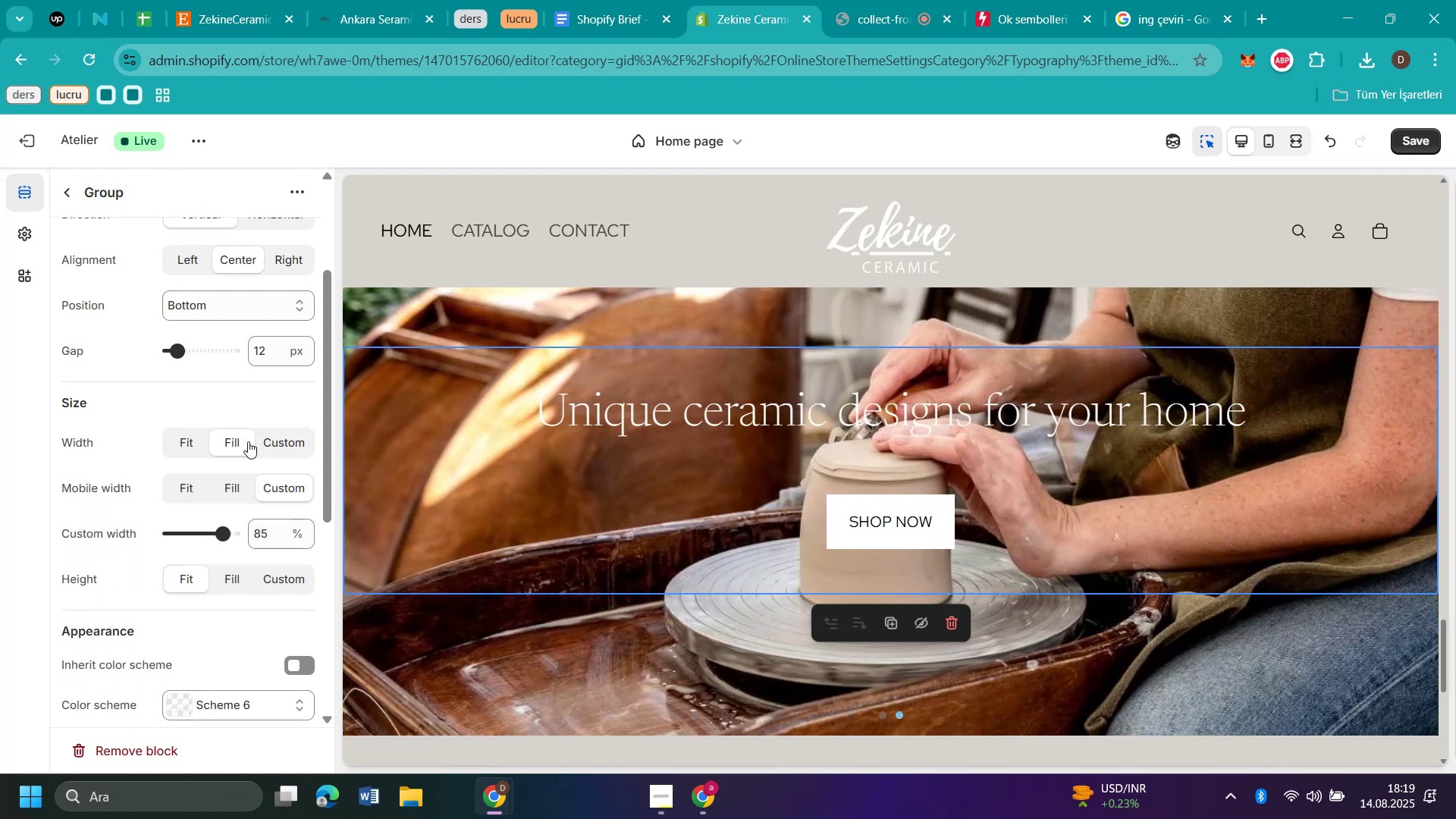 
left_click([282, 436])
 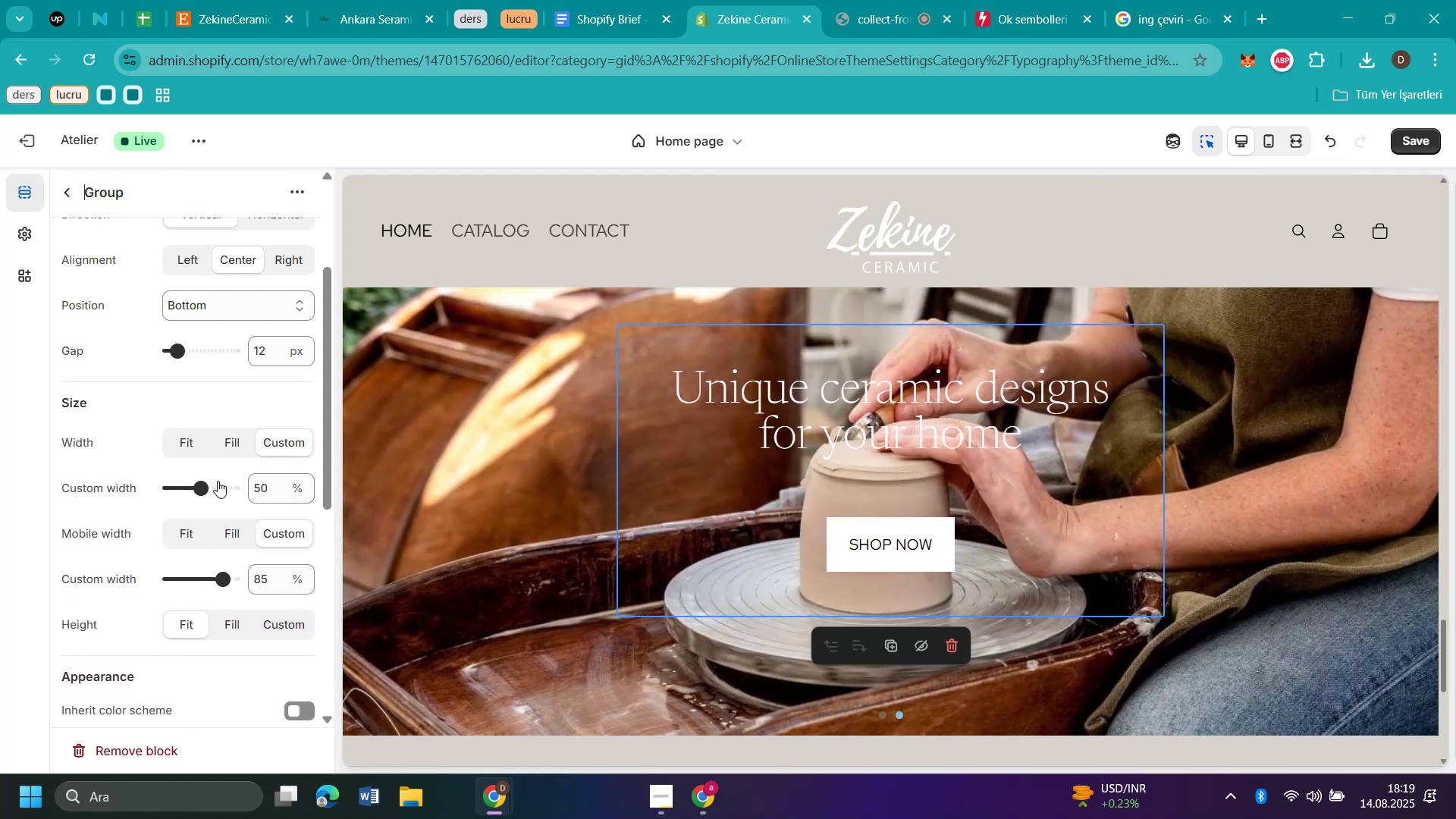 
left_click_drag(start_coordinate=[202, 481], to_coordinate=[190, 483])
 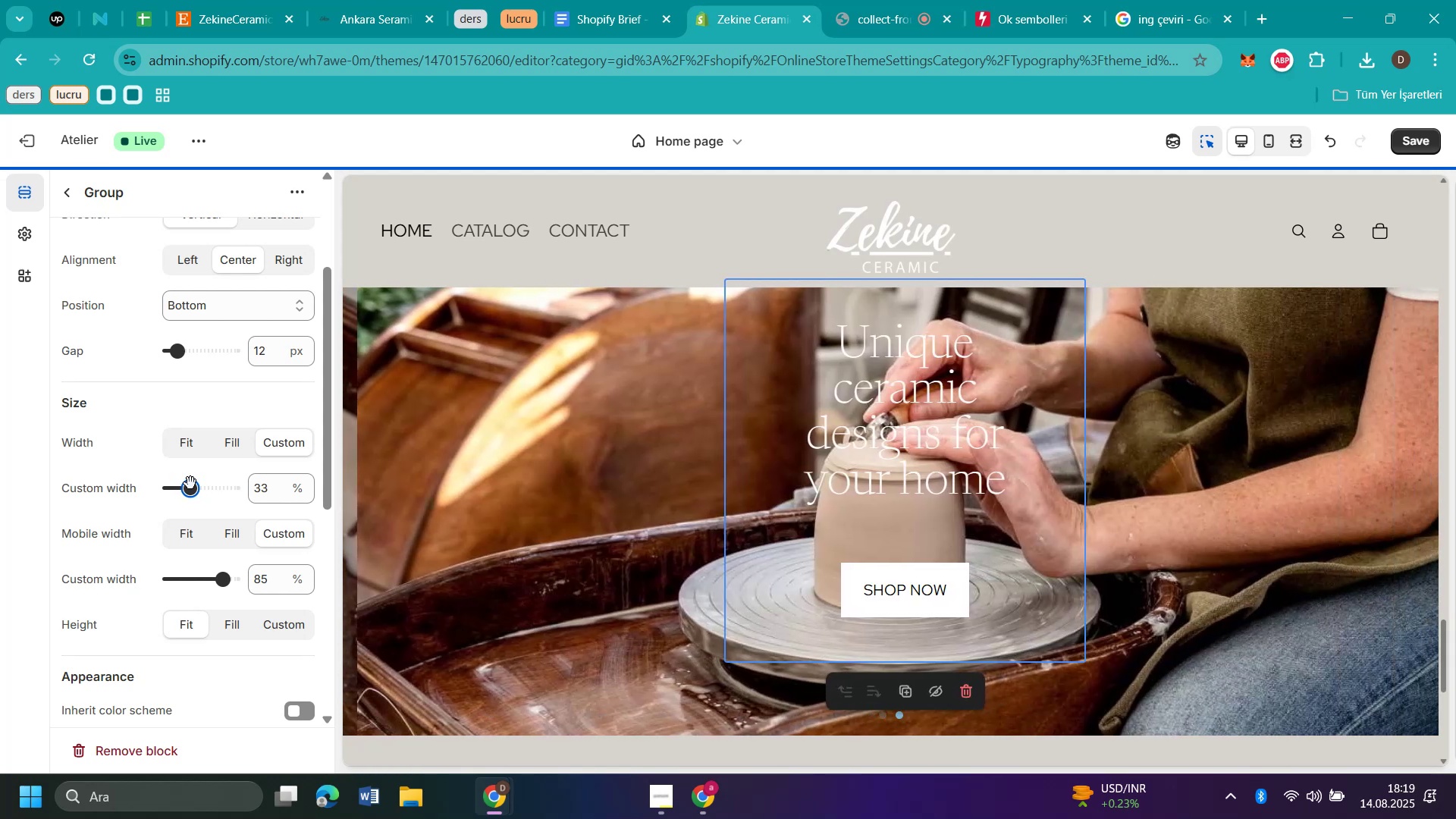 
left_click_drag(start_coordinate=[190, 483], to_coordinate=[196, 485])
 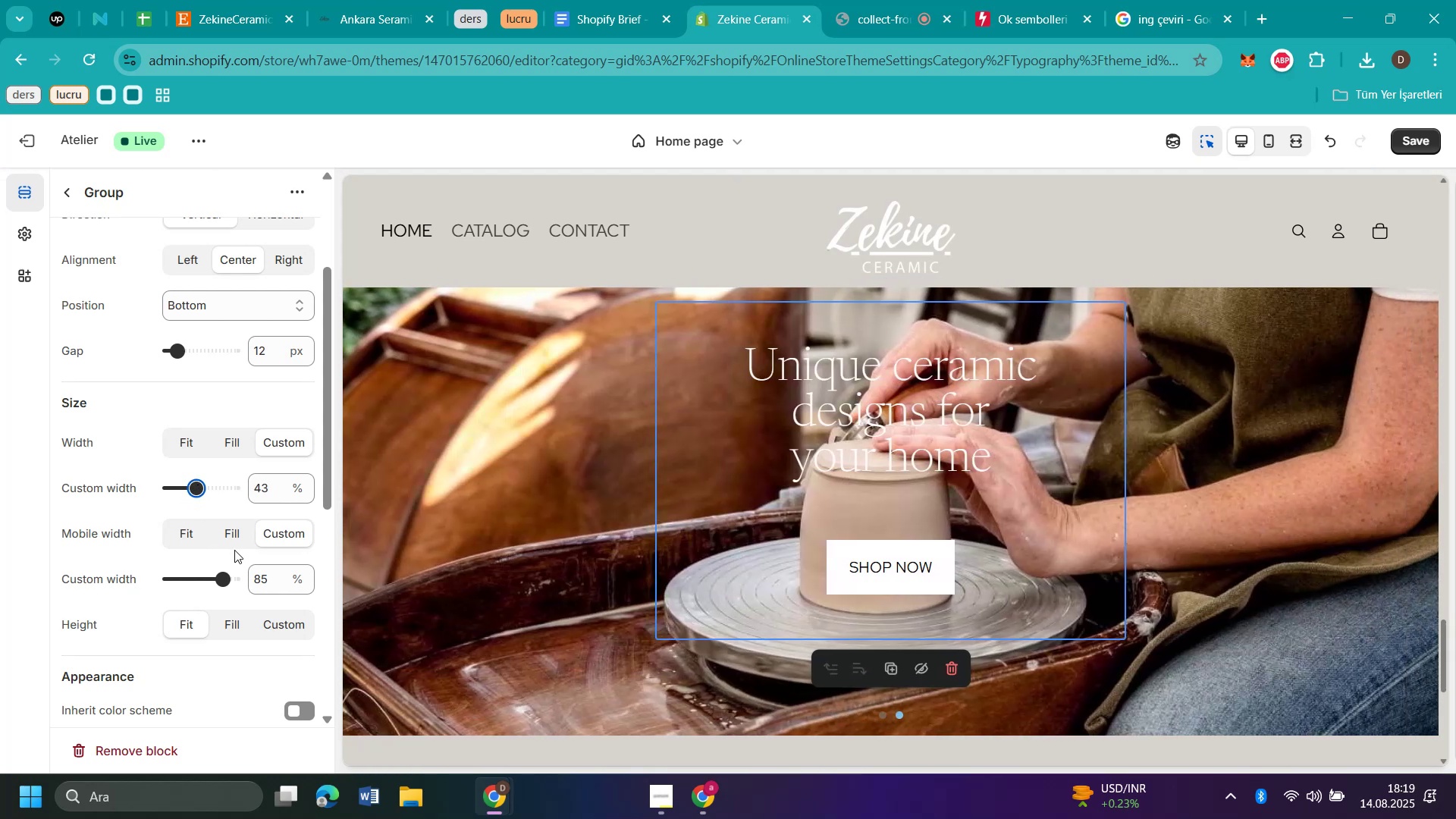 
left_click_drag(start_coordinate=[224, 576], to_coordinate=[210, 572])
 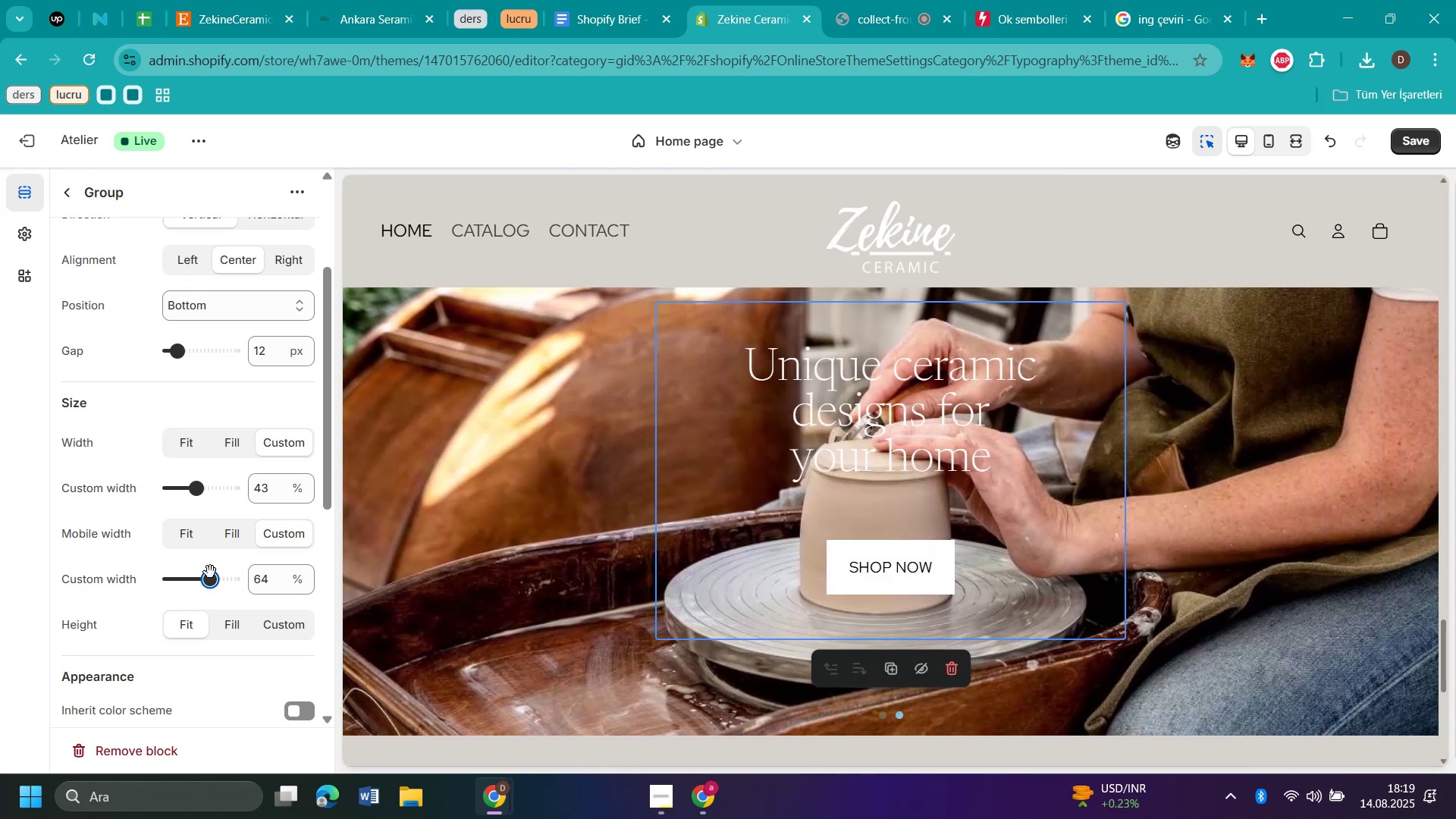 
left_click_drag(start_coordinate=[210, 572], to_coordinate=[237, 581])
 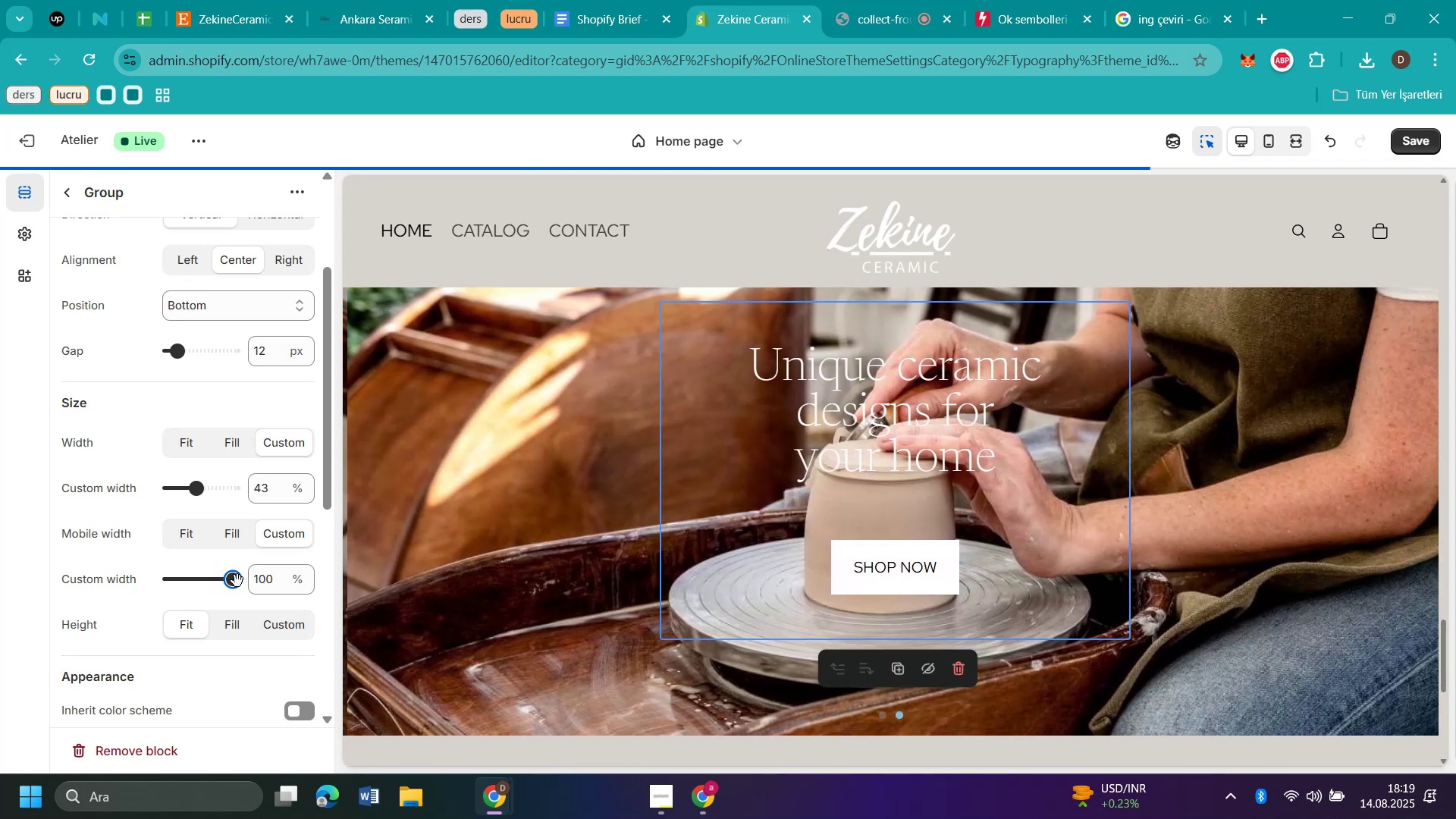 
left_click_drag(start_coordinate=[237, 581], to_coordinate=[159, 558])
 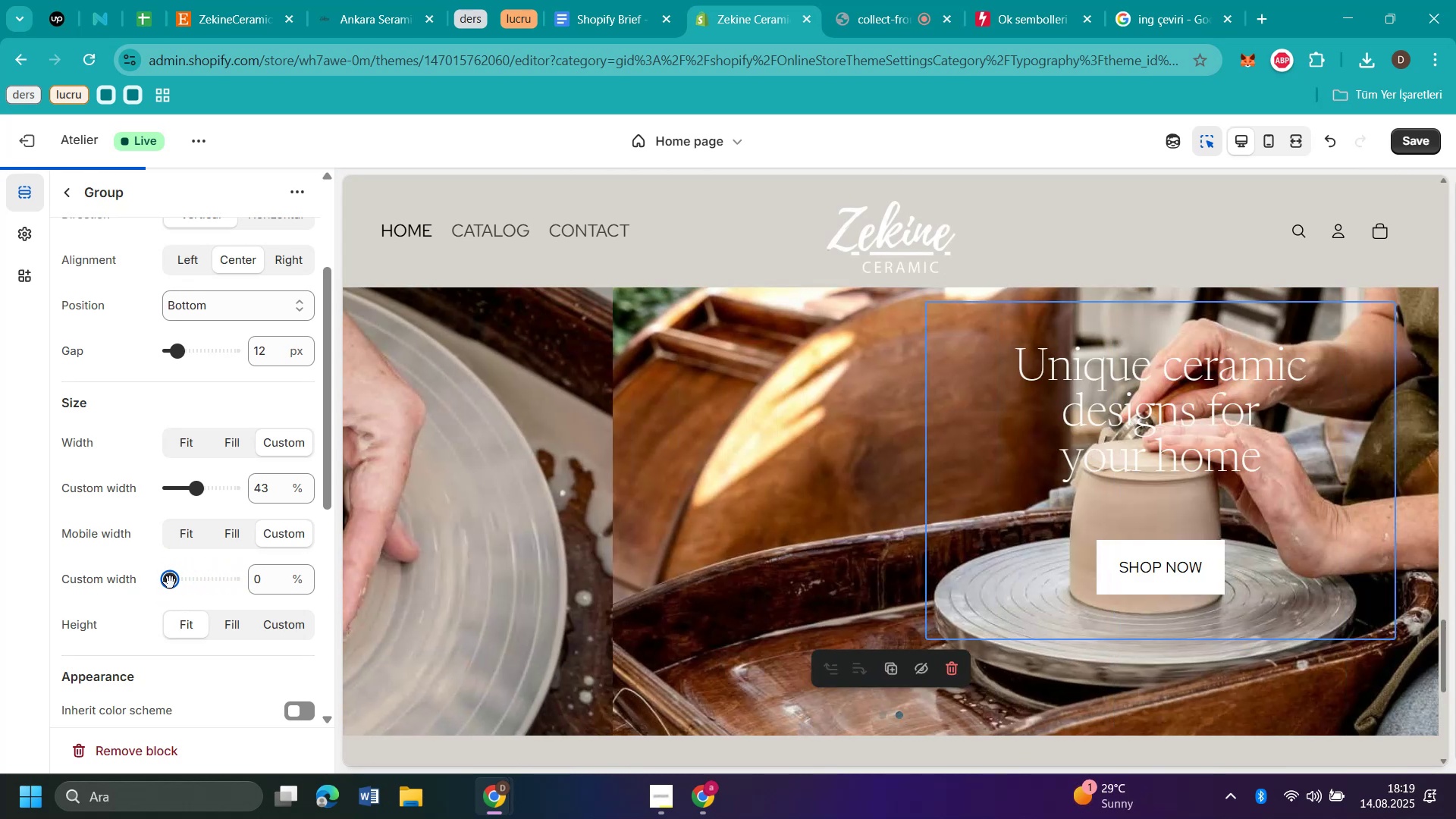 
left_click_drag(start_coordinate=[170, 582], to_coordinate=[200, 583])
 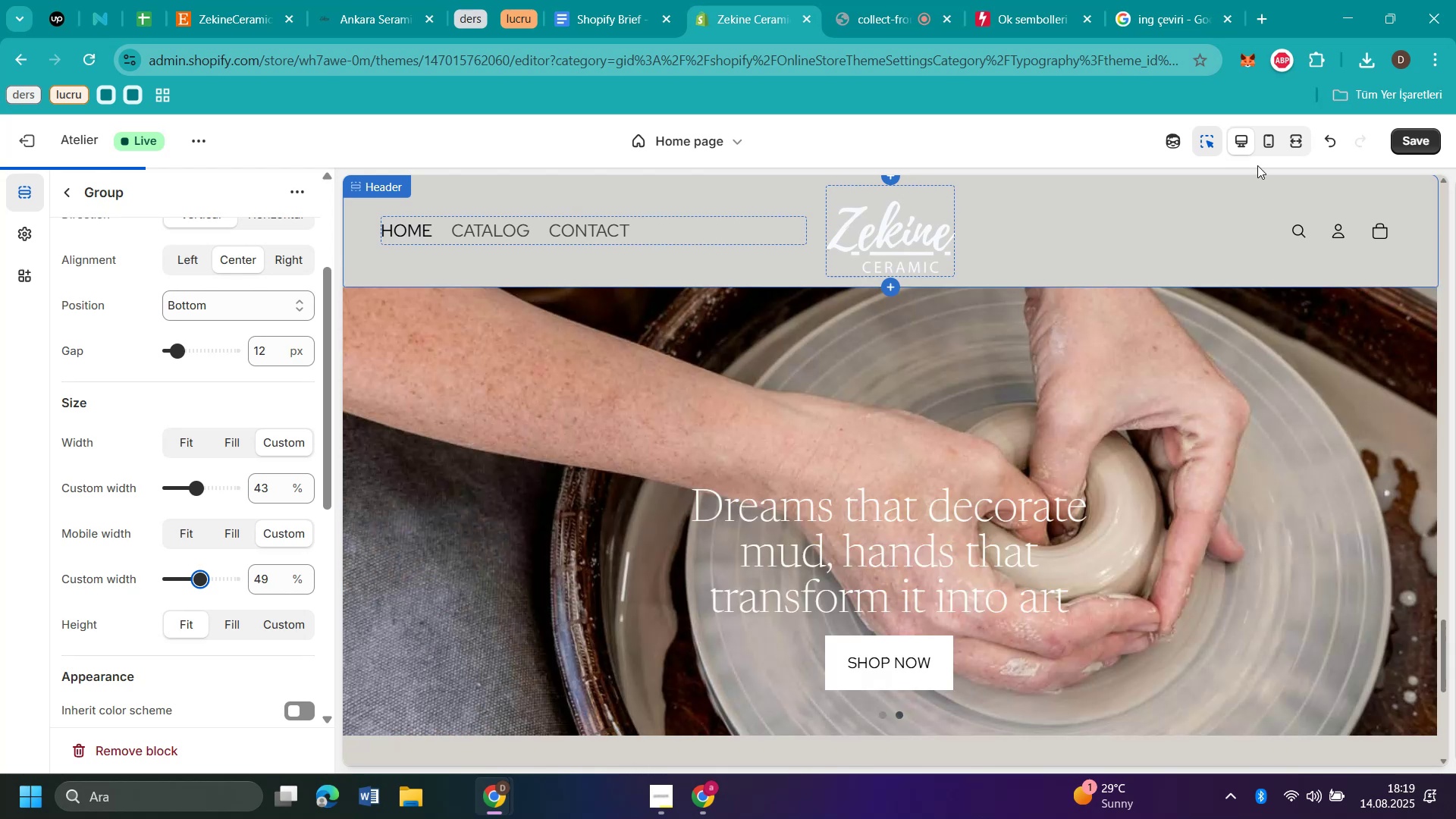 
left_click([1261, 141])
 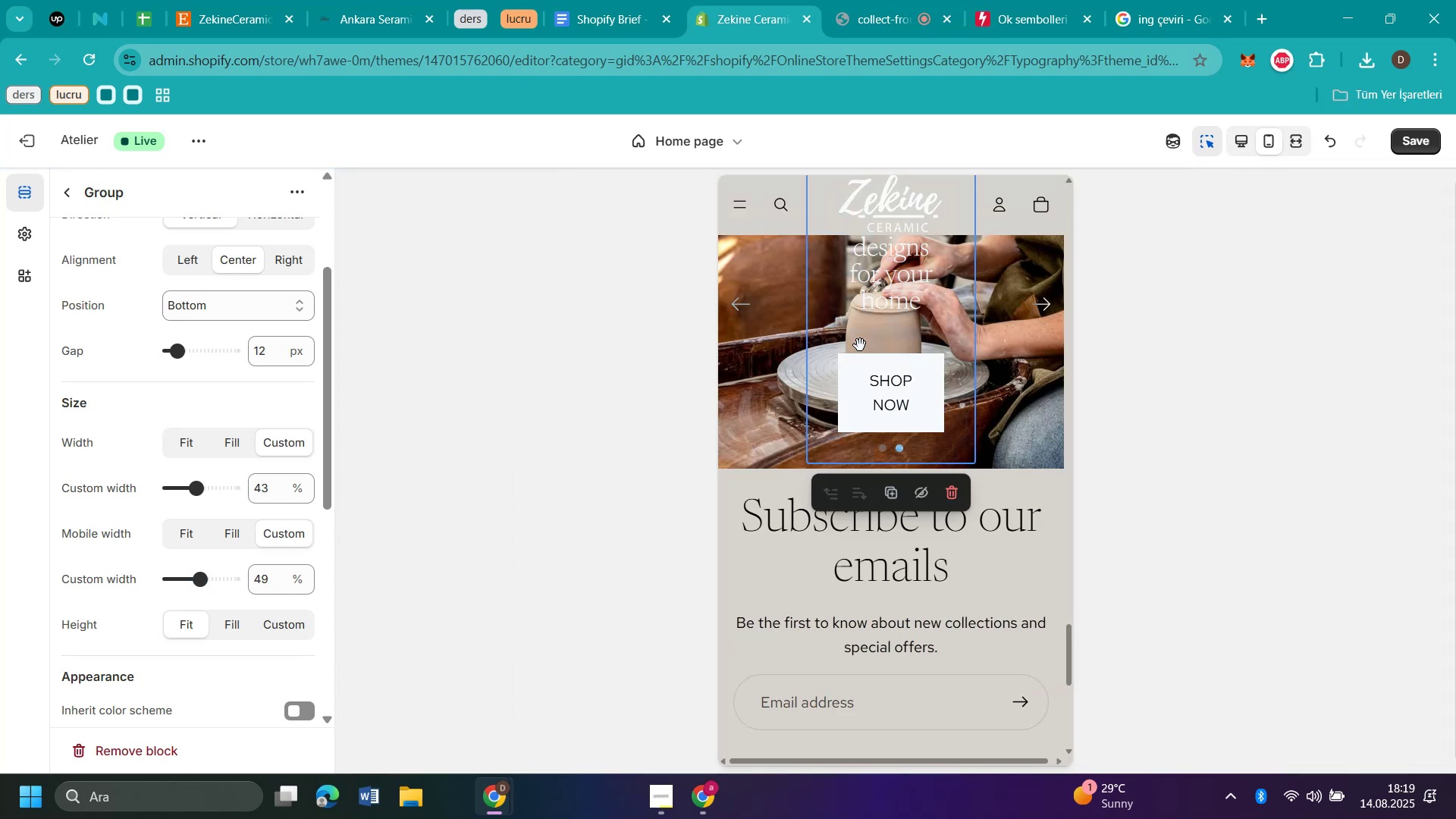 
scroll: coordinate [916, 428], scroll_direction: up, amount: 2.0
 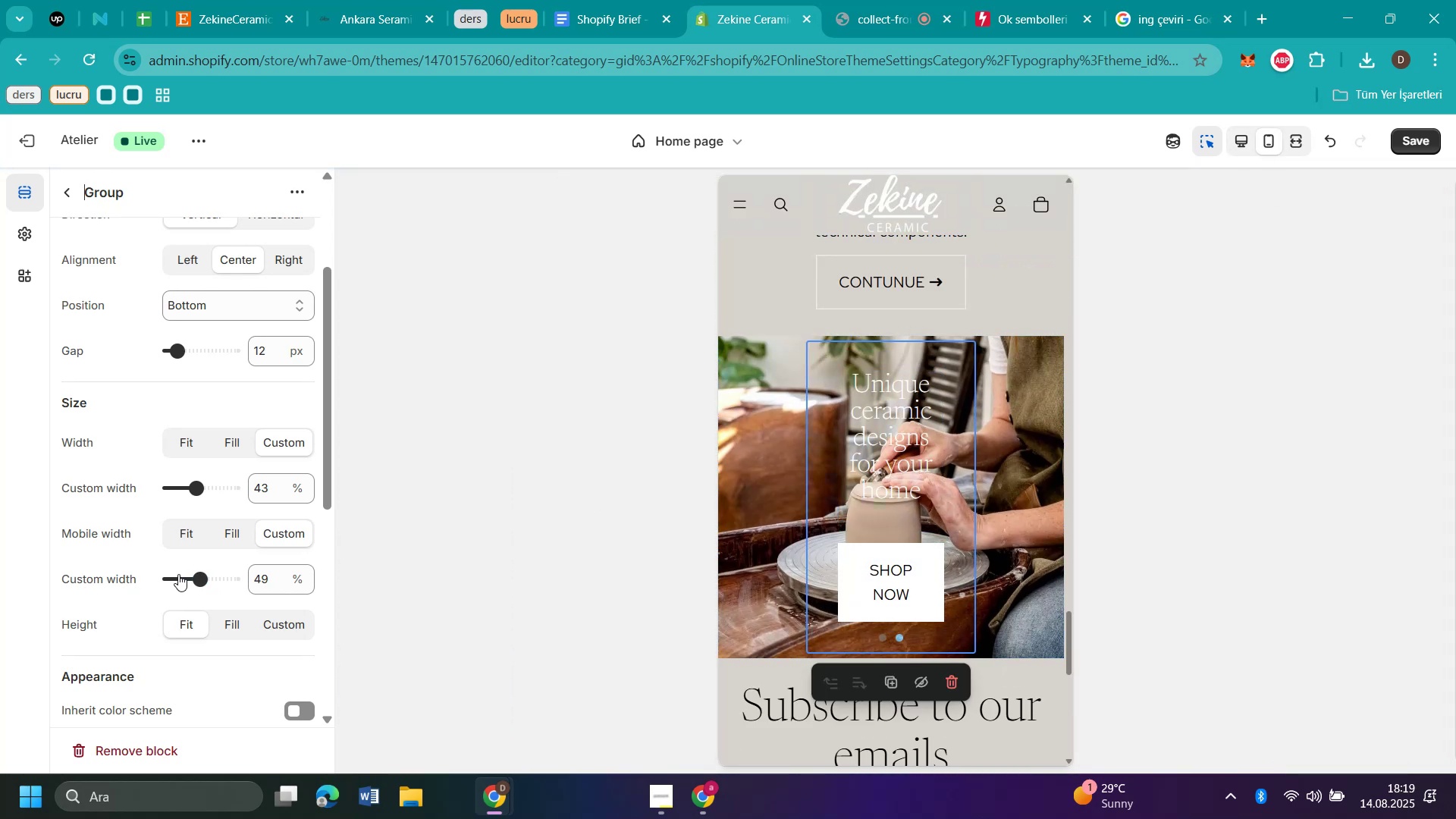 
left_click_drag(start_coordinate=[204, 570], to_coordinate=[208, 573])
 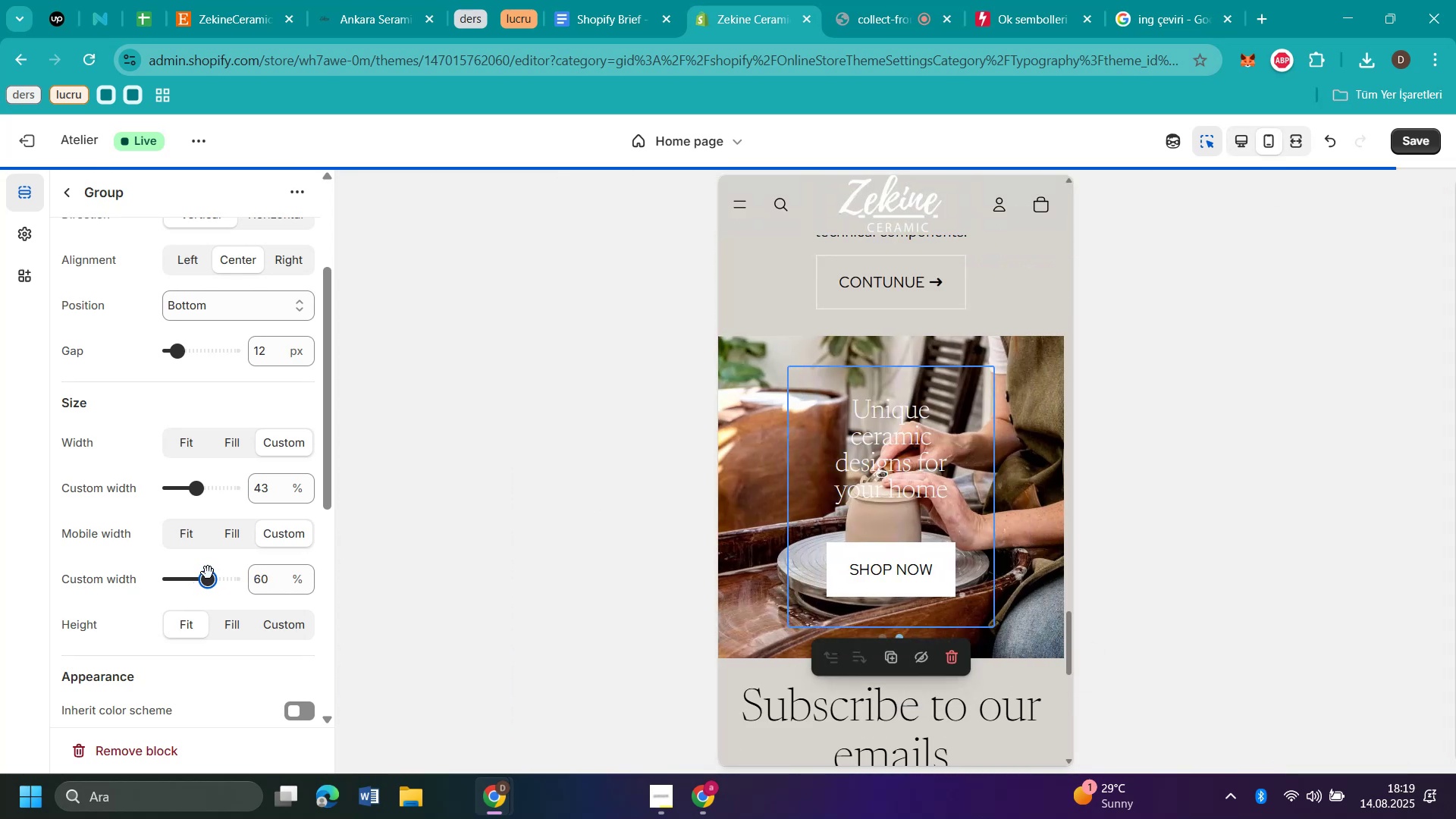 
left_click_drag(start_coordinate=[209, 584], to_coordinate=[218, 586])
 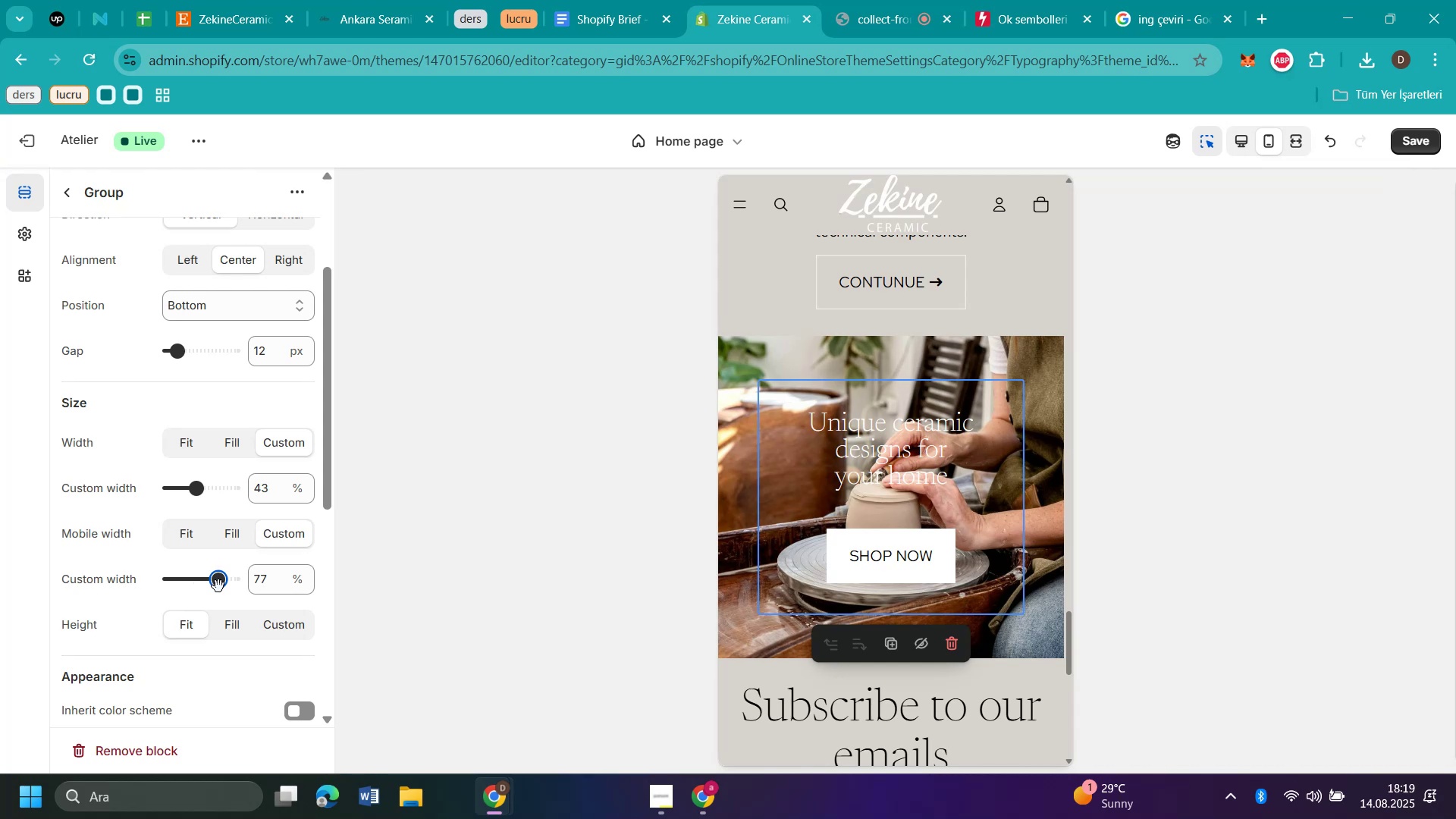 
left_click_drag(start_coordinate=[218, 586], to_coordinate=[224, 588])
 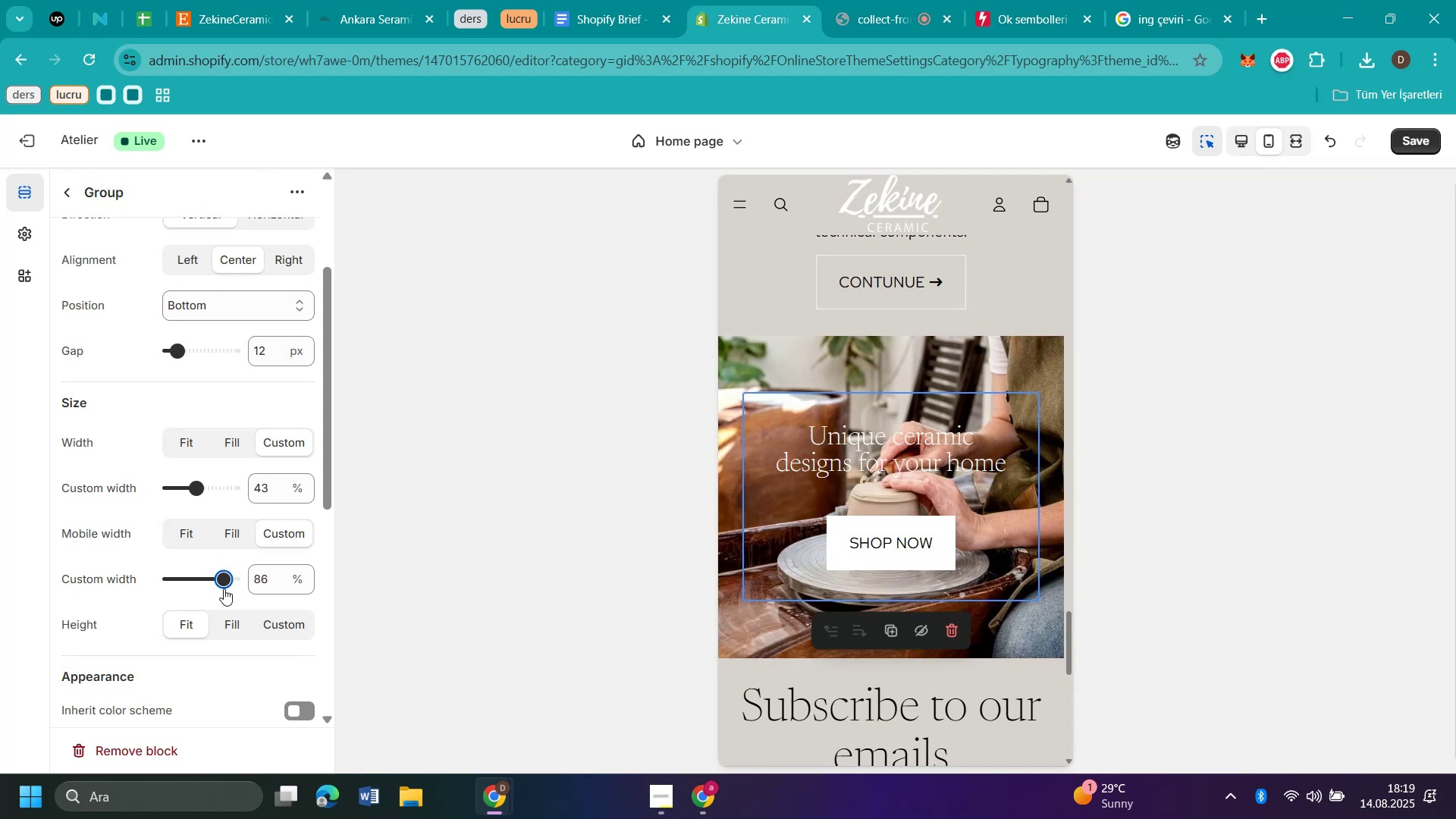 
scroll: coordinate [218, 641], scroll_direction: down, amount: 2.0
 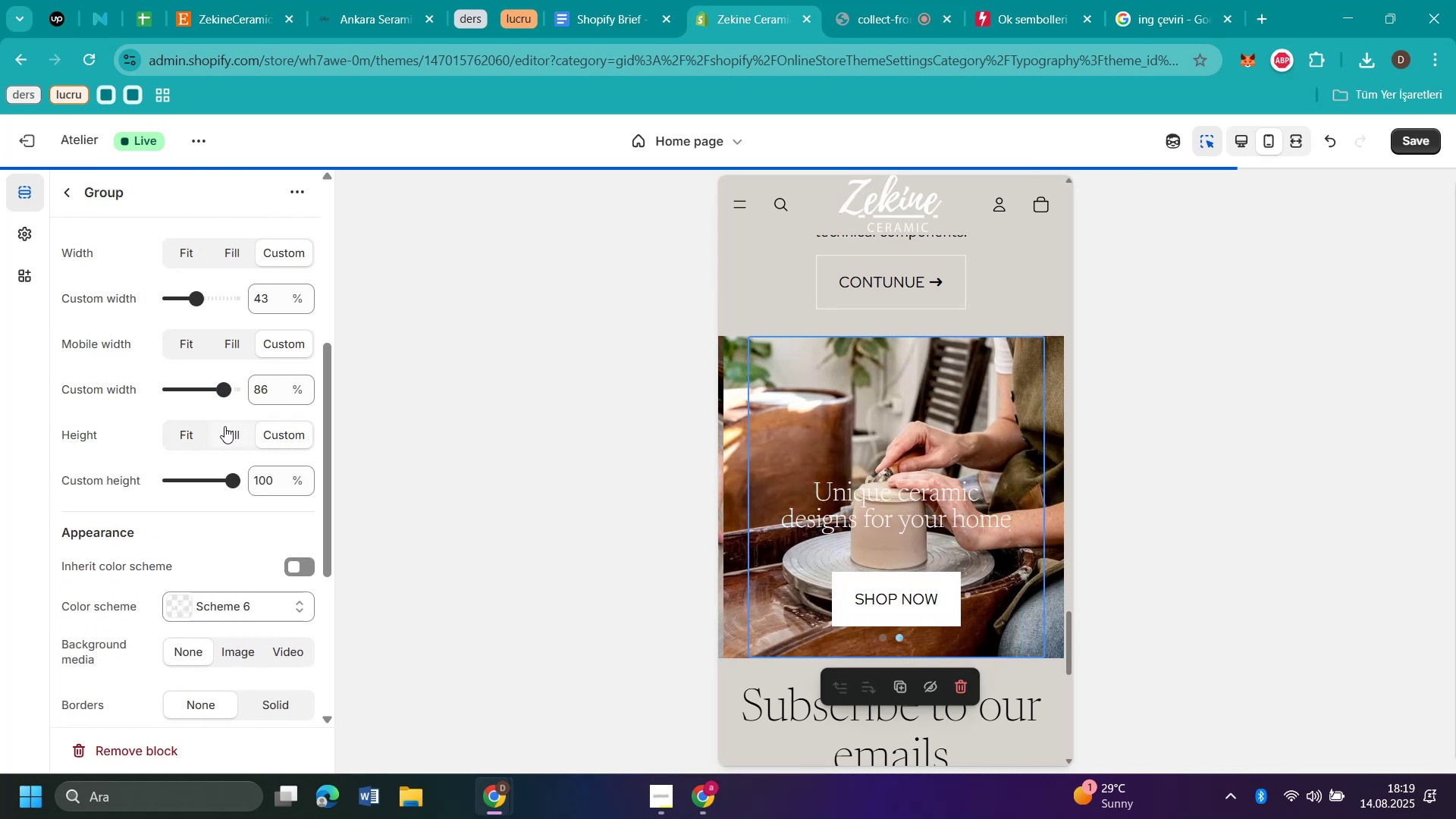 
wait(7.94)
 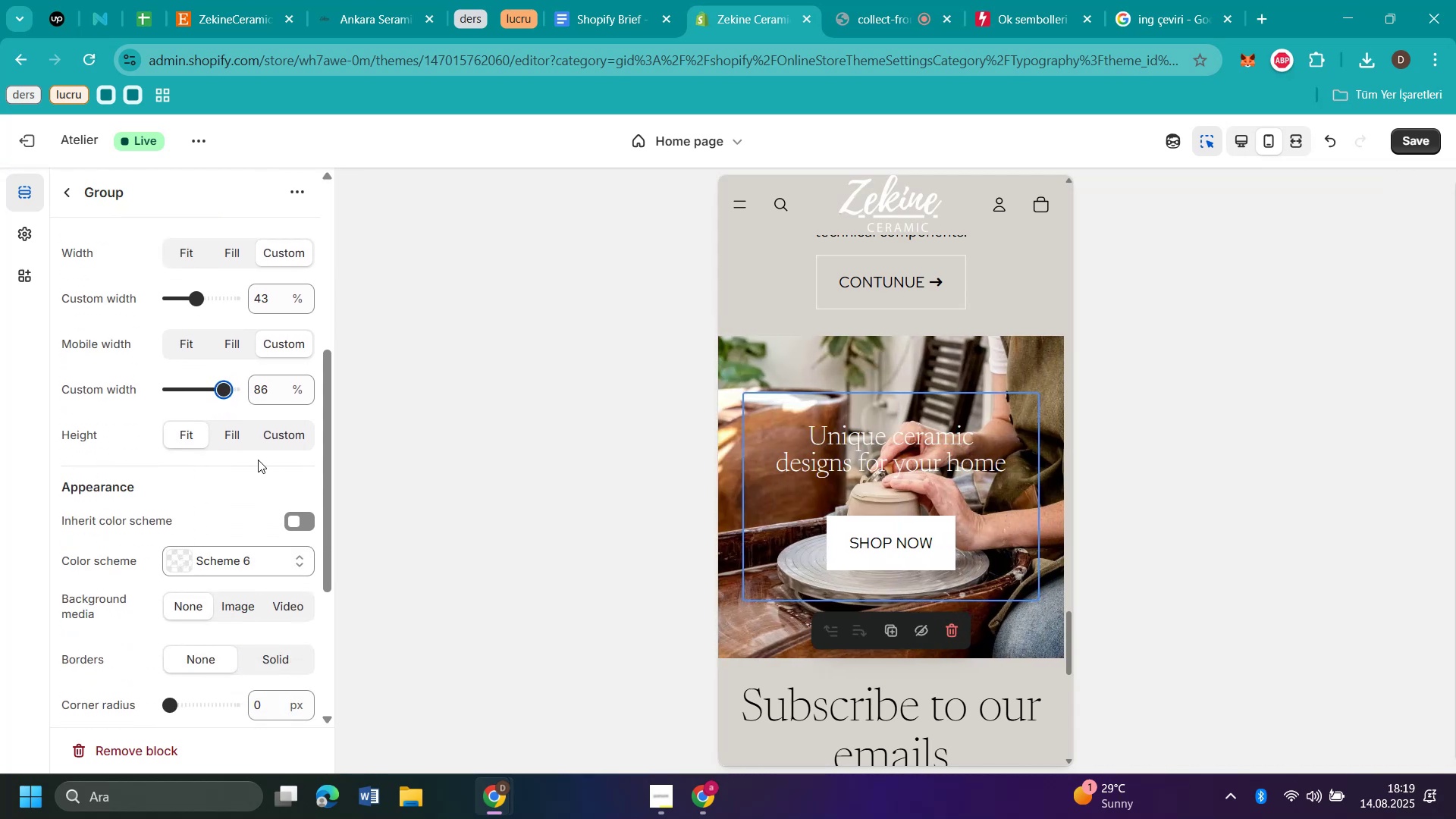 
left_click([185, 431])
 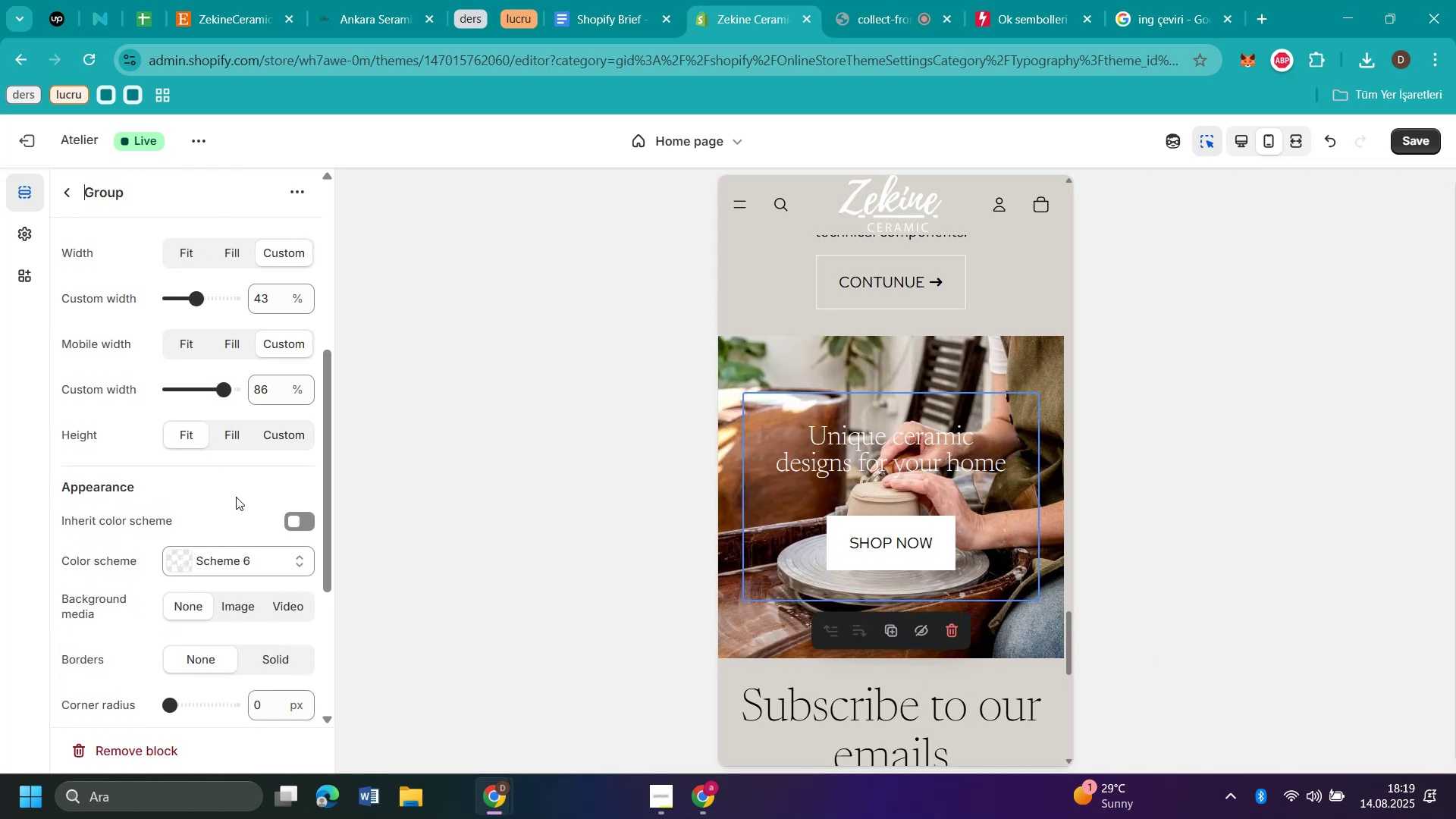 
scroll: coordinate [236, 497], scroll_direction: down, amount: 3.0
 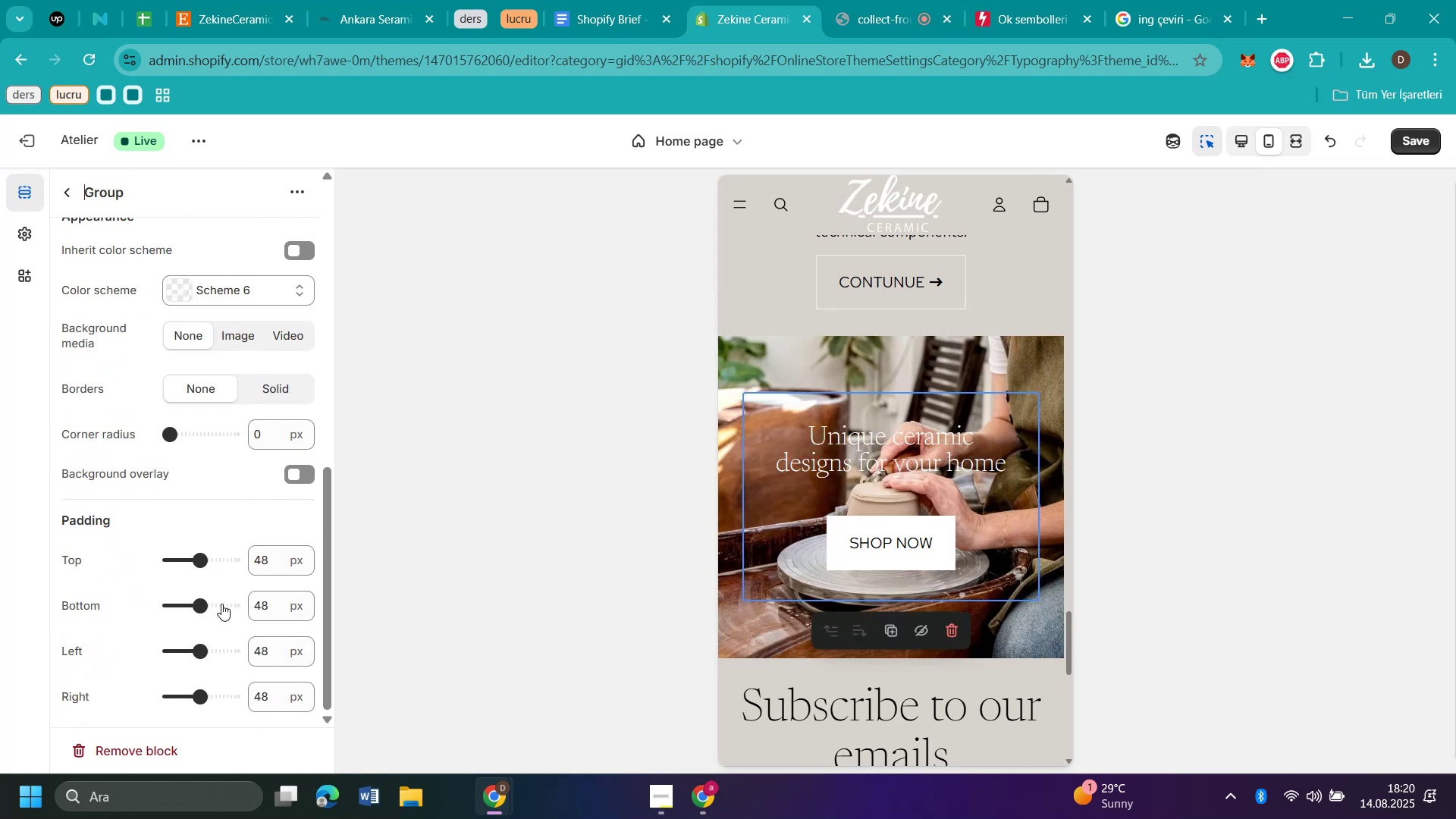 
left_click([221, 604])
 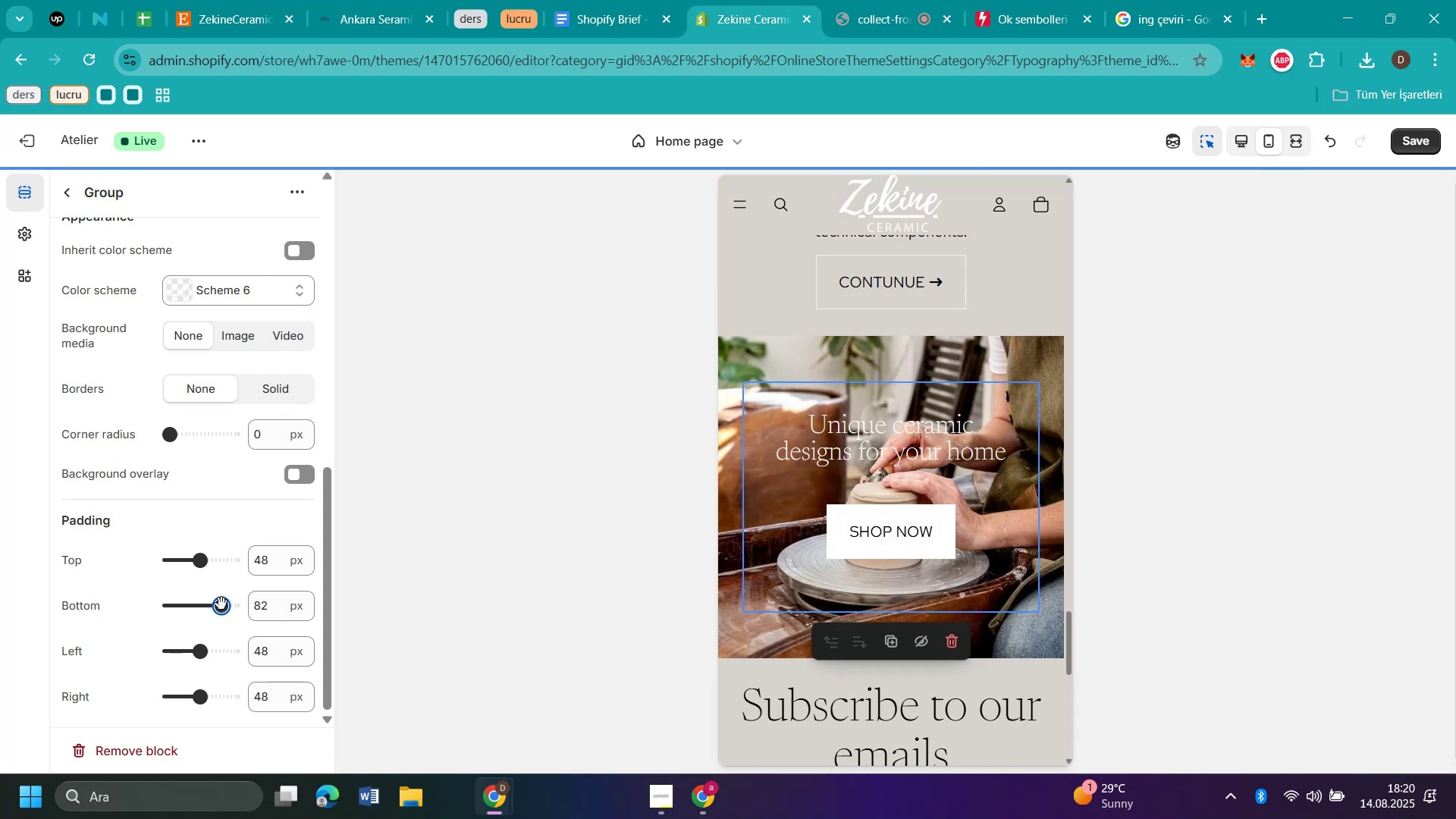 
left_click_drag(start_coordinate=[231, 607], to_coordinate=[89, 624])
 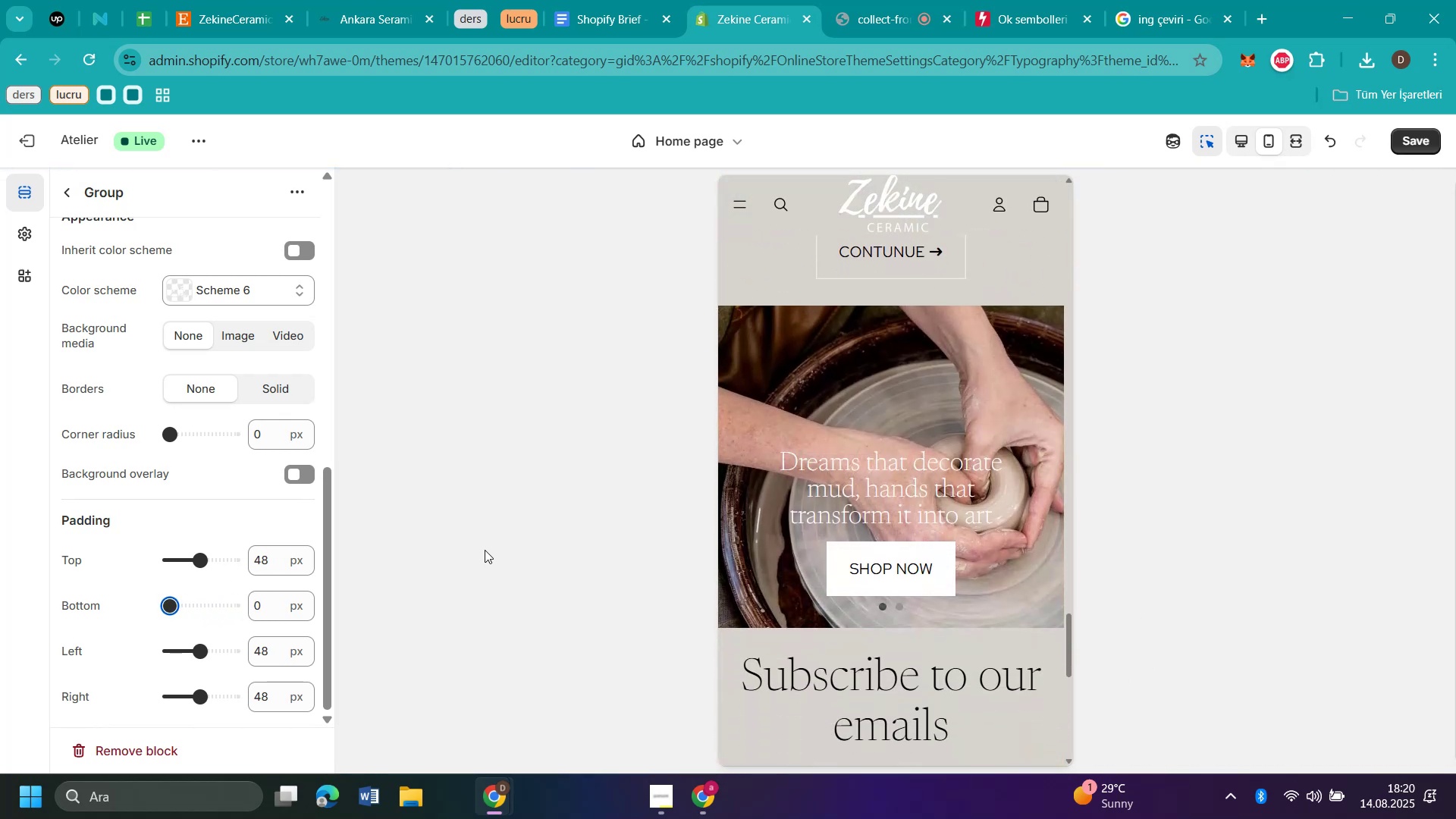 
wait(6.96)
 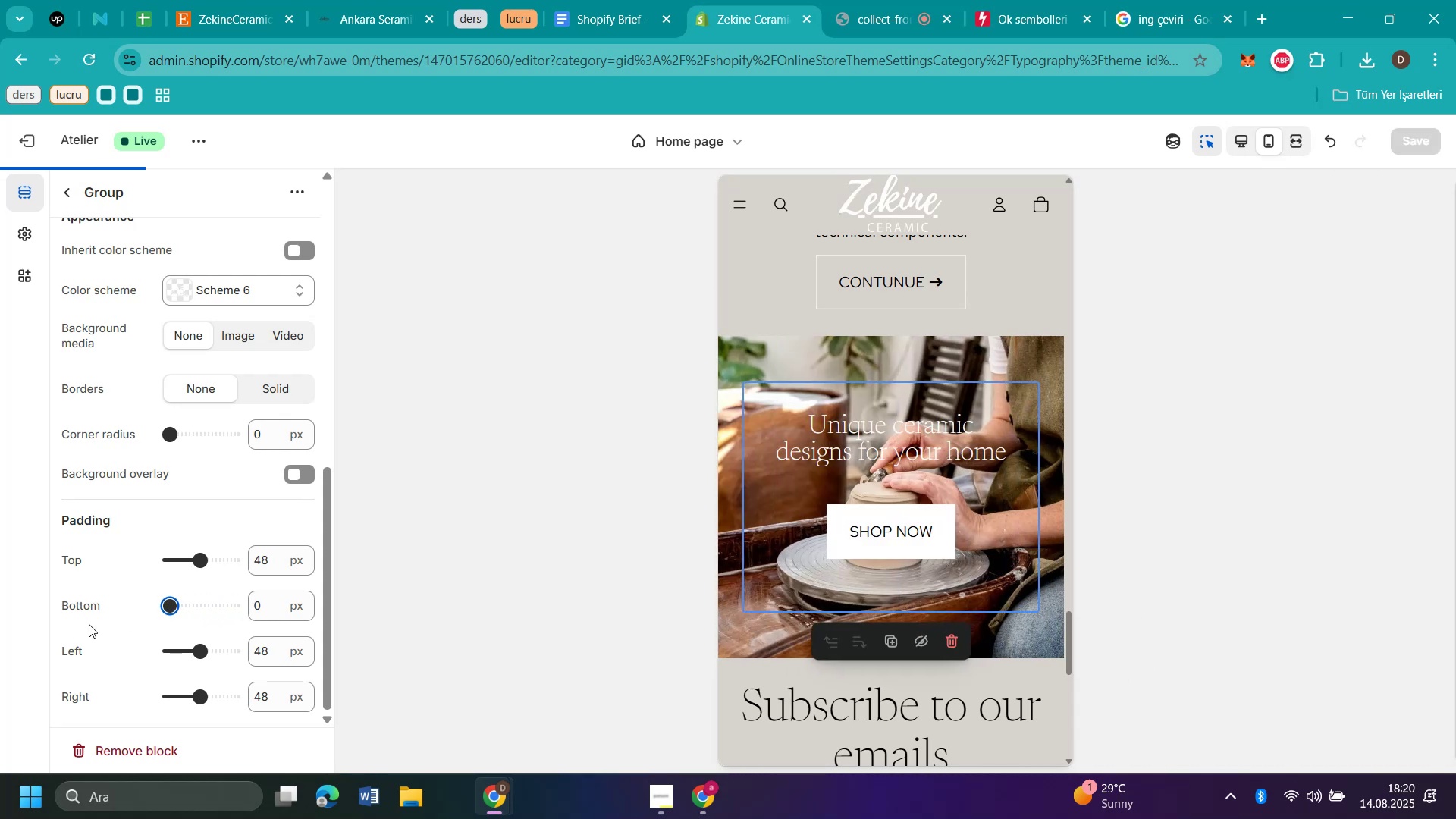 
left_click([902, 605])
 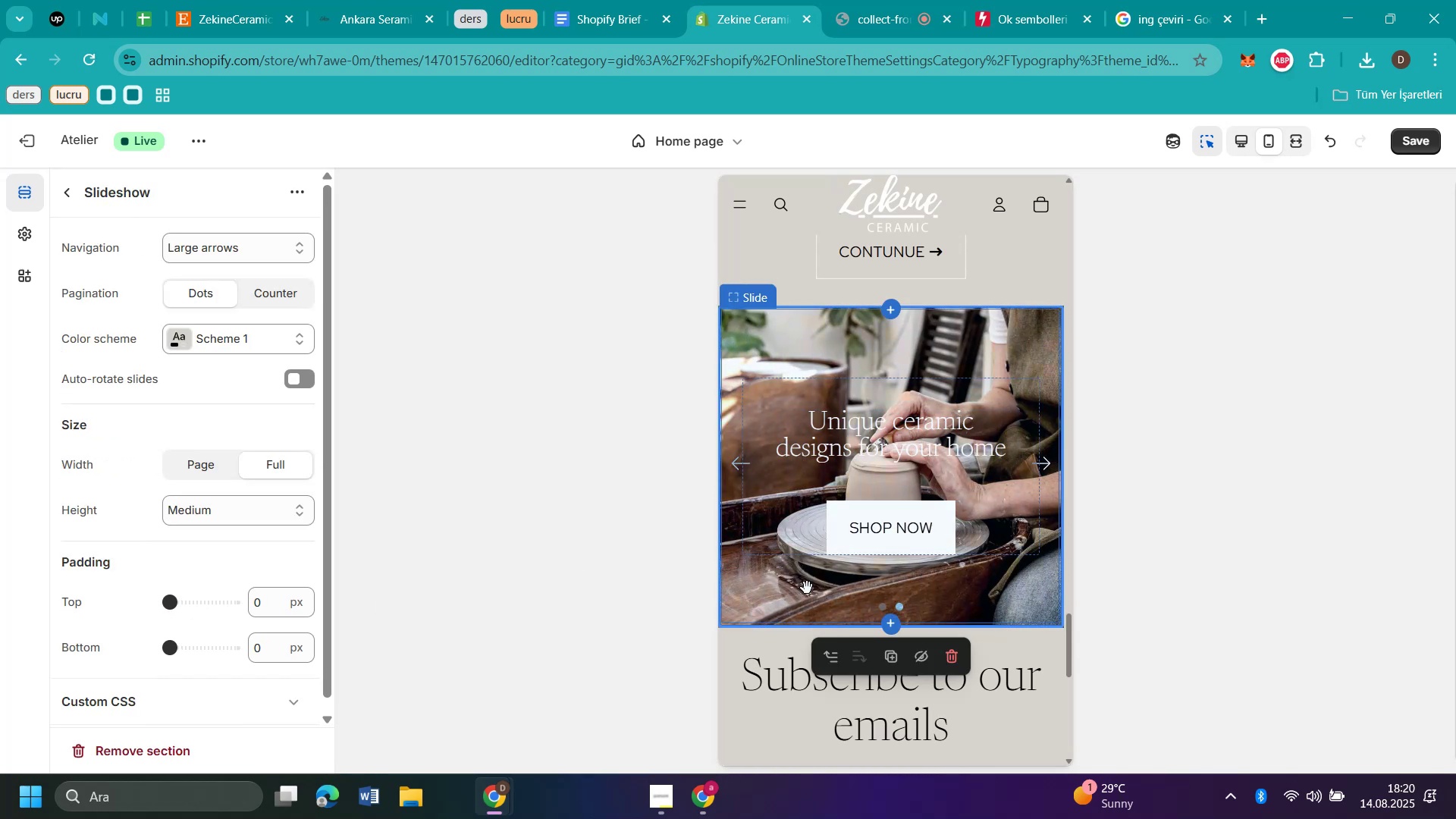 
left_click([884, 609])
 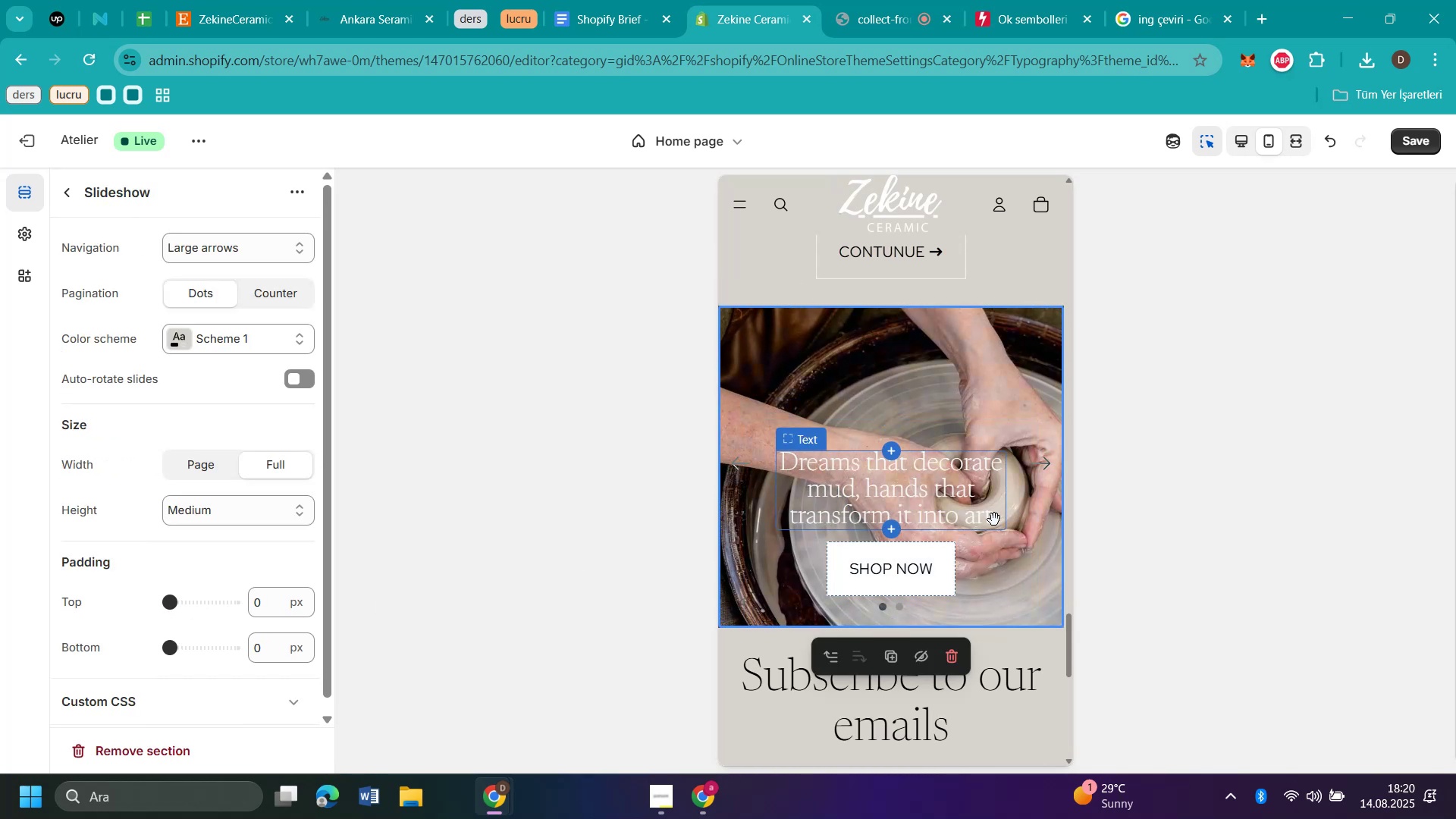 
left_click([1003, 551])
 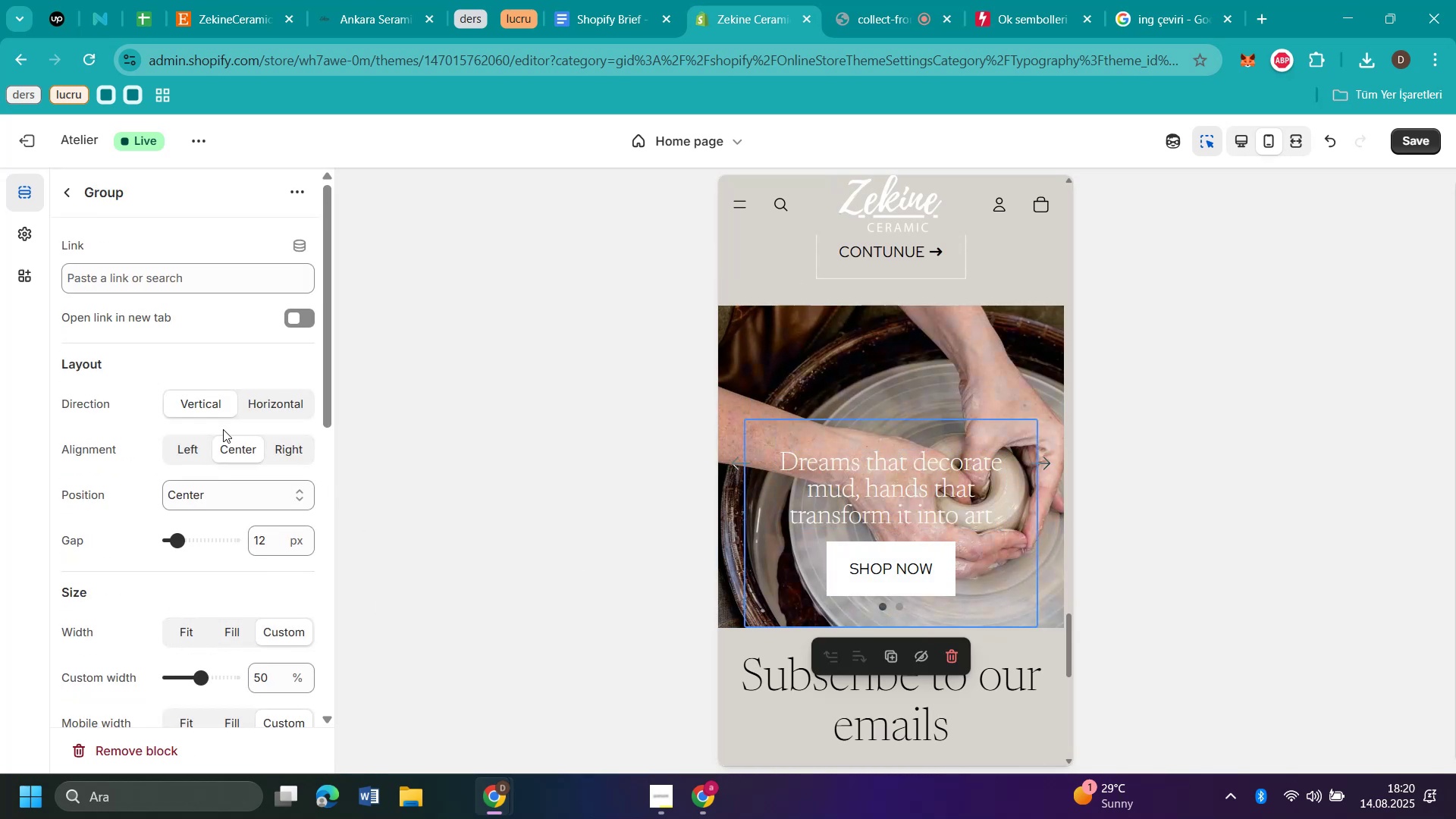 
left_click([209, 504])
 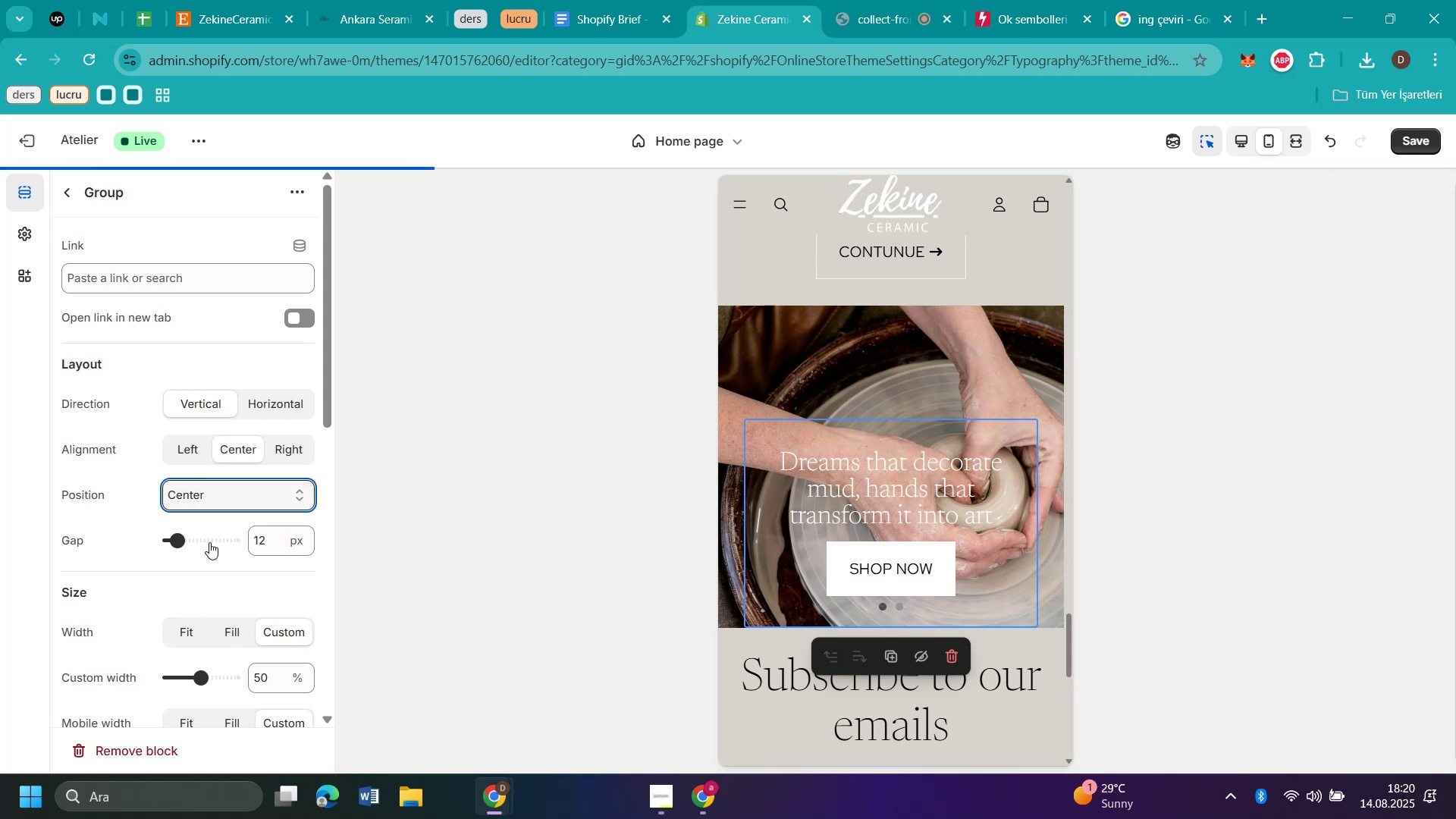 
wait(7.05)
 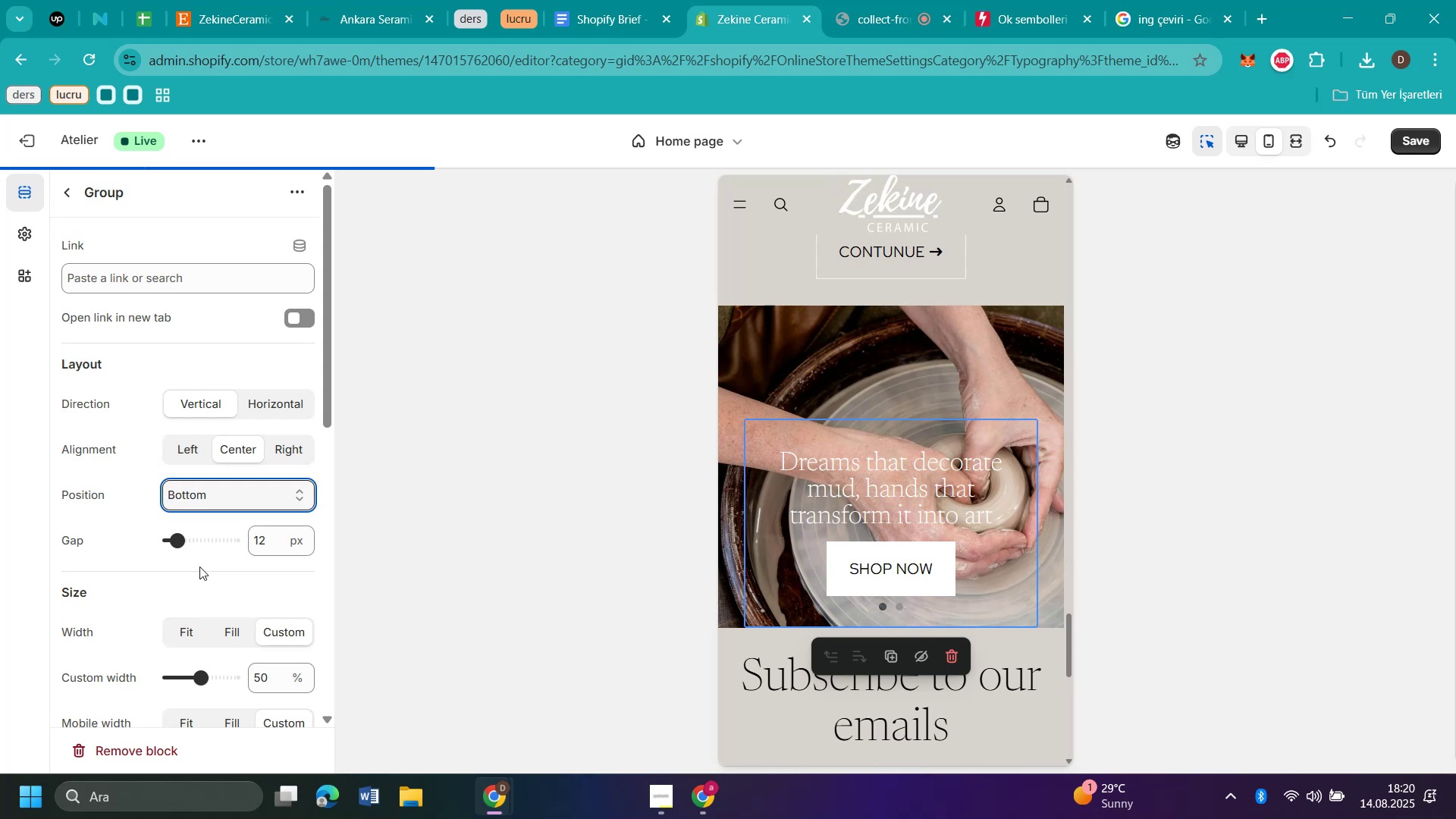 
left_click([1432, 140])
 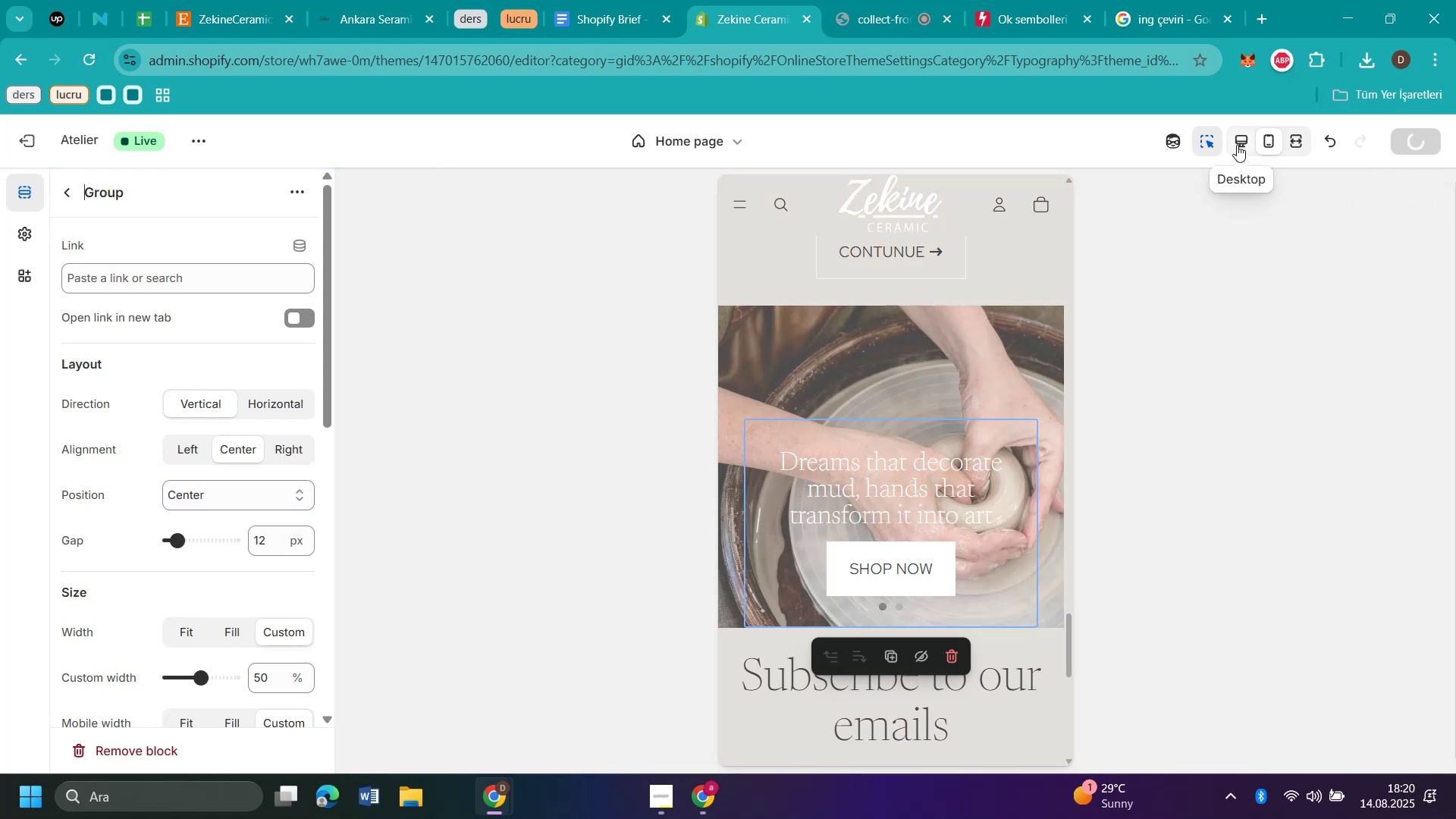 
left_click([1237, 145])
 